 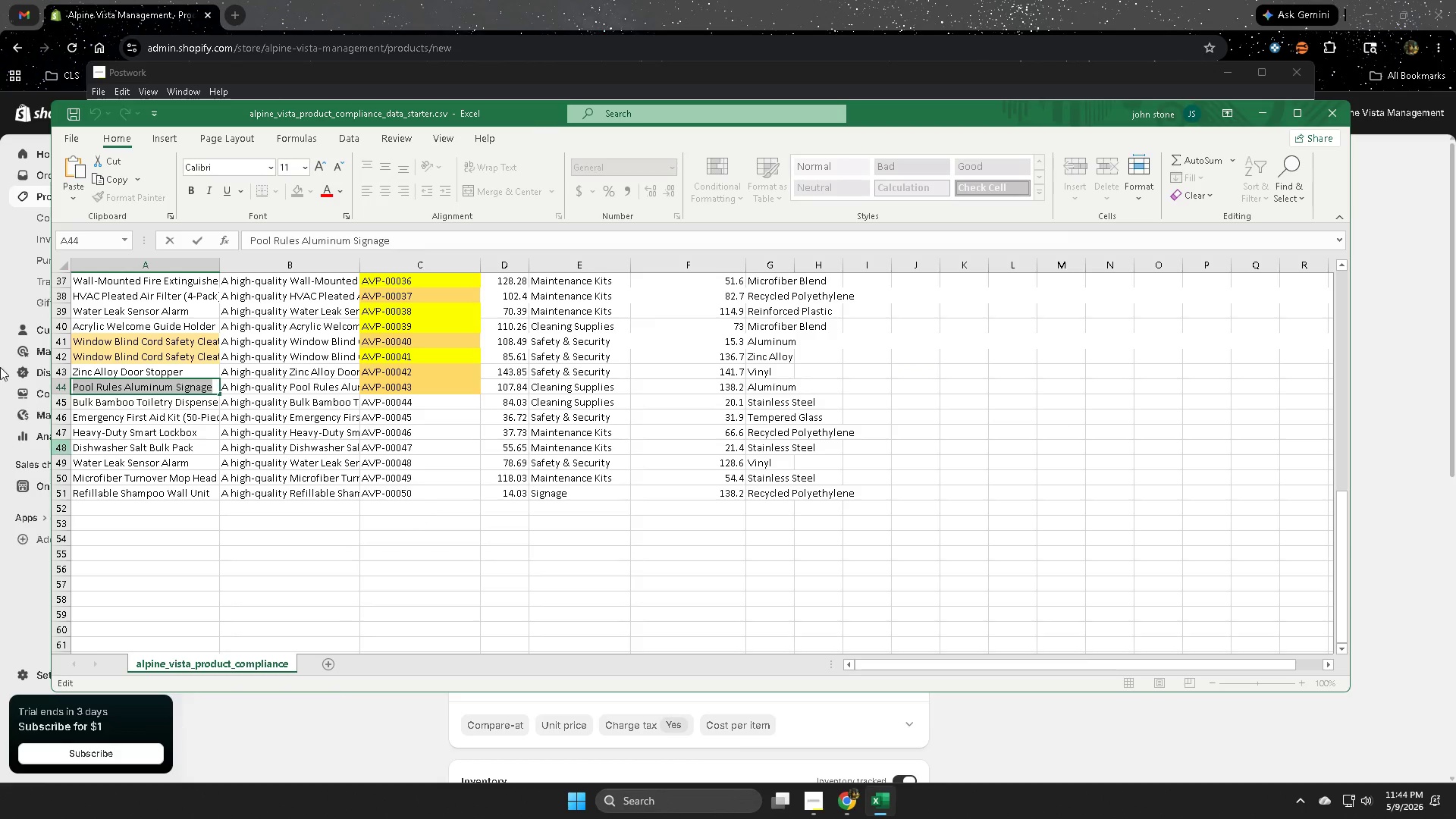 
left_click([63, 403])
 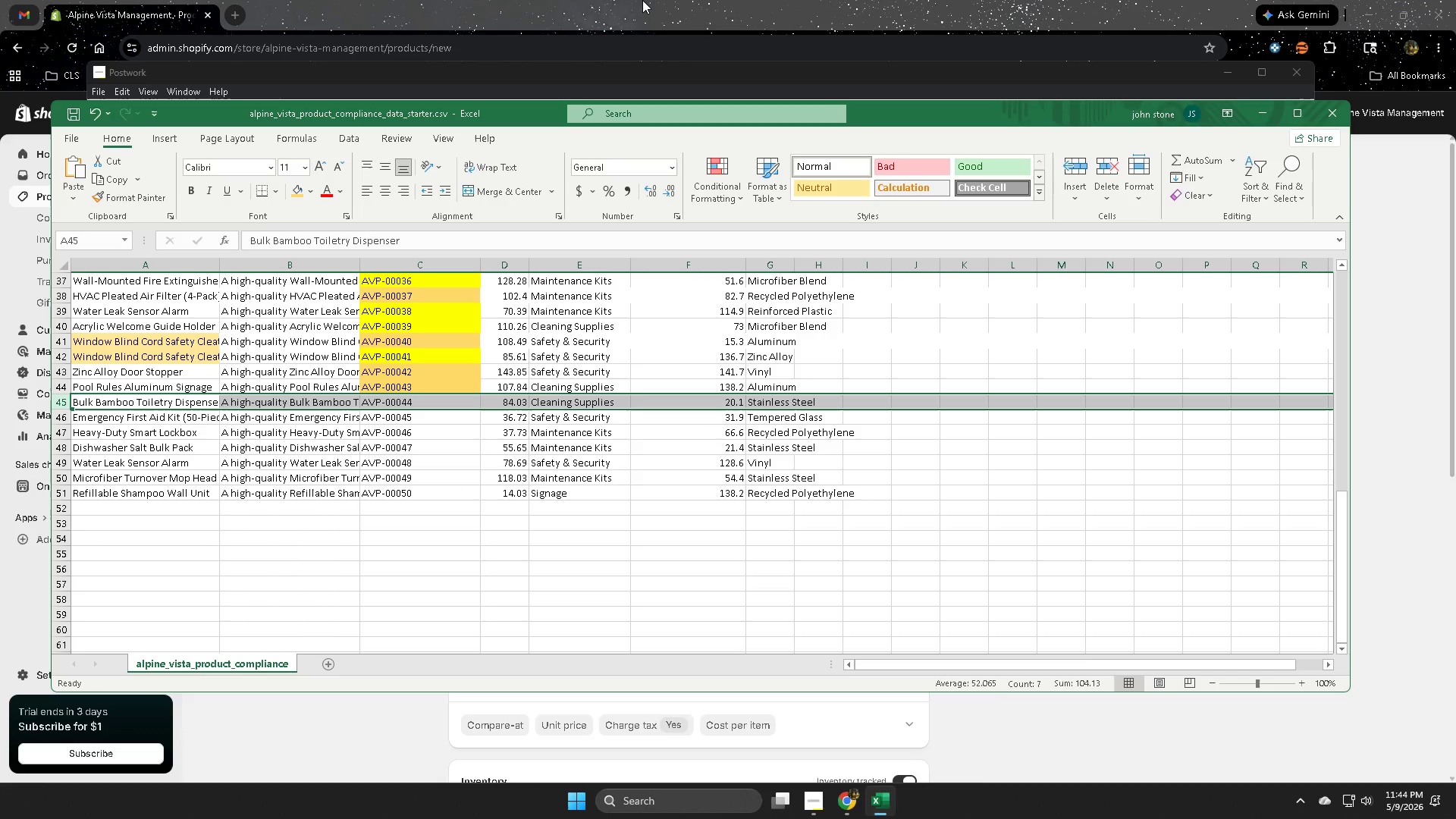 
left_click([642, 0])
 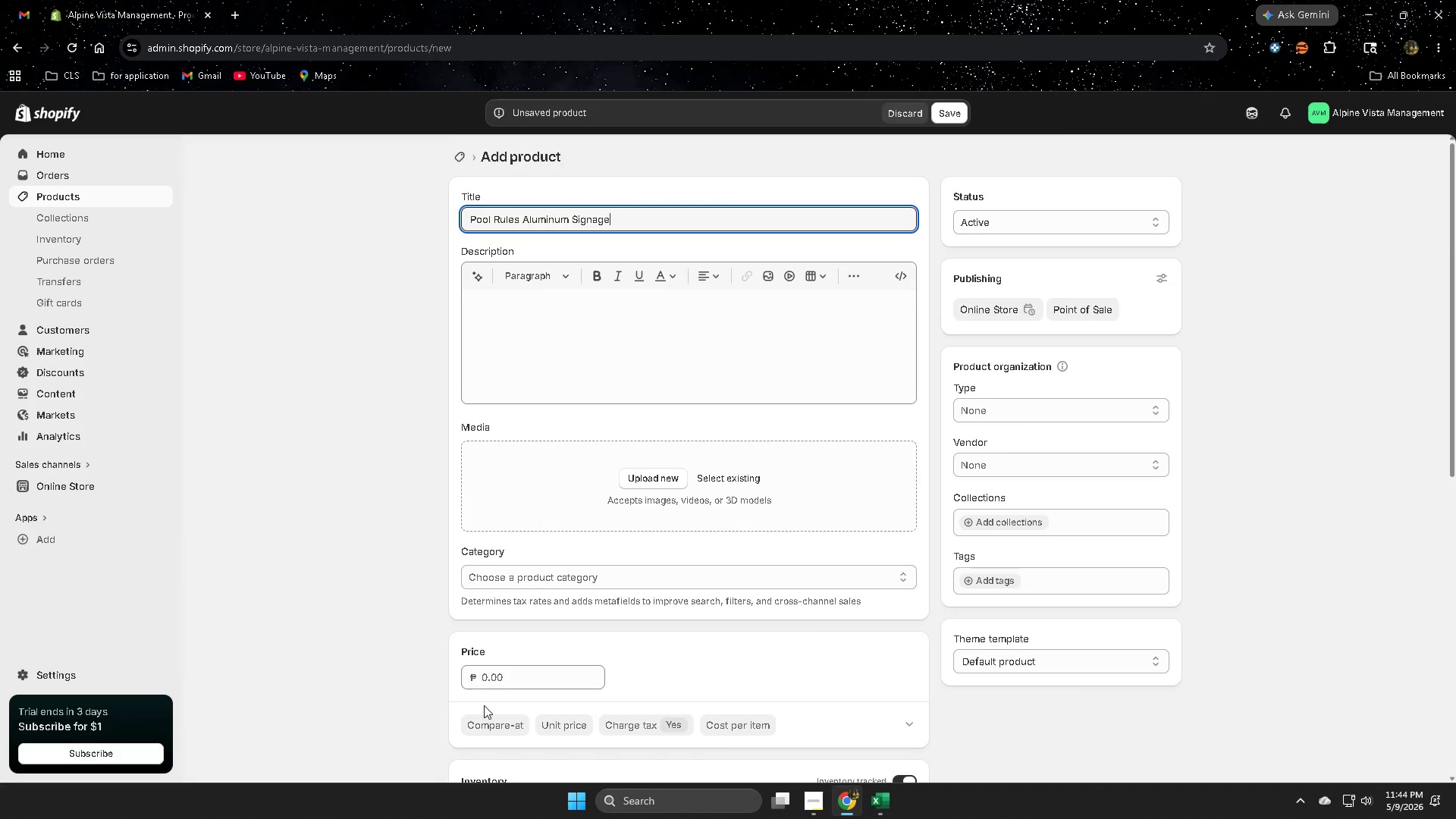 
scroll: coordinate [479, 705], scroll_direction: down, amount: 4.0
 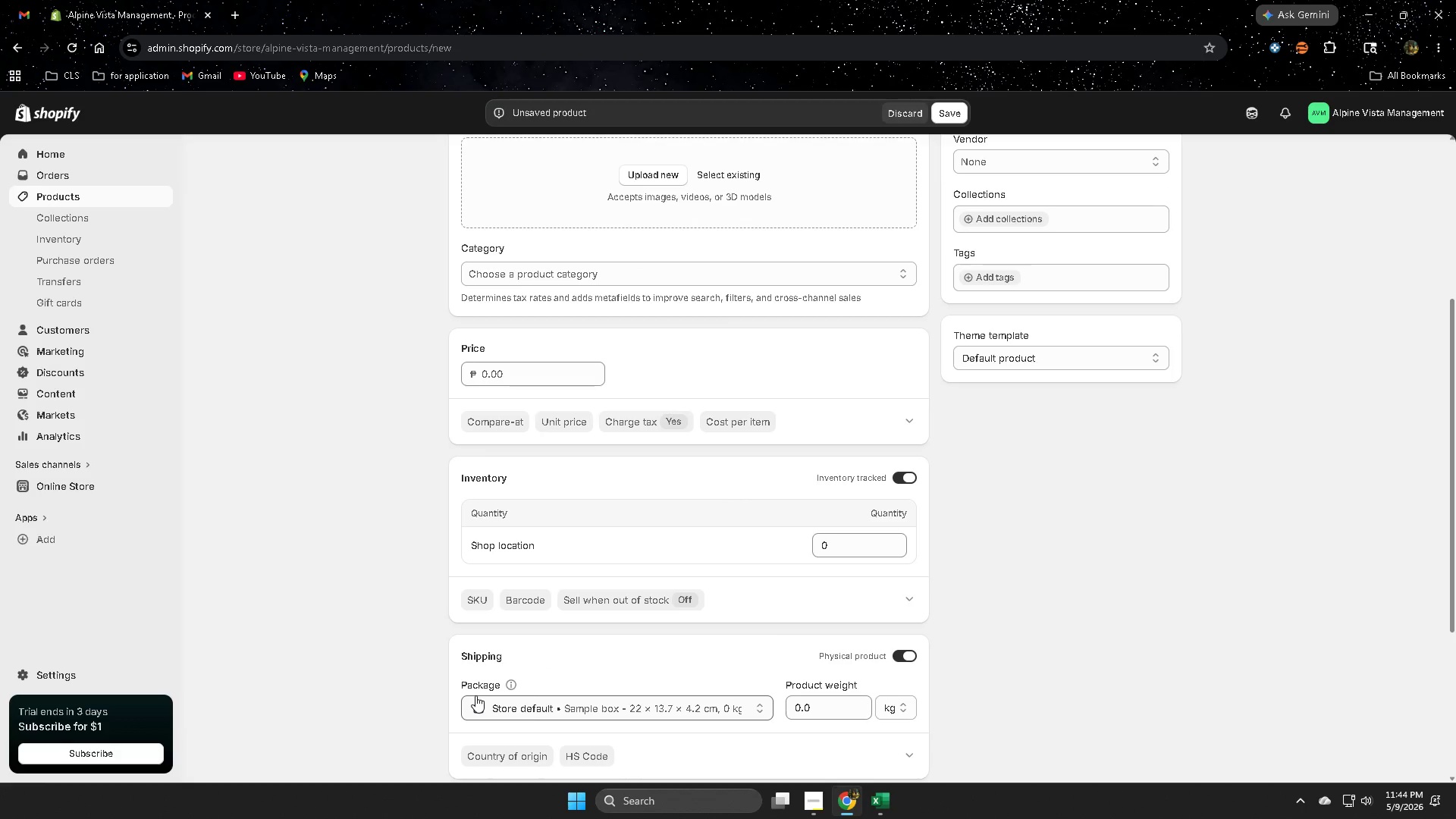 
scroll: coordinate [474, 689], scroll_direction: up, amount: 8.0
 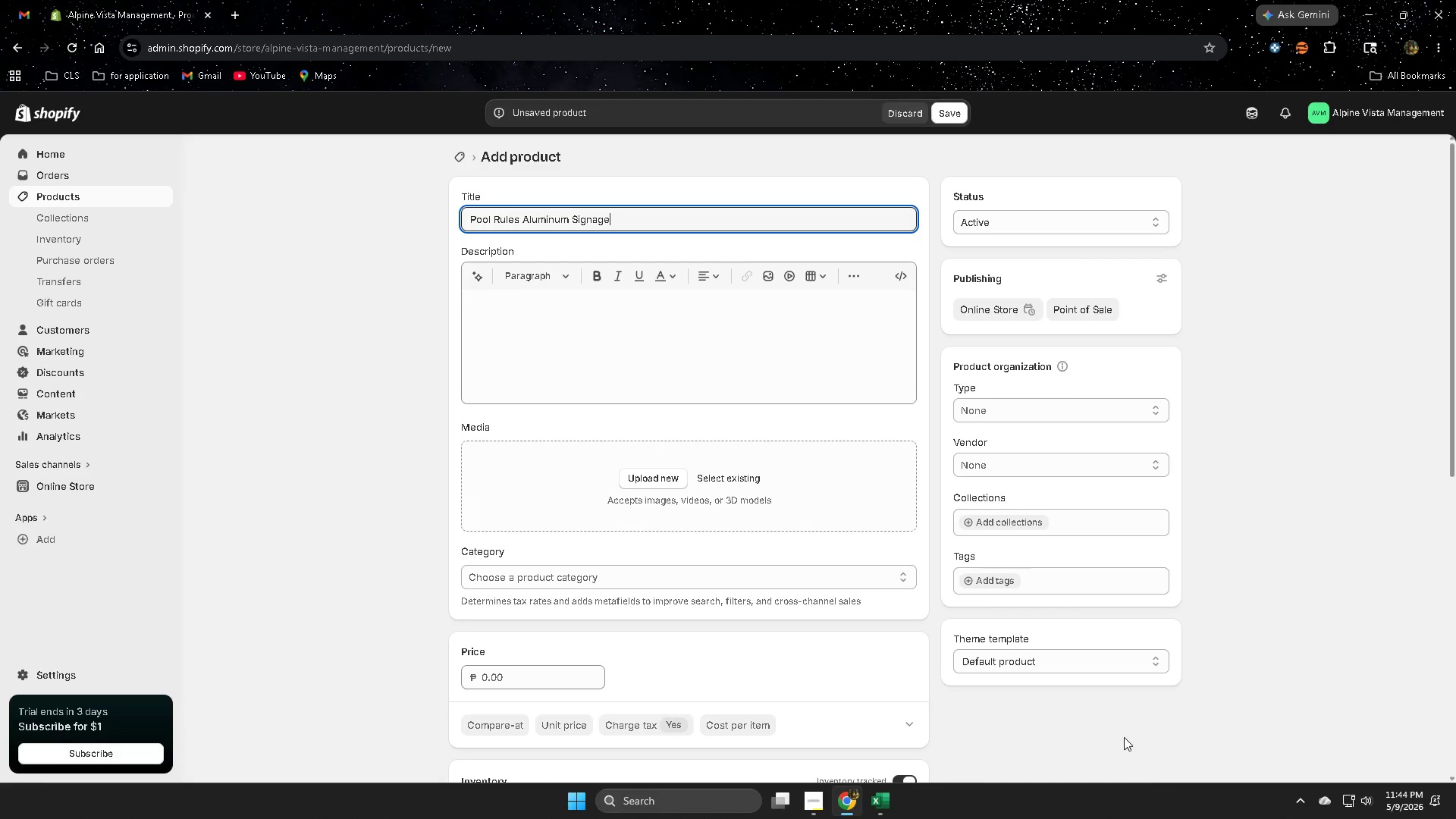 
left_click([880, 800])
 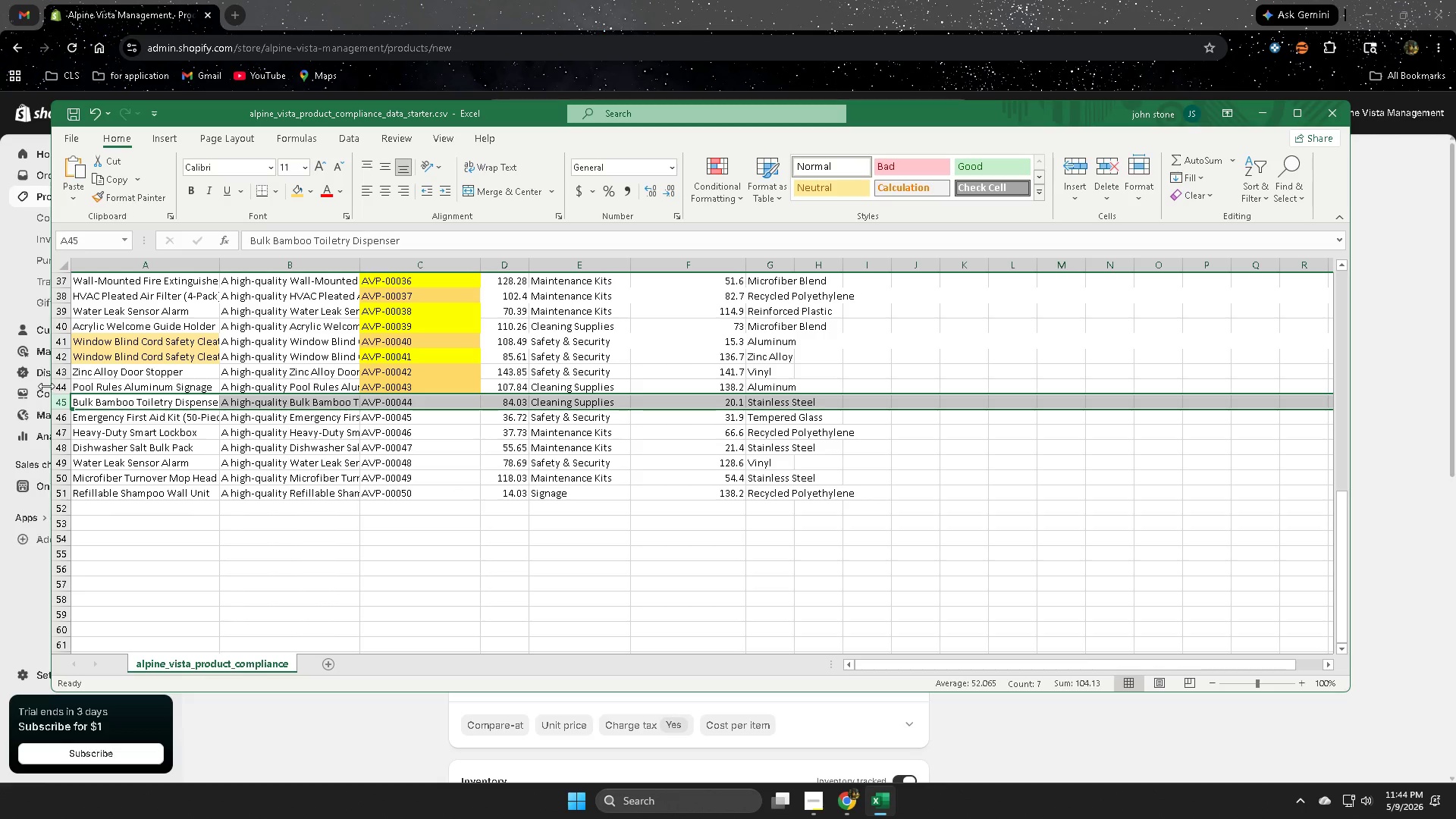 
left_click([61, 386])
 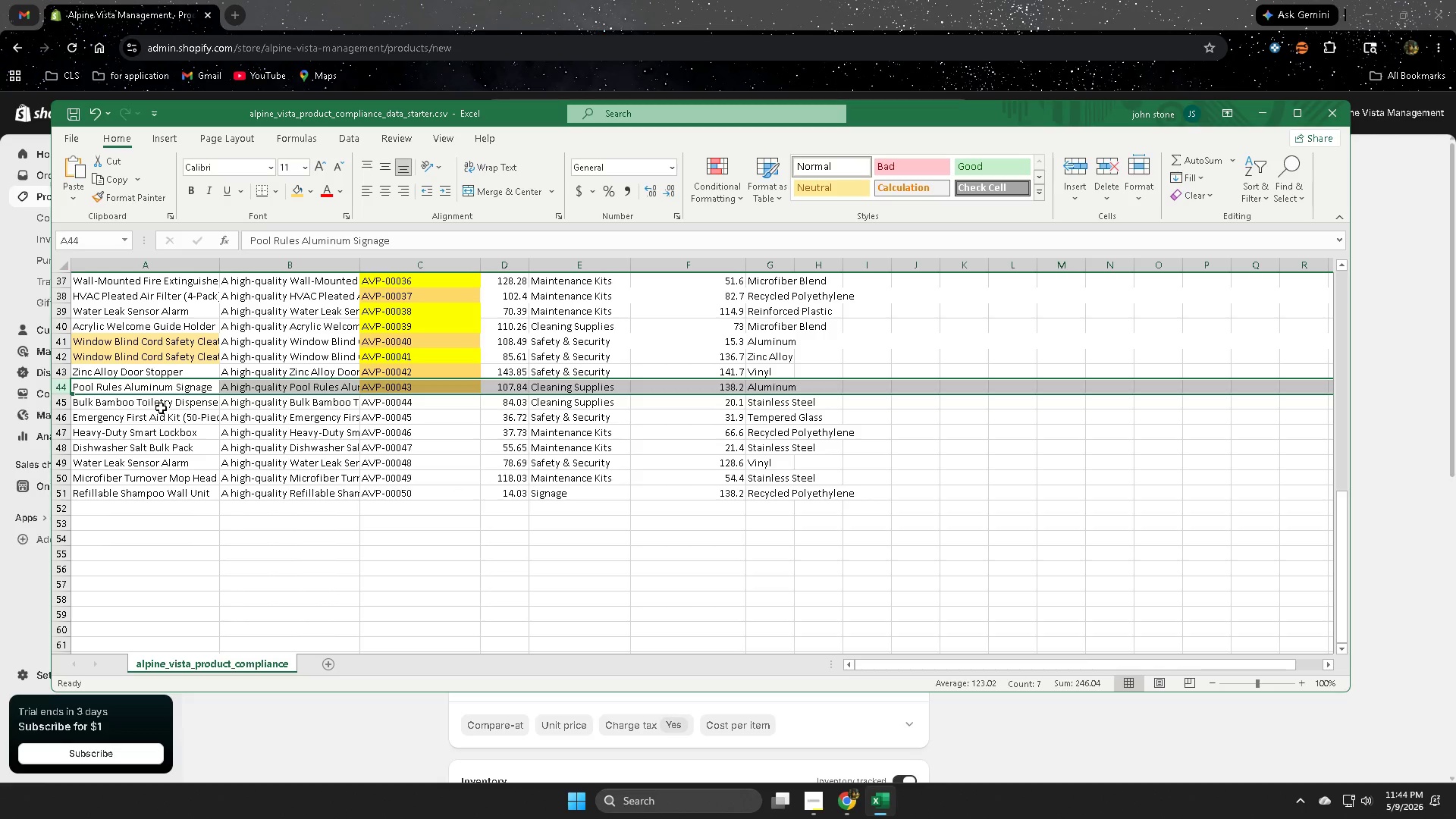 
left_click([161, 403])
 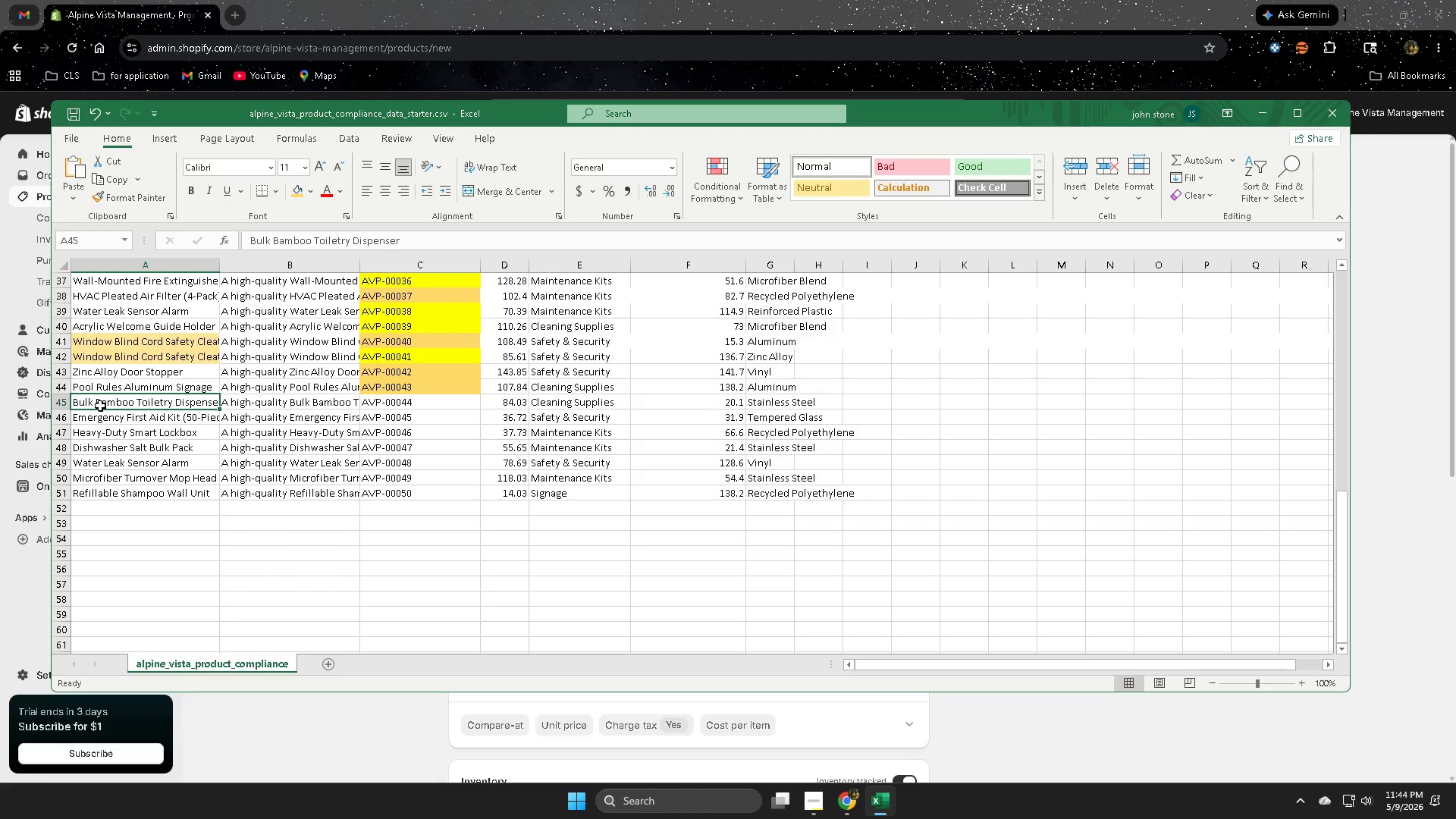 
double_click([100, 406])
 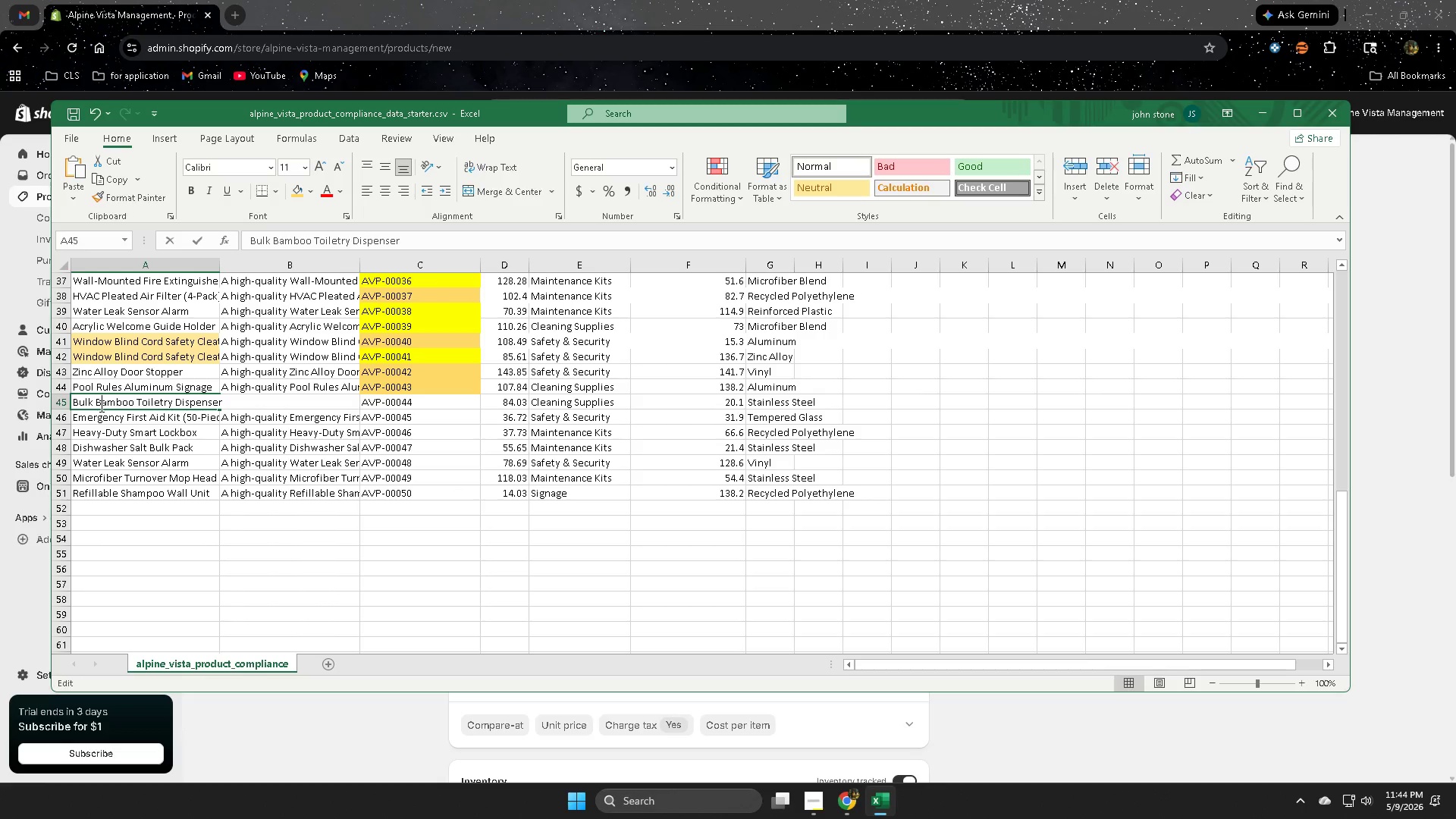 
triple_click([100, 406])
 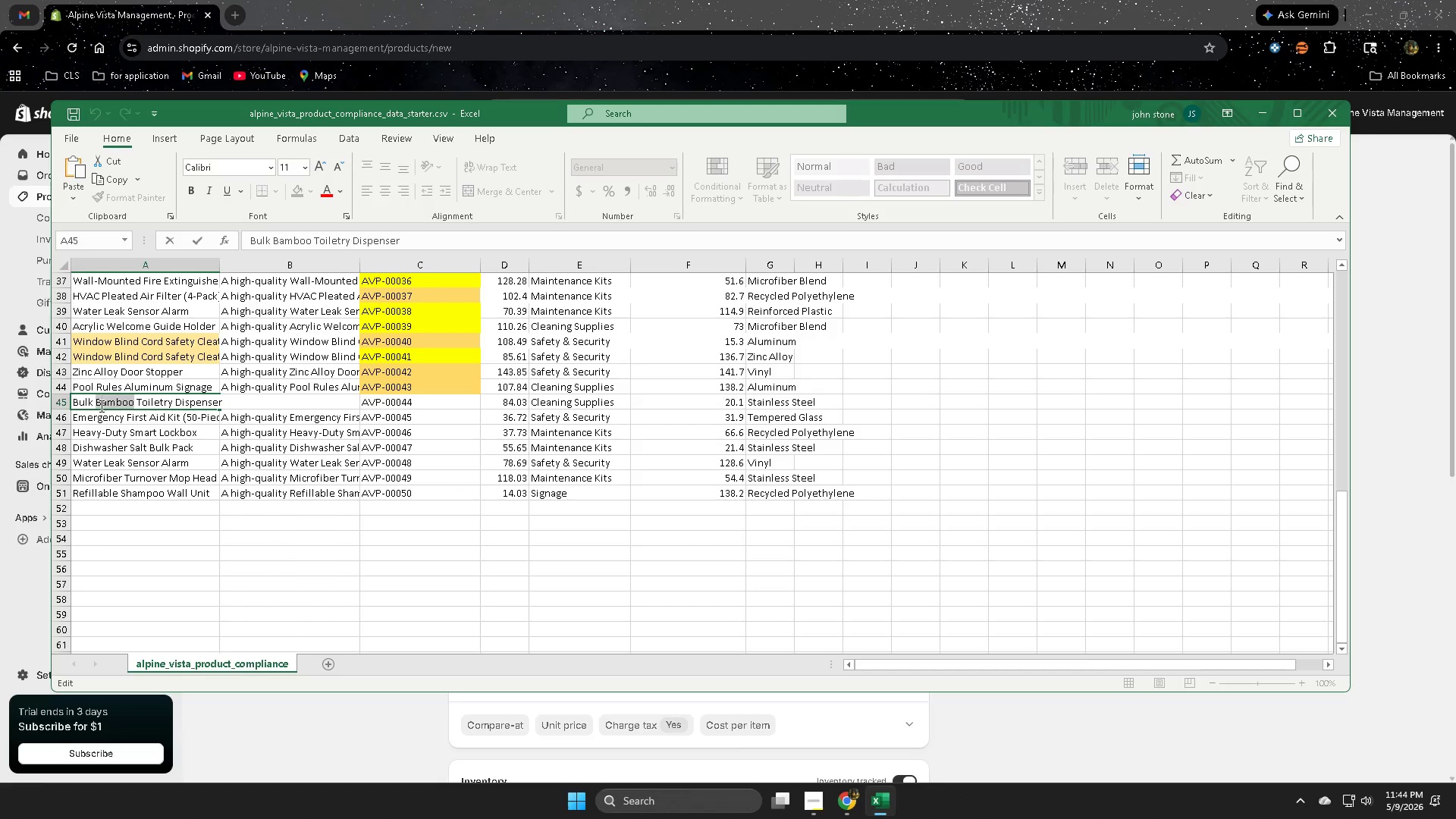 
triple_click([100, 406])
 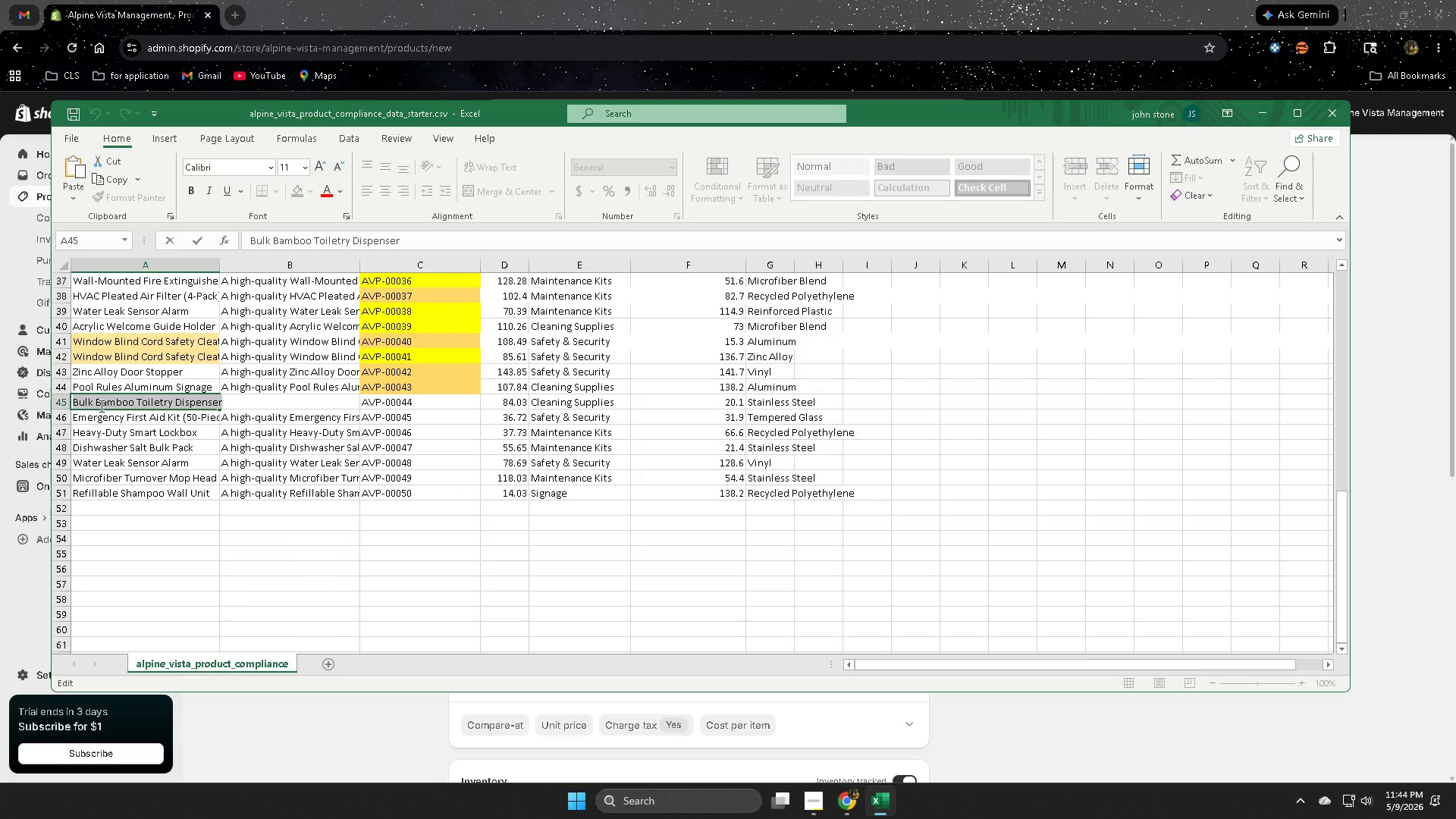 
triple_click([100, 406])
 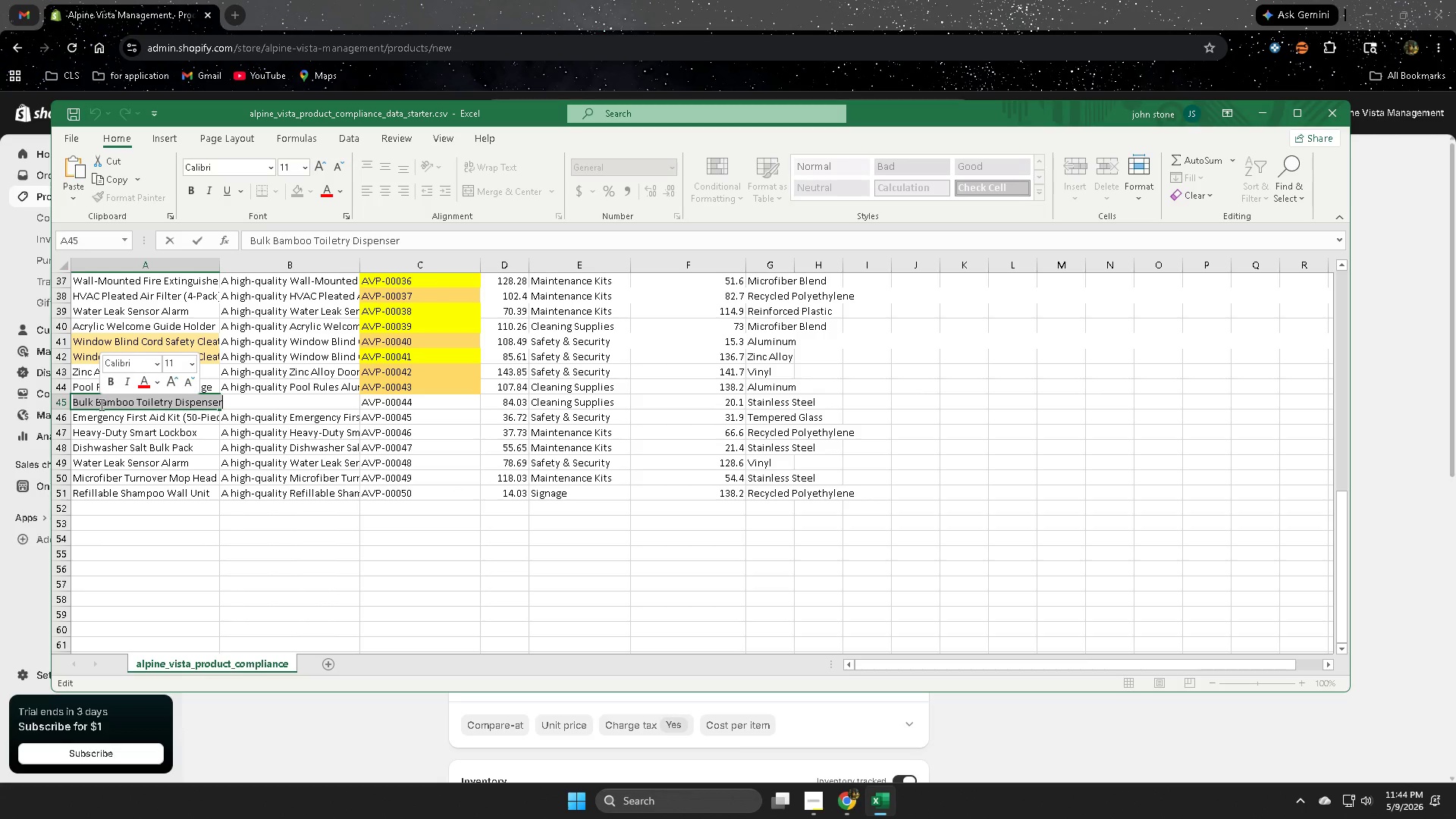 
key(Control+ControlLeft)
 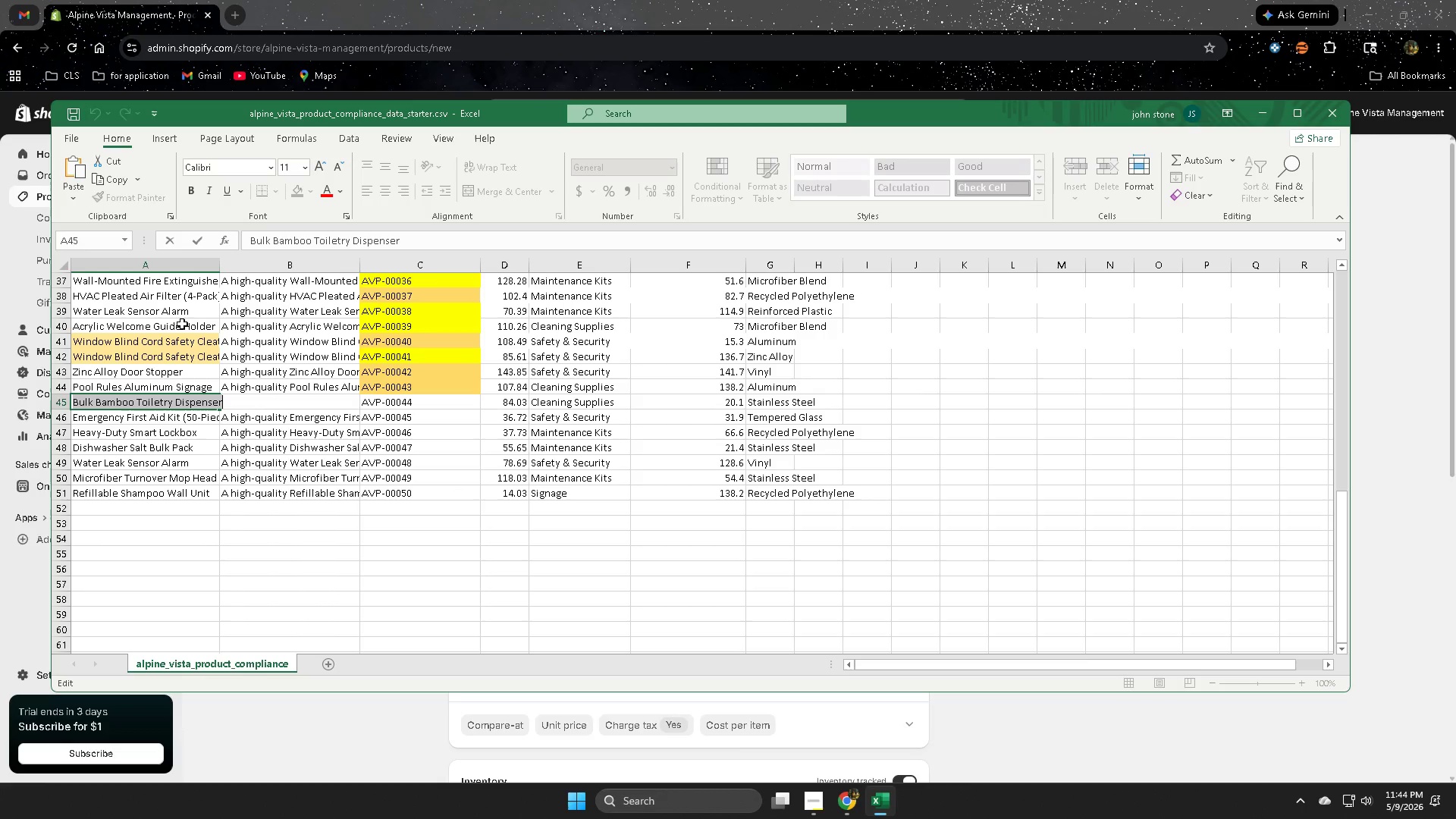 
key(Control+C)
 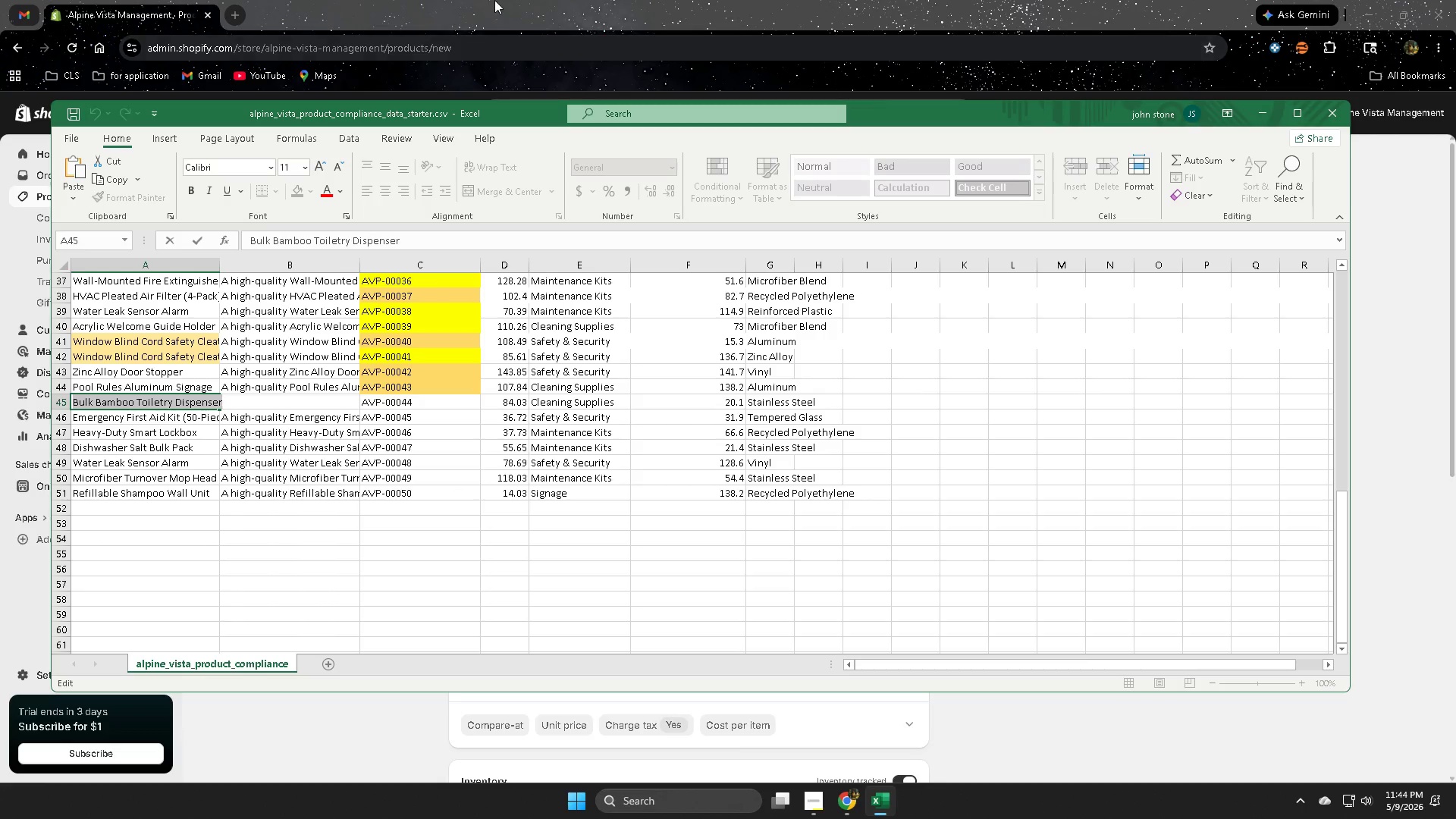 
left_click([494, 0])
 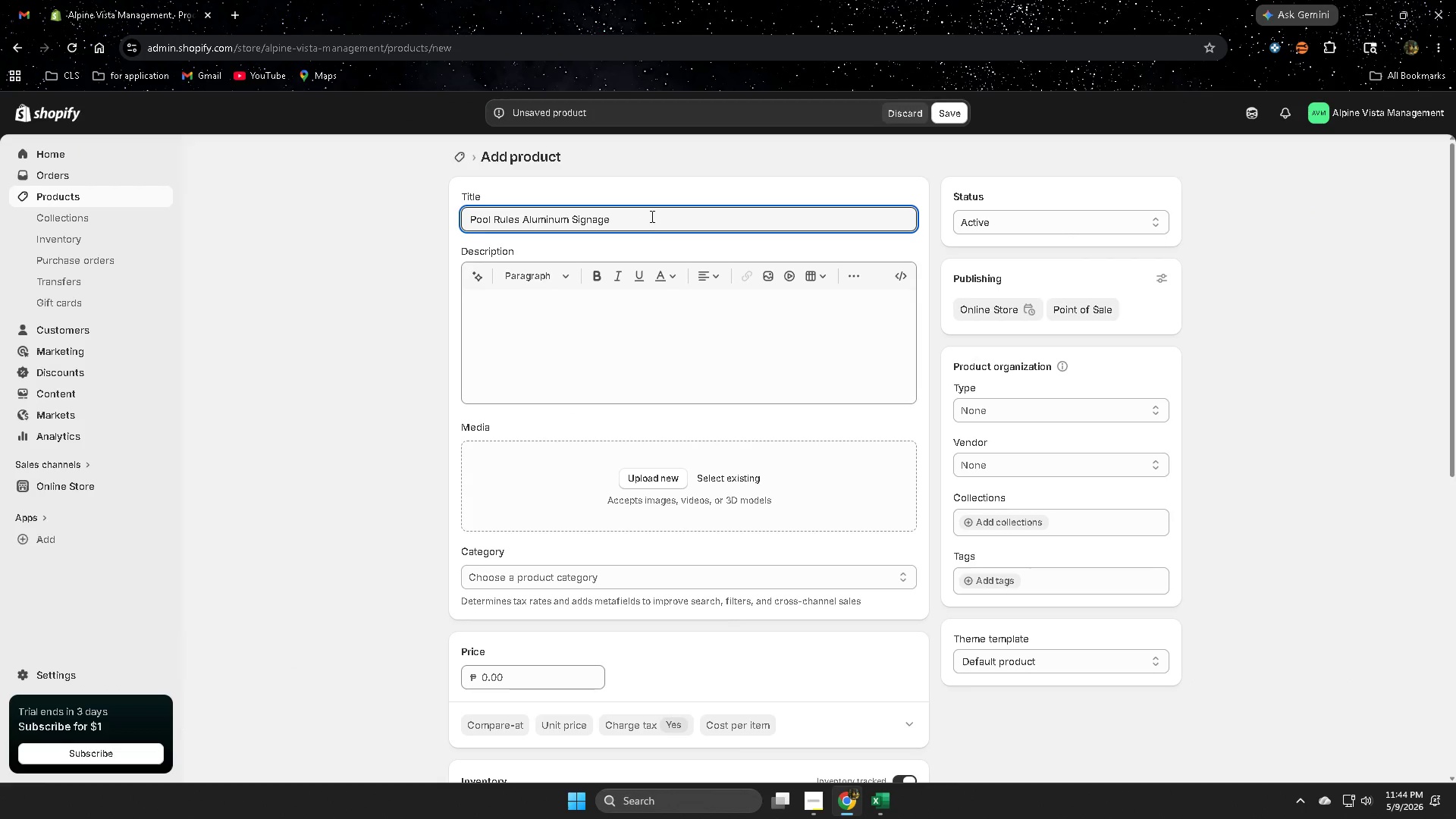 
double_click([651, 216])
 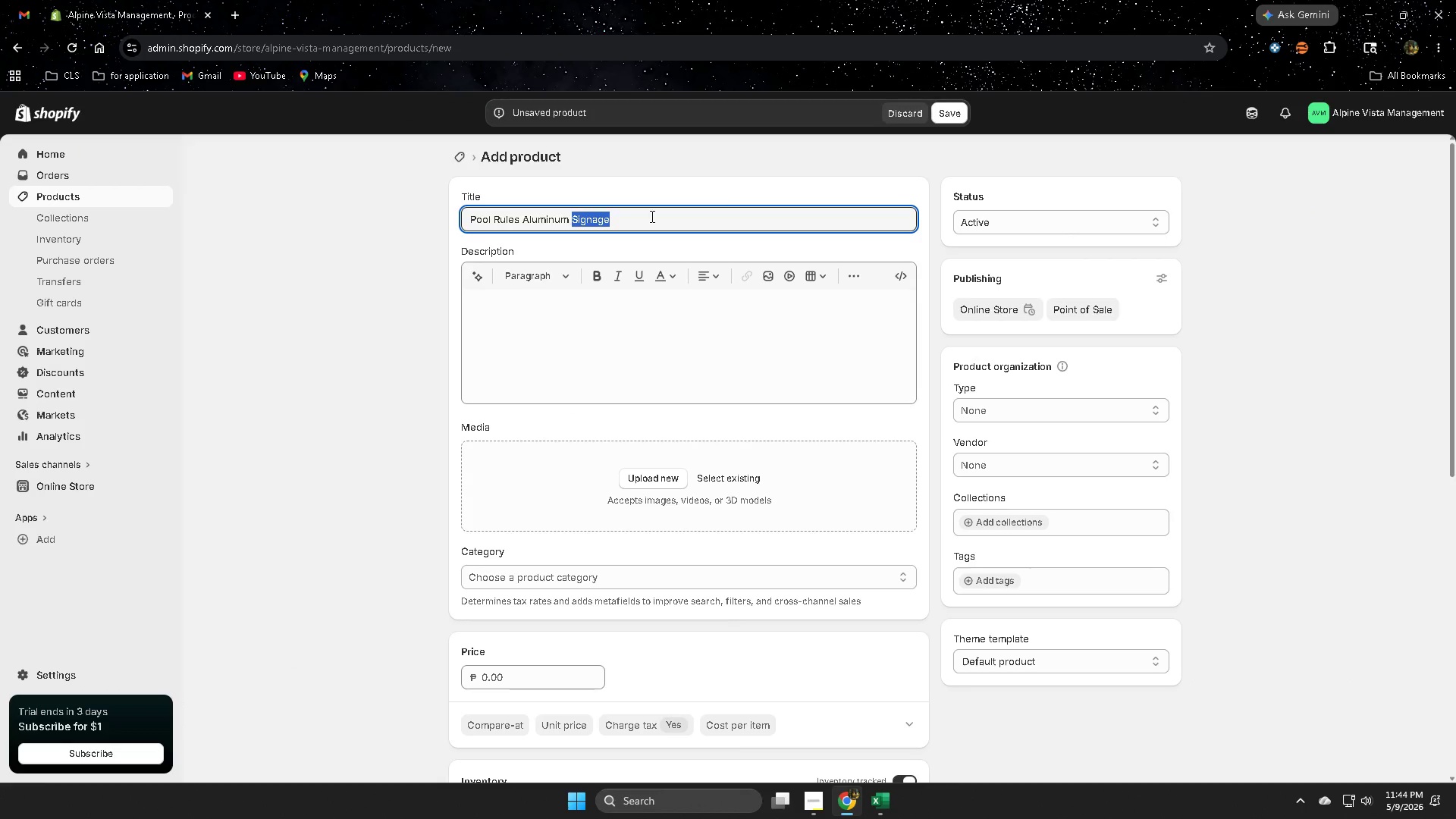 
triple_click([651, 216])
 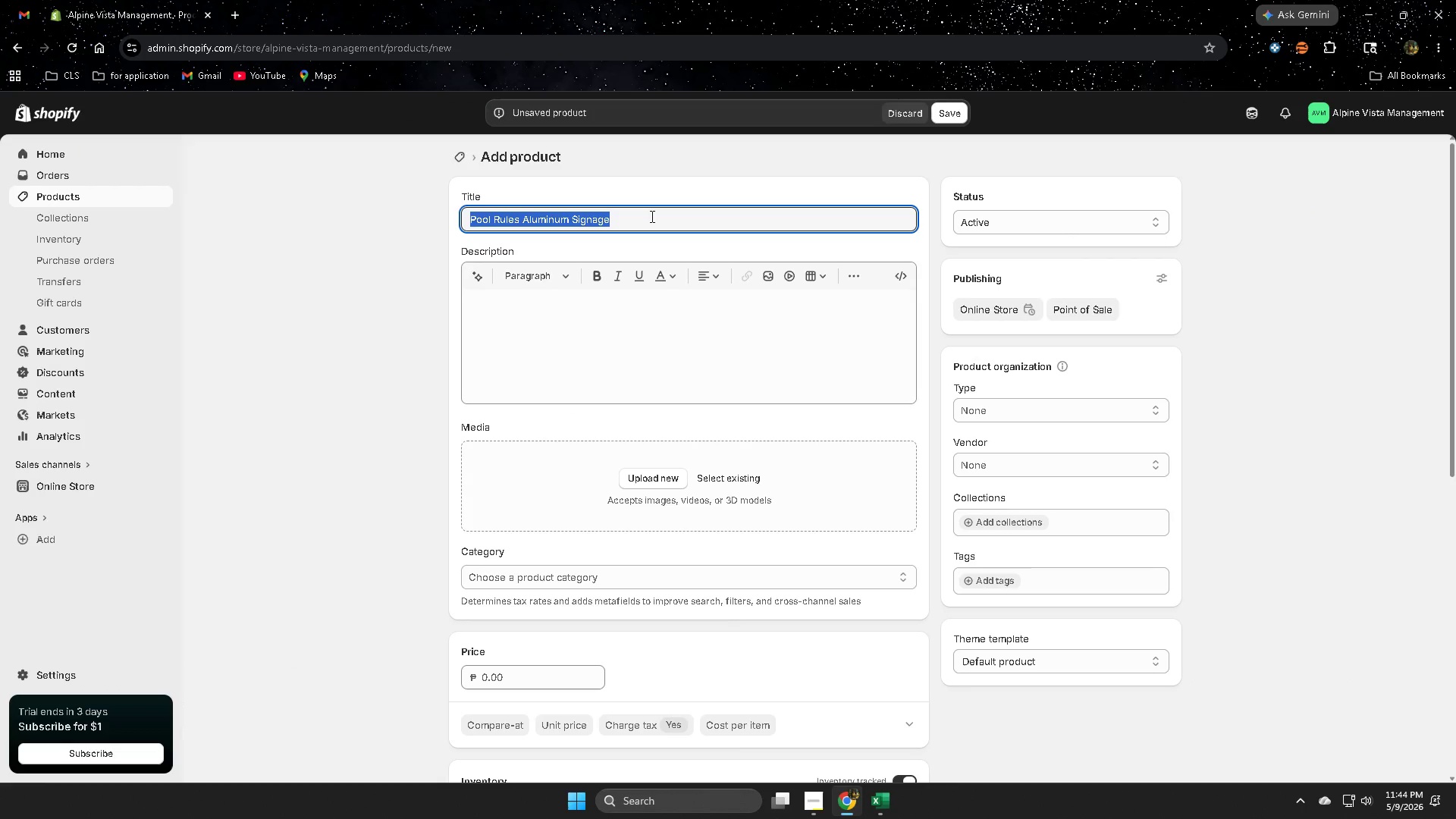 
triple_click([651, 216])
 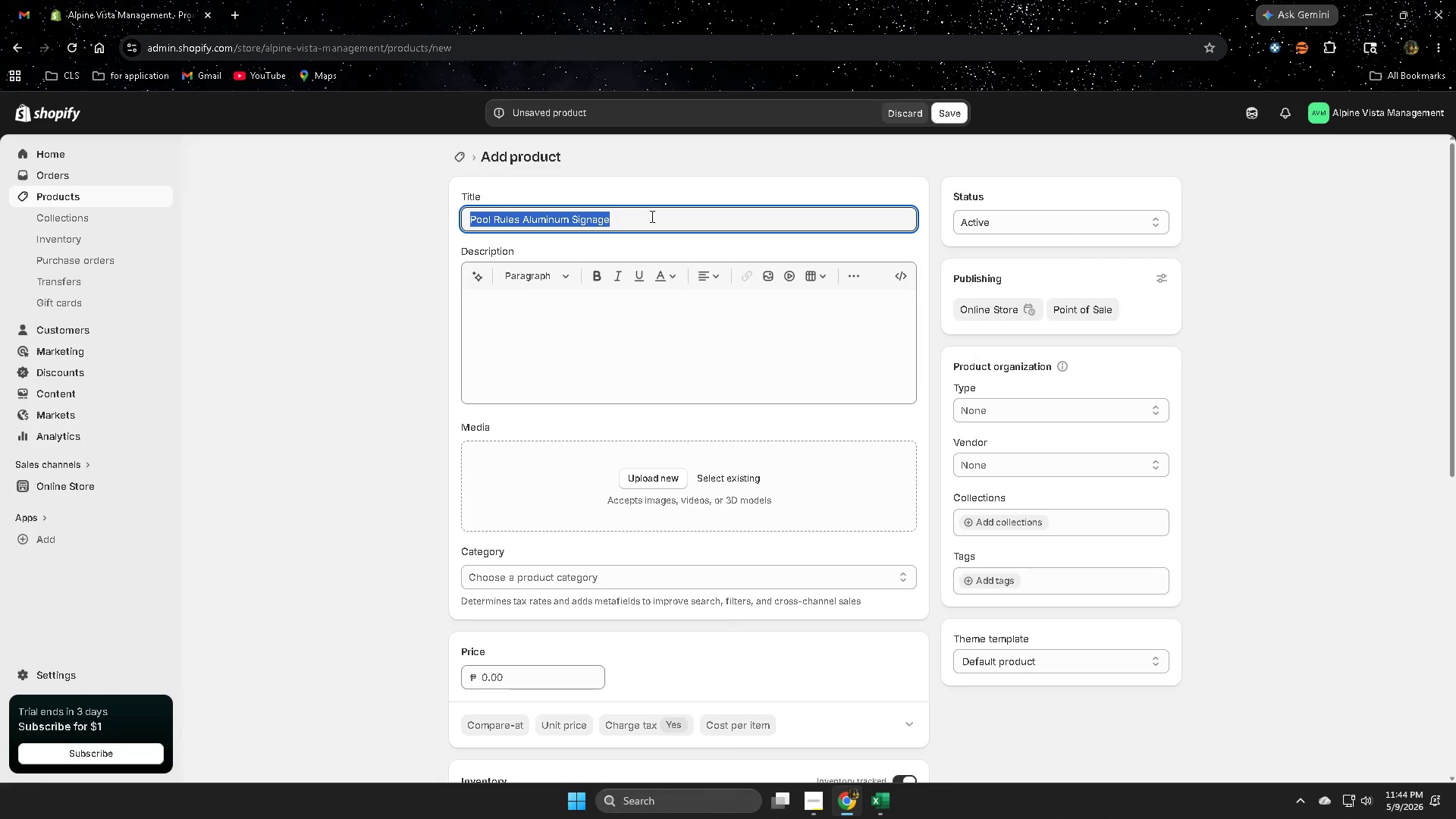 
key(Control+ControlLeft)
 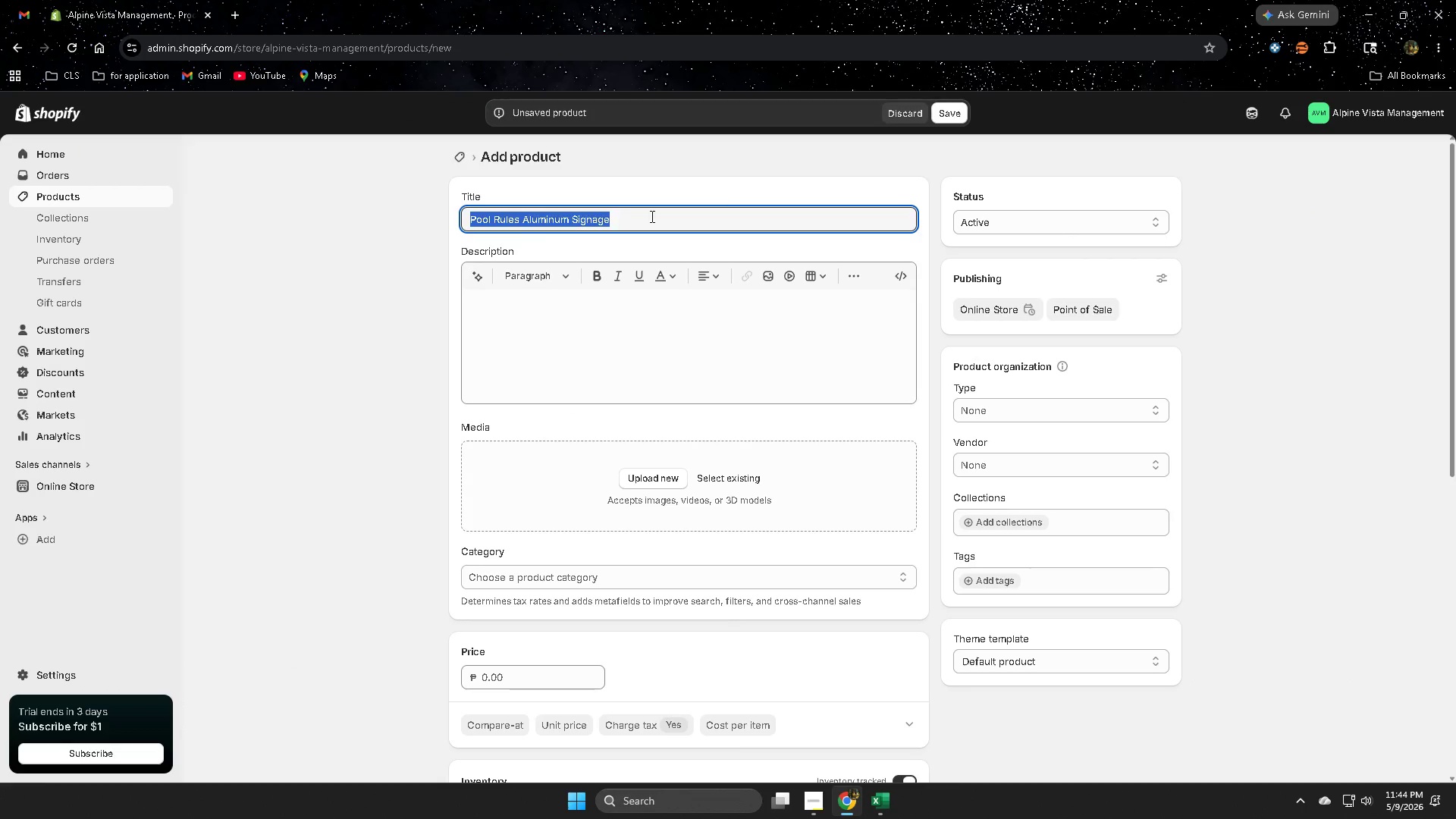 
key(Control+V)
 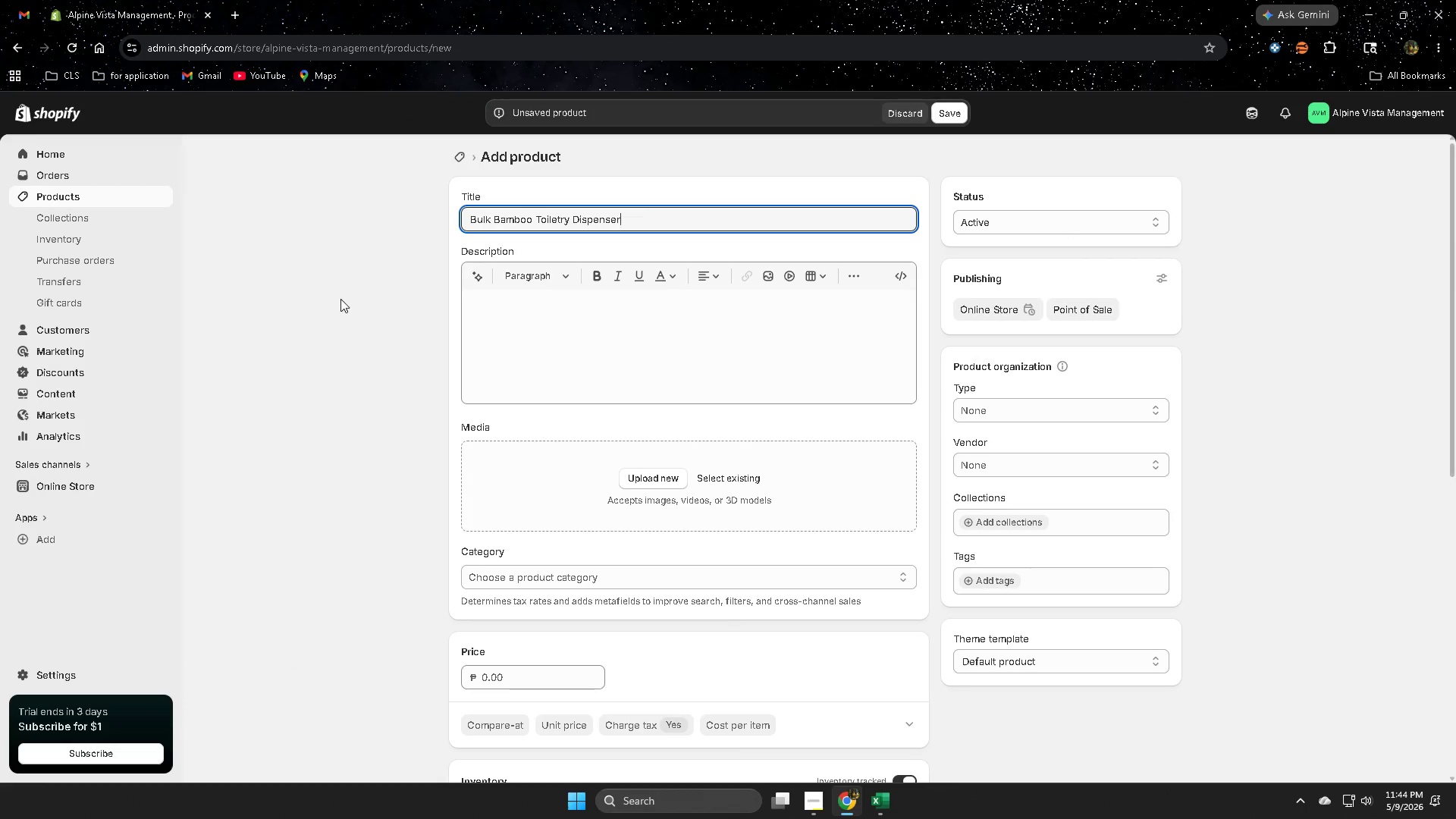 
scroll: coordinate [808, 525], scroll_direction: down, amount: 5.0
 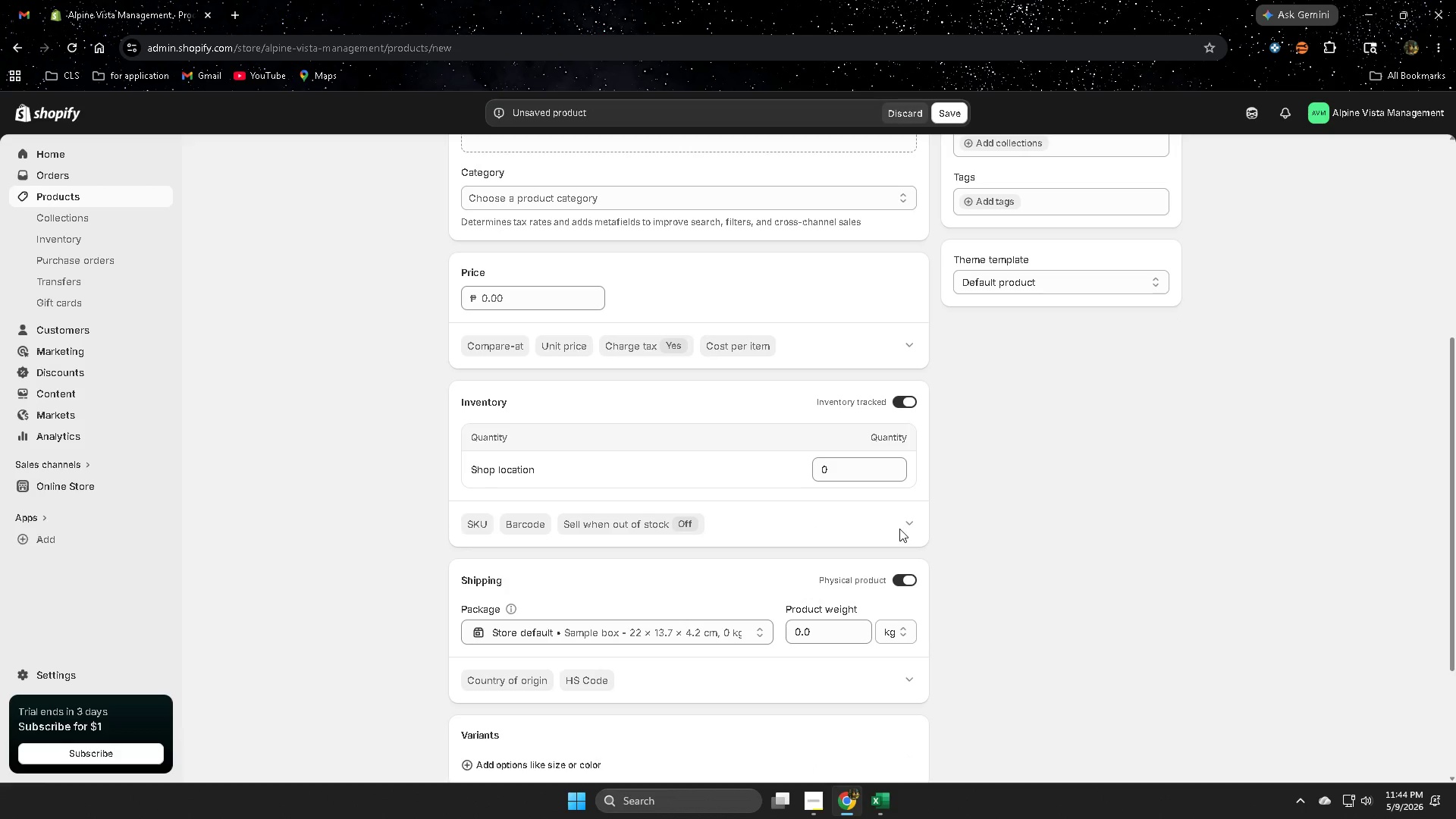 
left_click([912, 526])
 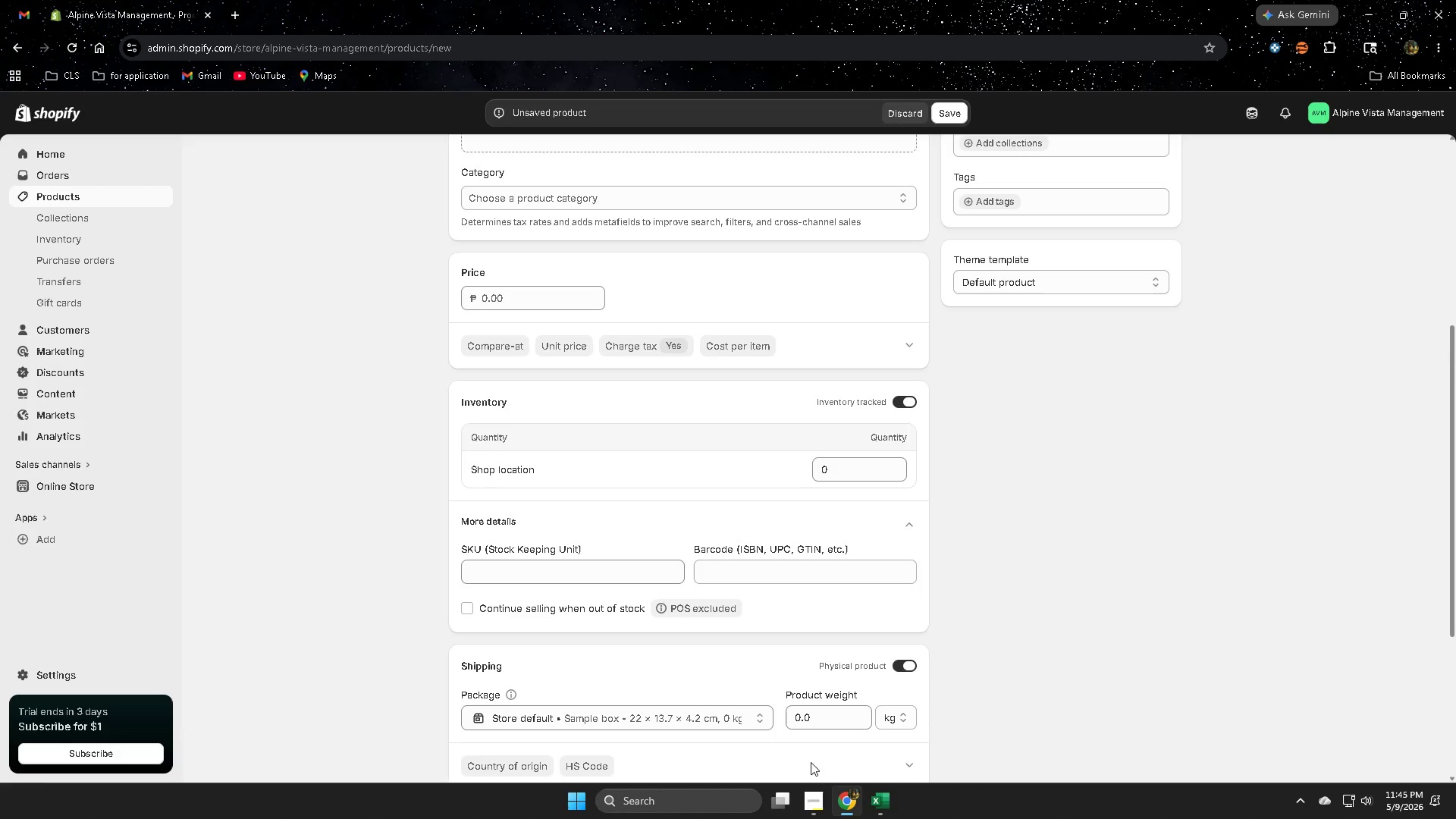 
left_click([880, 808])
 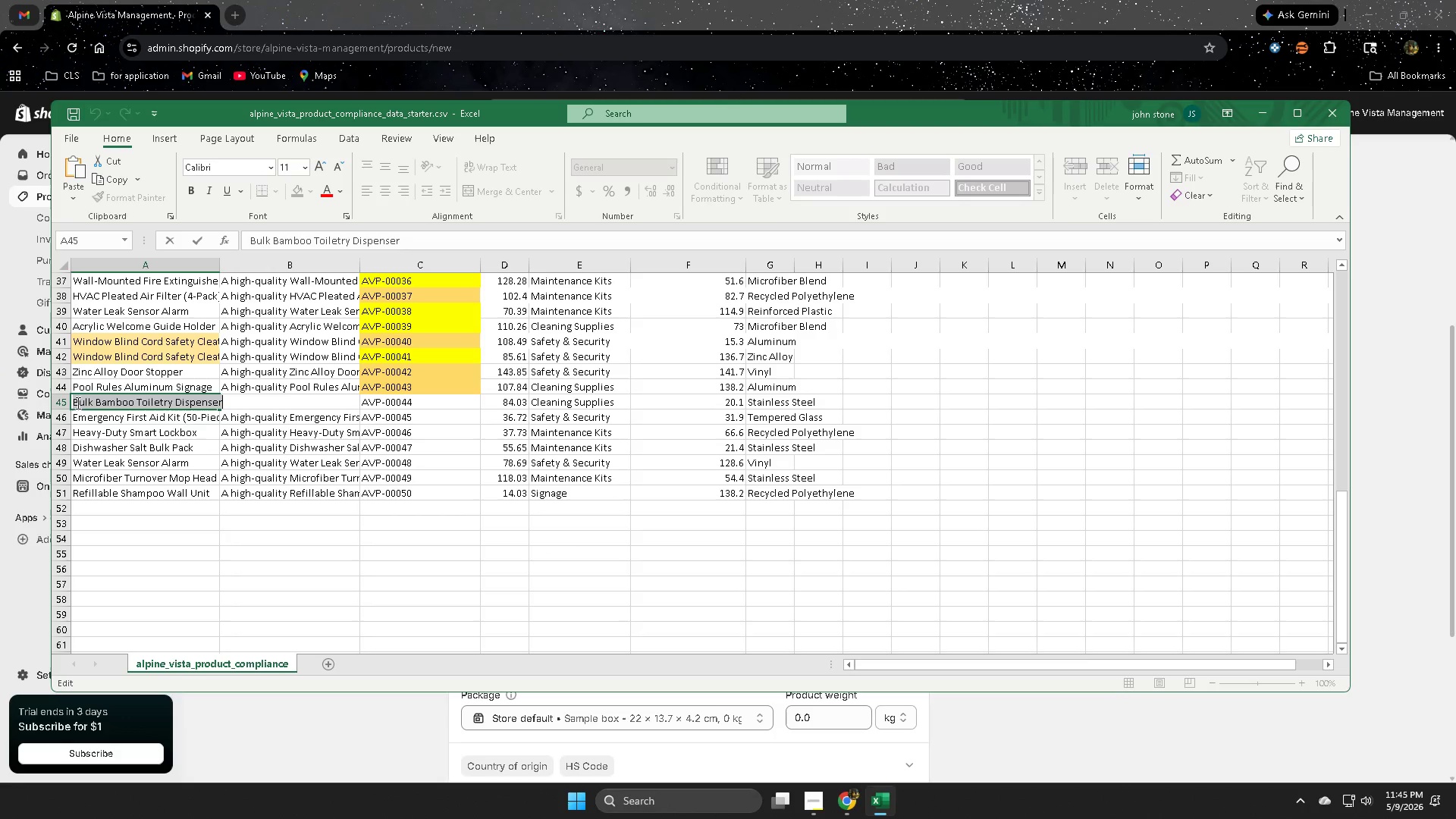 
left_click([55, 400])
 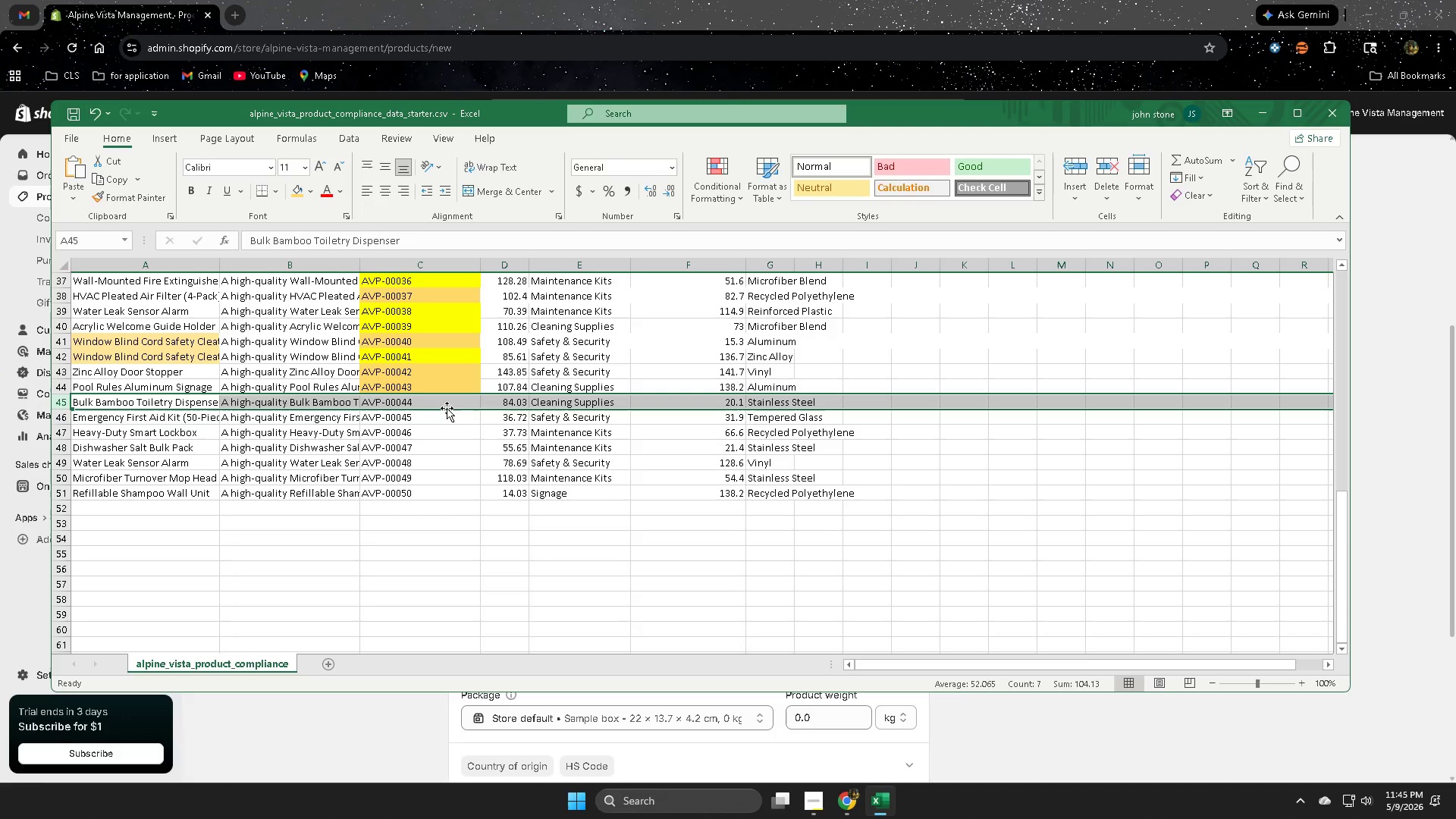 
double_click([446, 406])
 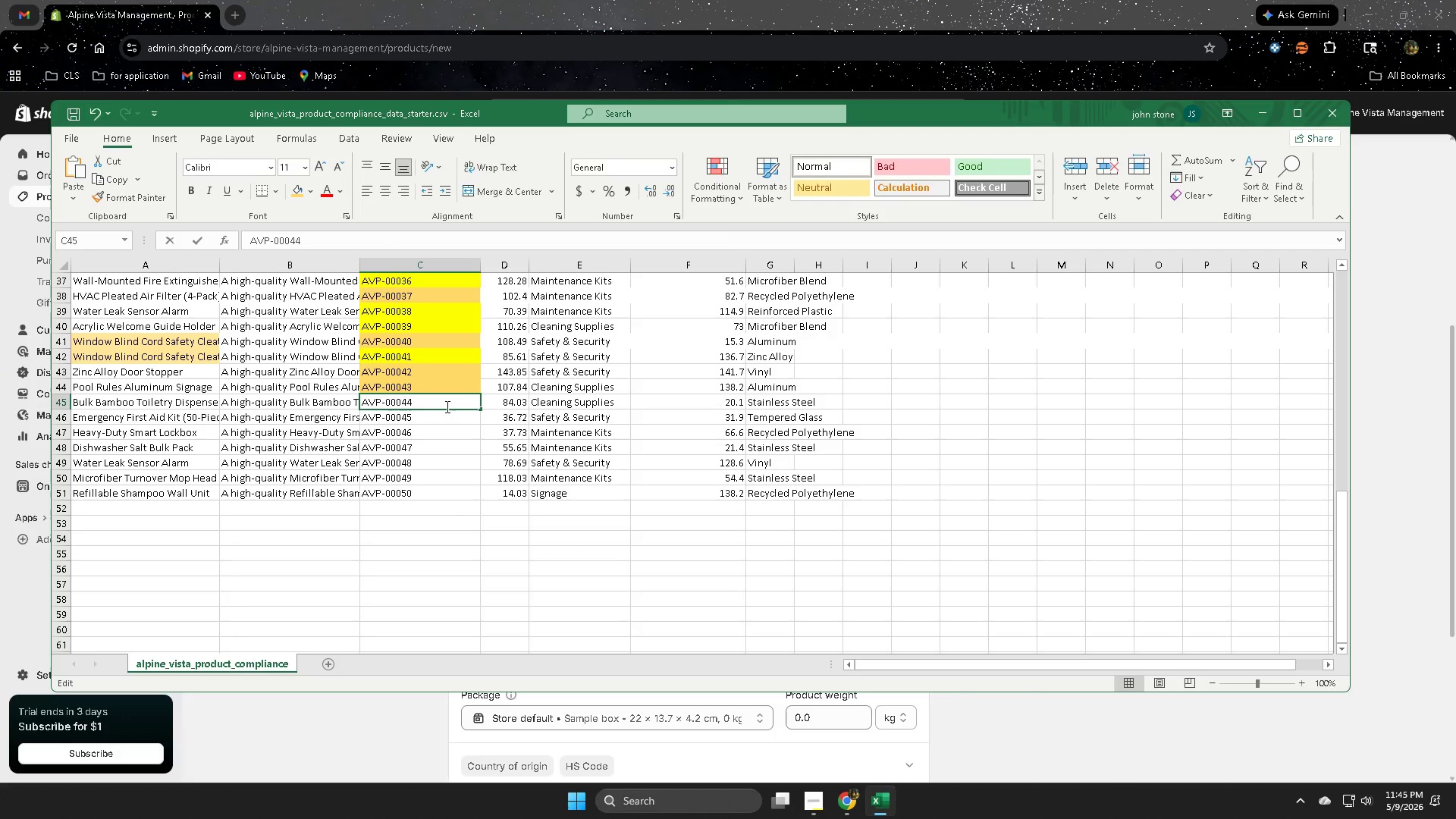 
triple_click([446, 406])
 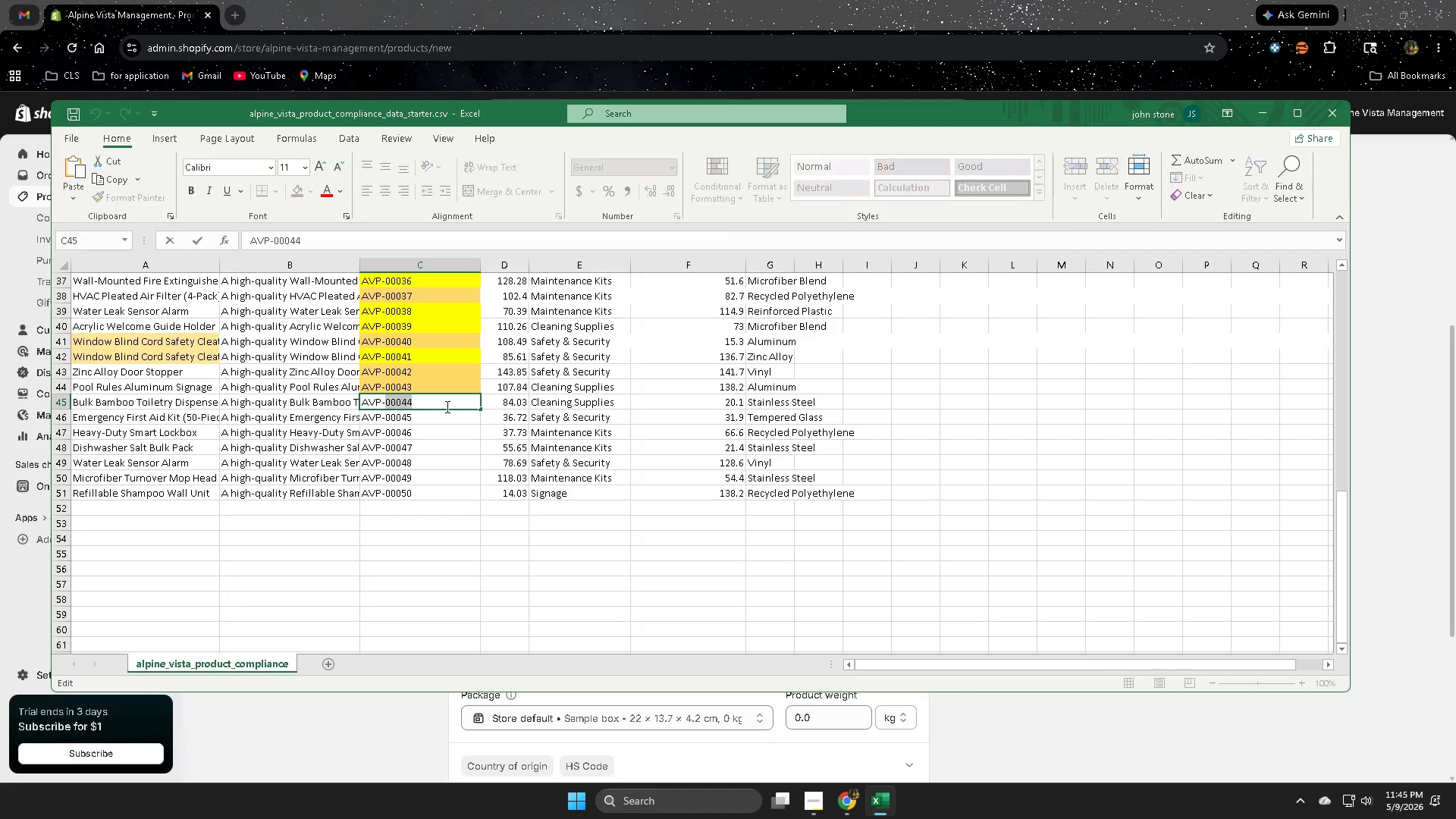 
triple_click([446, 406])
 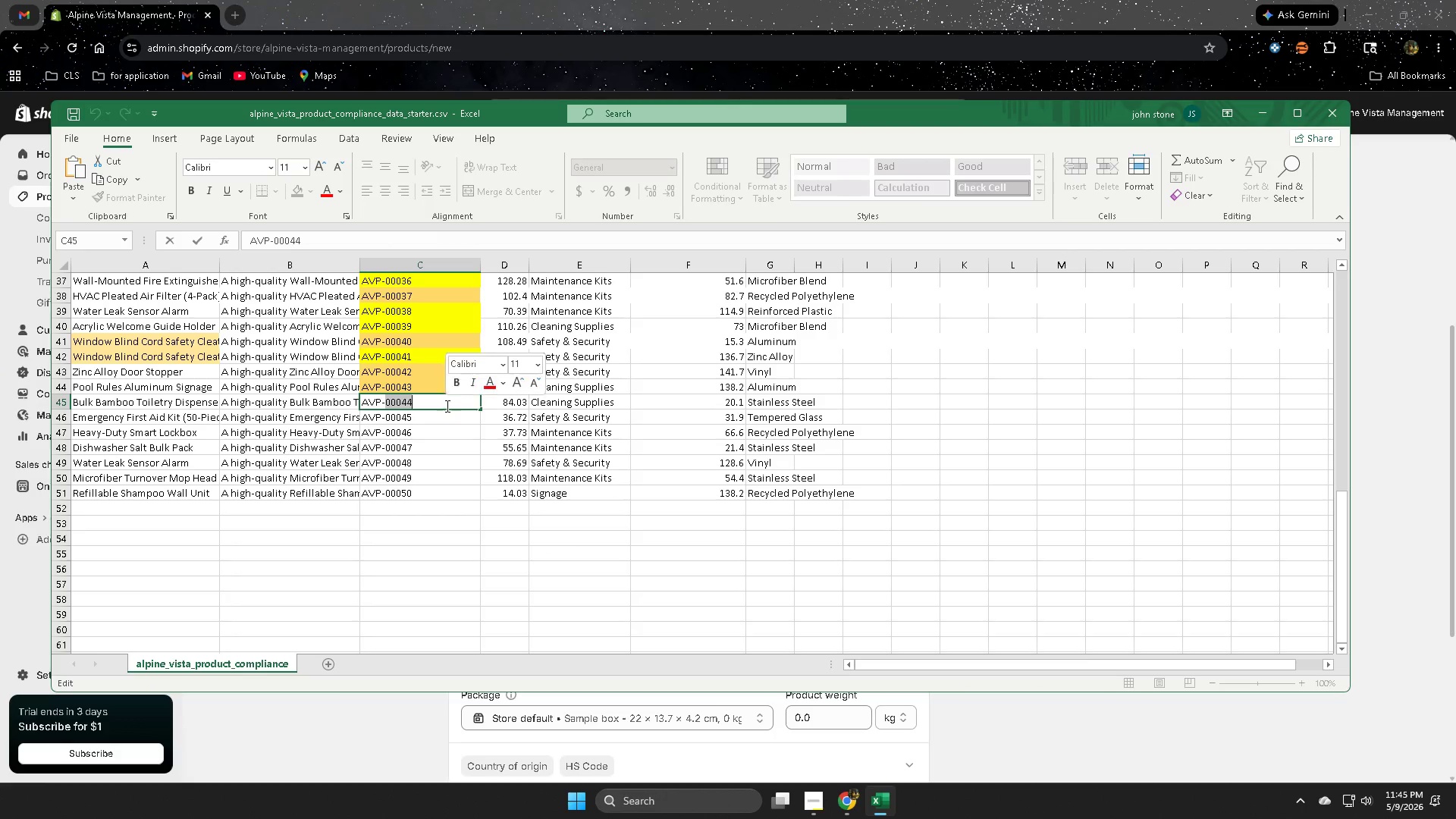 
hold_key(key=ControlLeft, duration=0.33)
 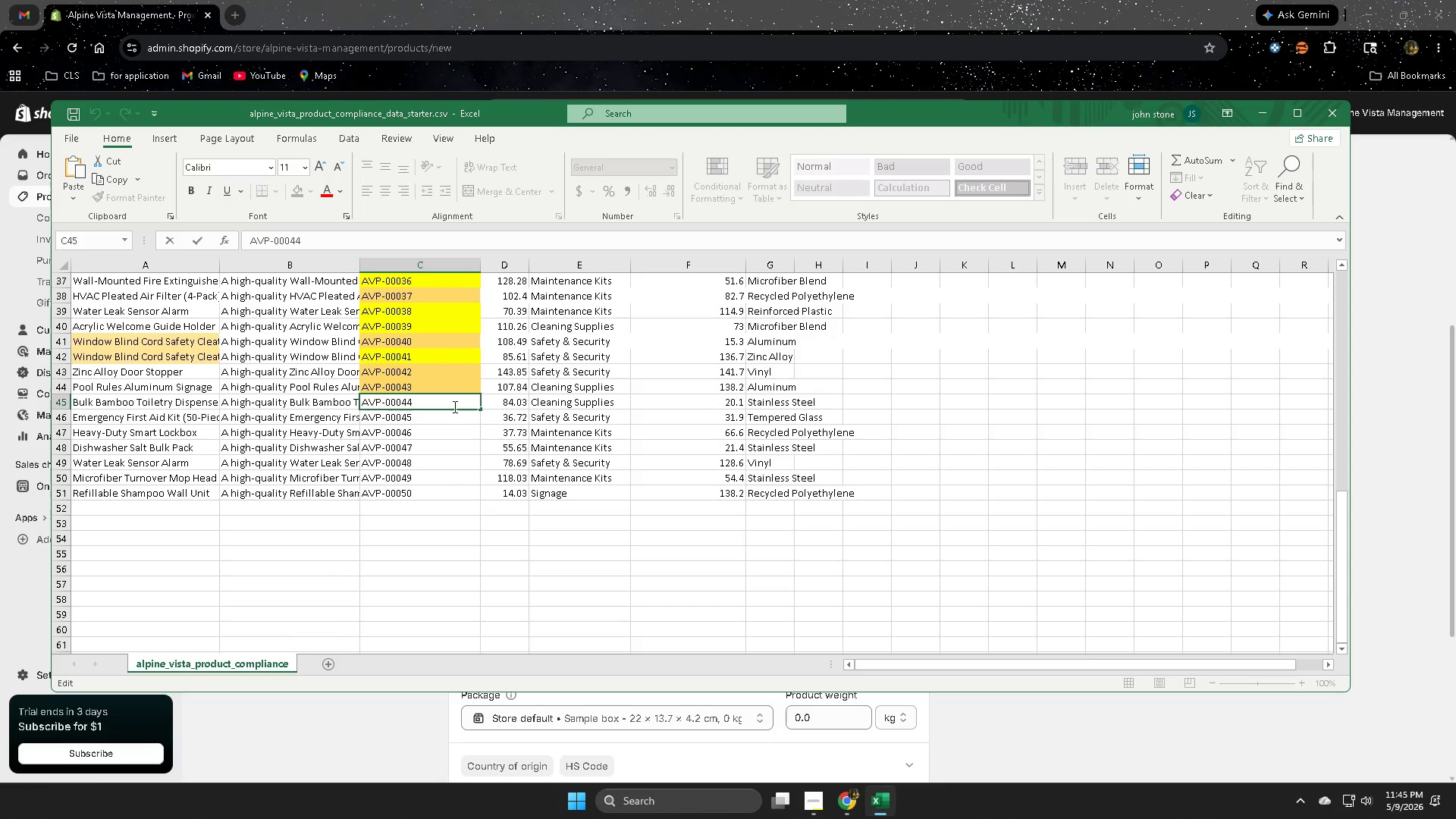 
double_click([453, 406])
 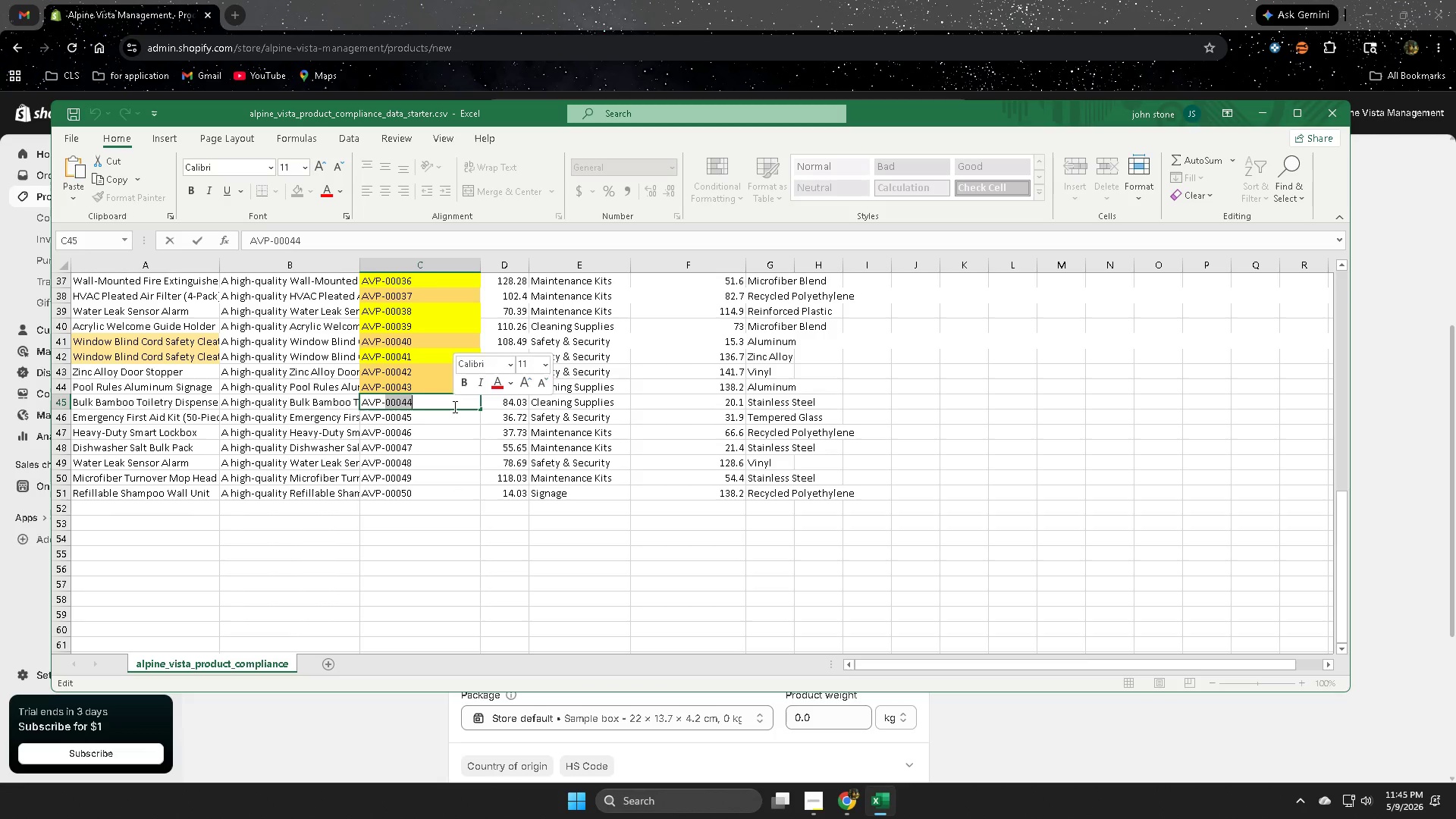 
triple_click([453, 406])
 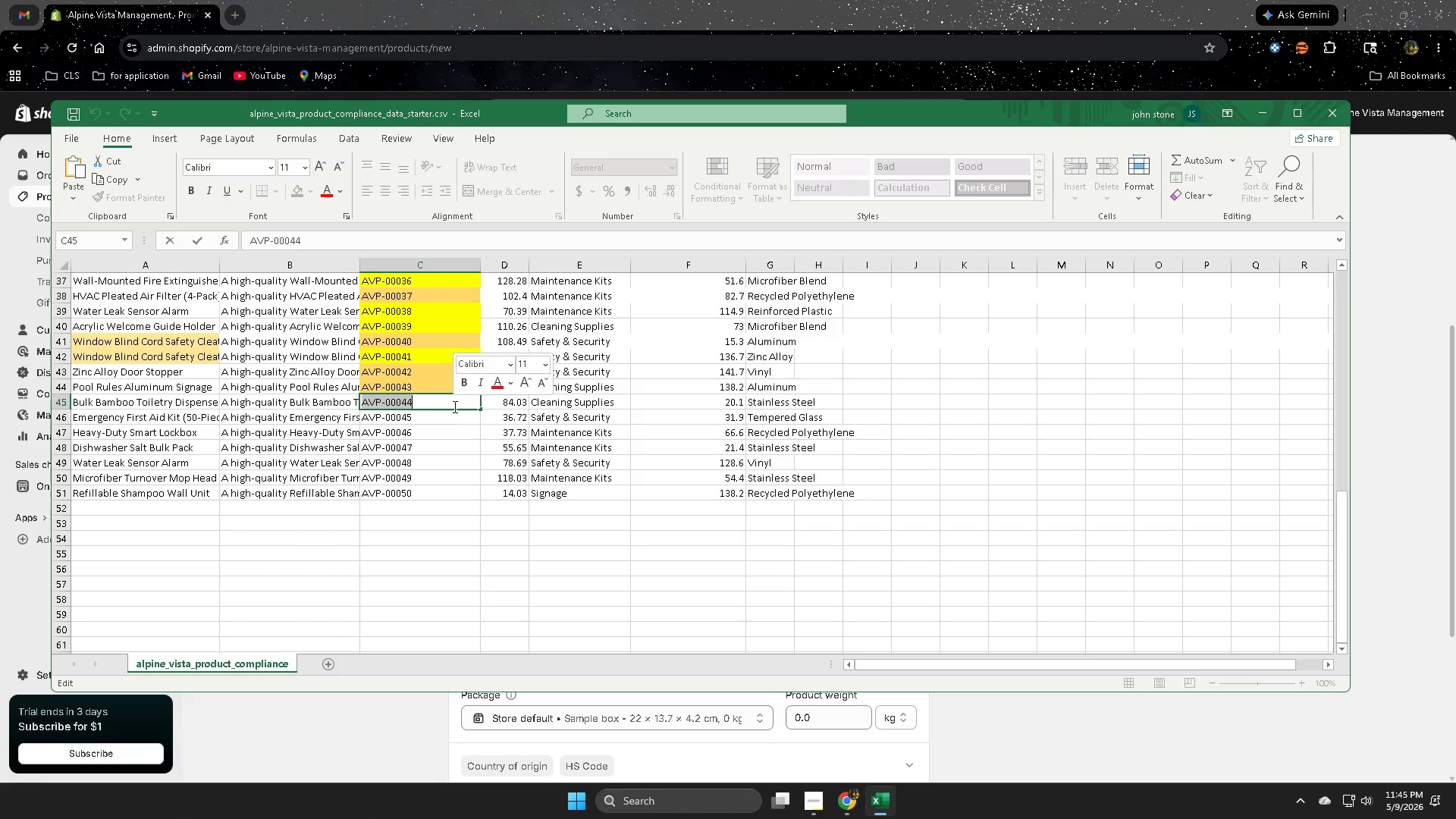 
key(Control+C)
 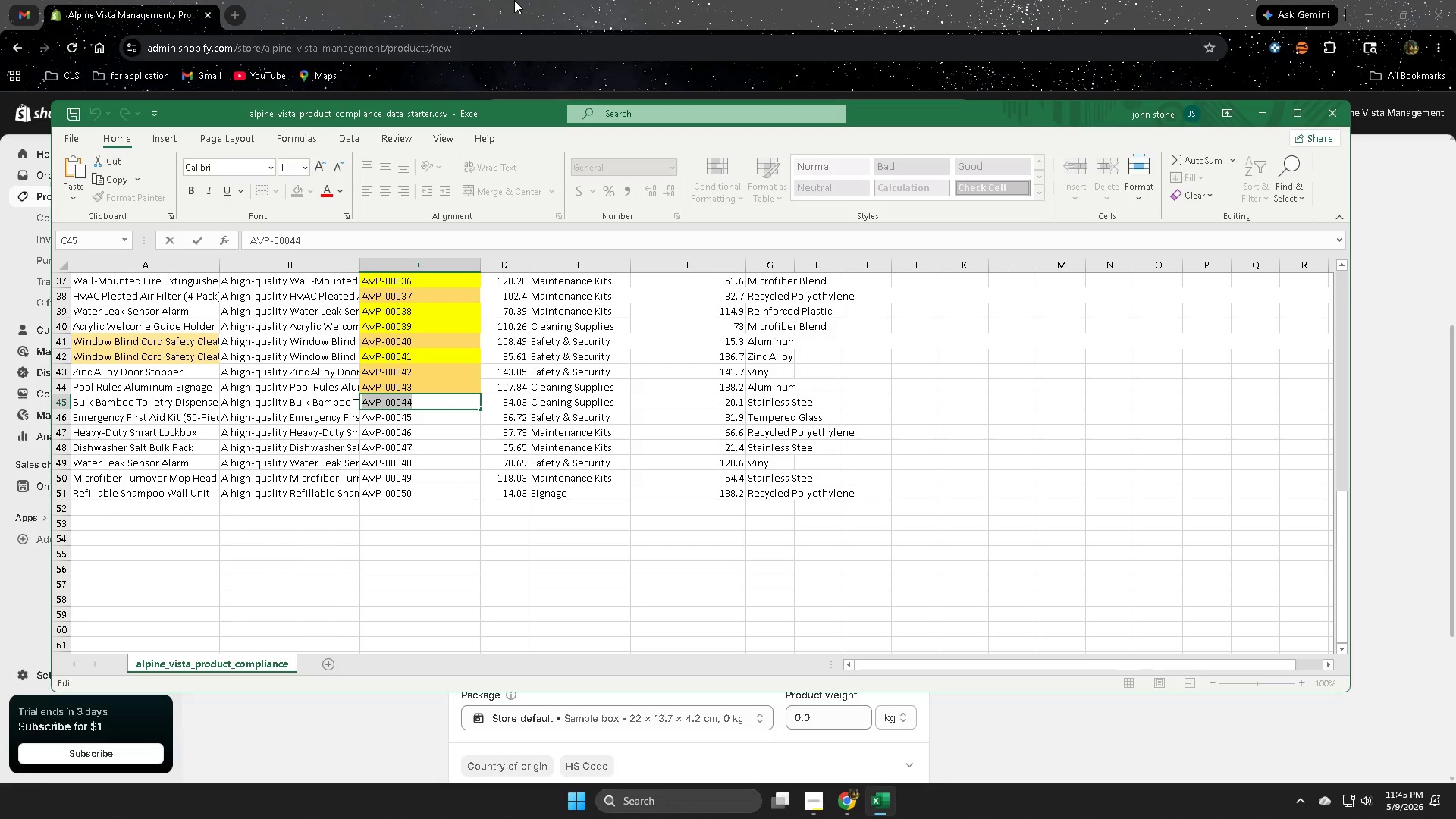 
left_click([516, 5])
 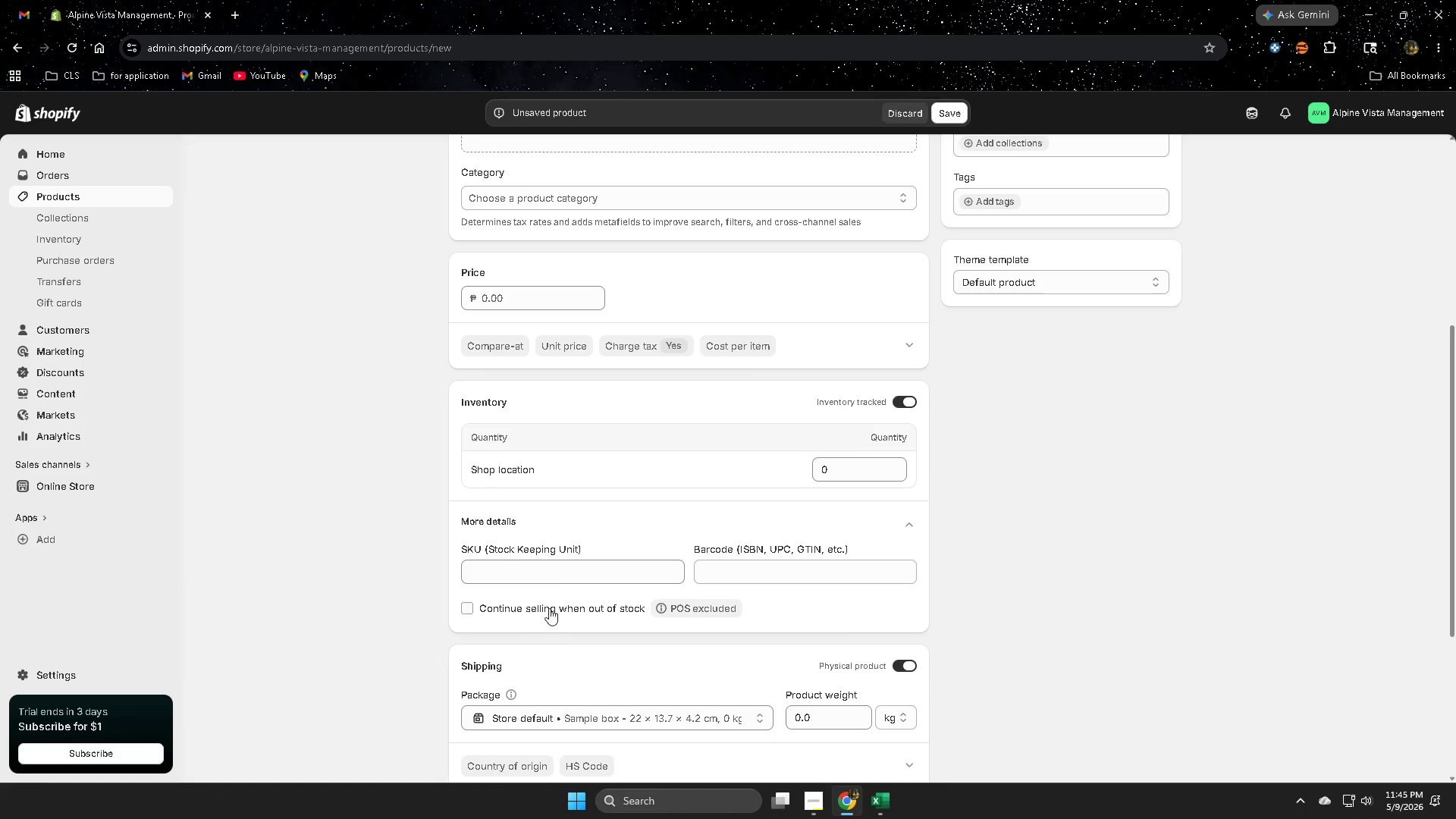 
left_click([555, 574])
 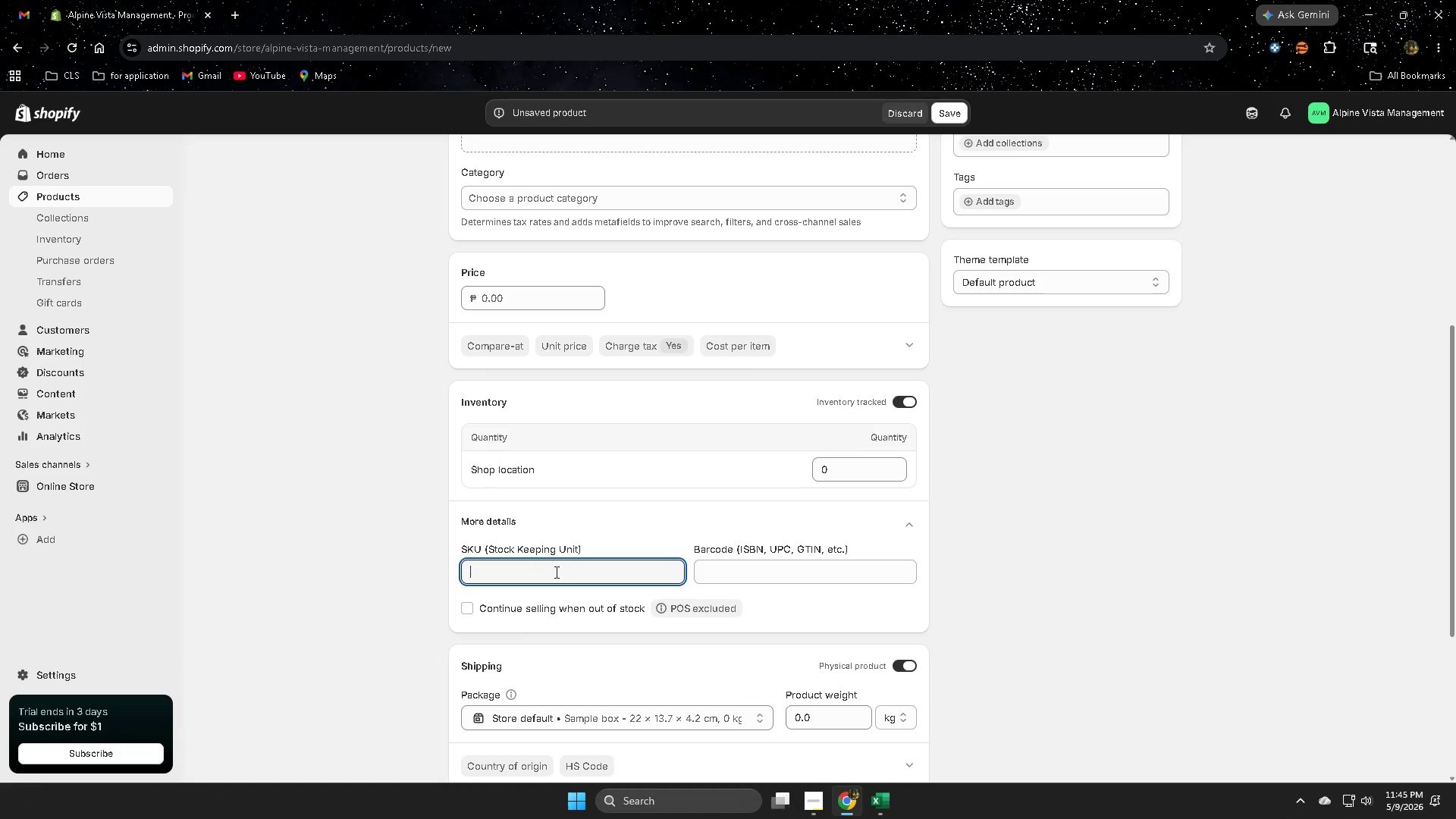 
key(Control+V)
 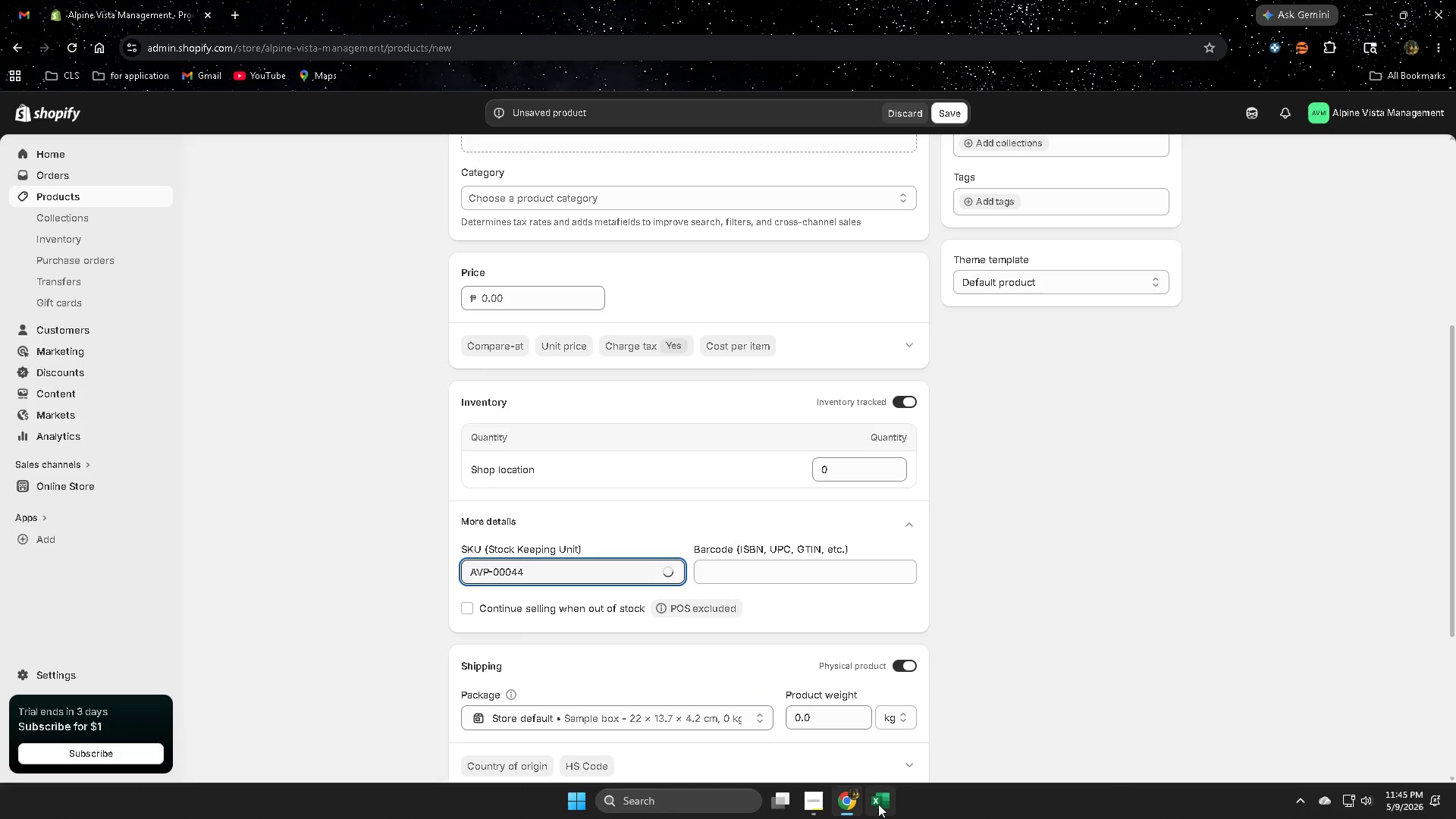 
left_click([879, 802])
 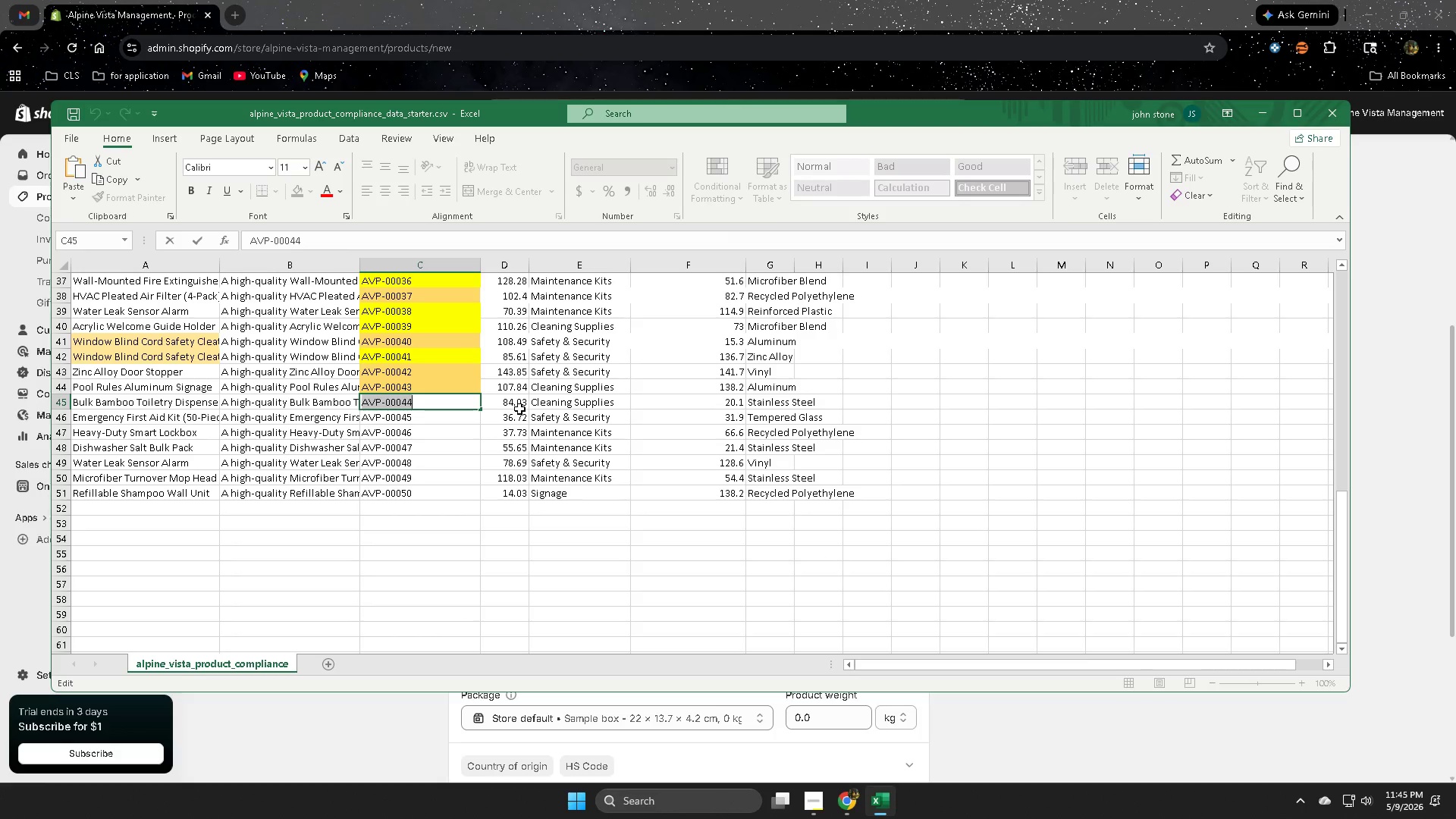 
double_click([519, 404])
 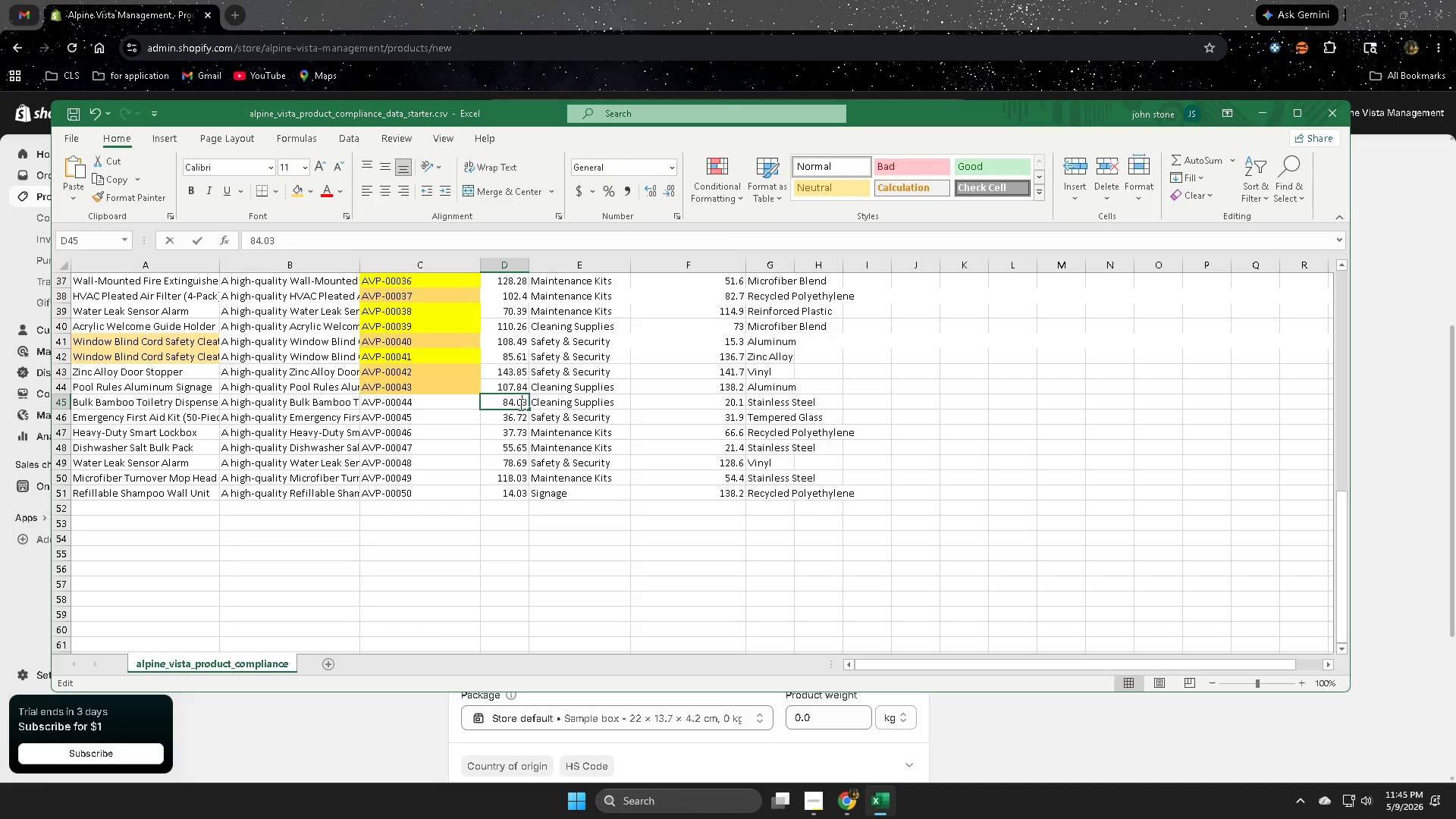 
triple_click([519, 404])
 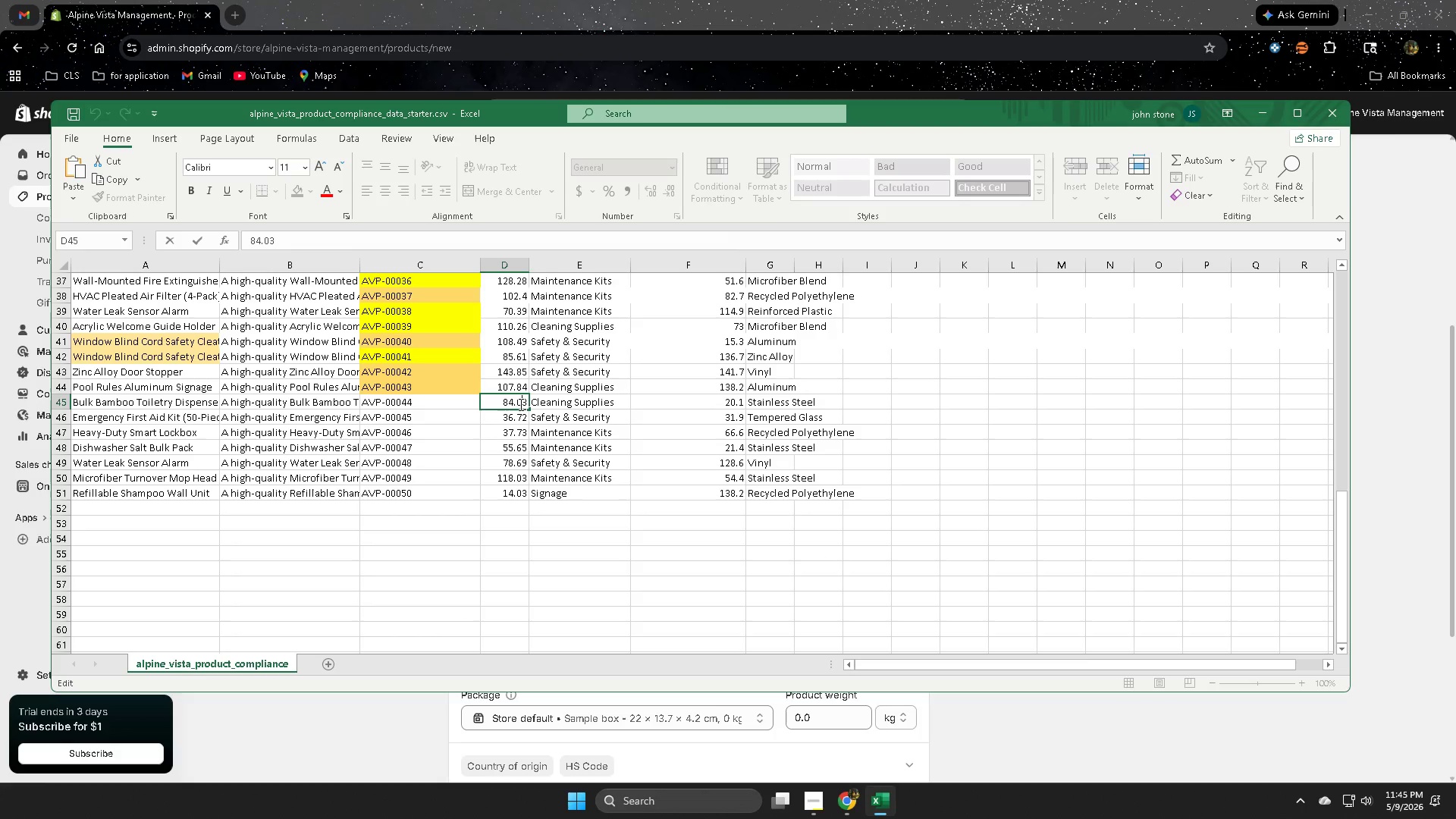 
triple_click([519, 404])
 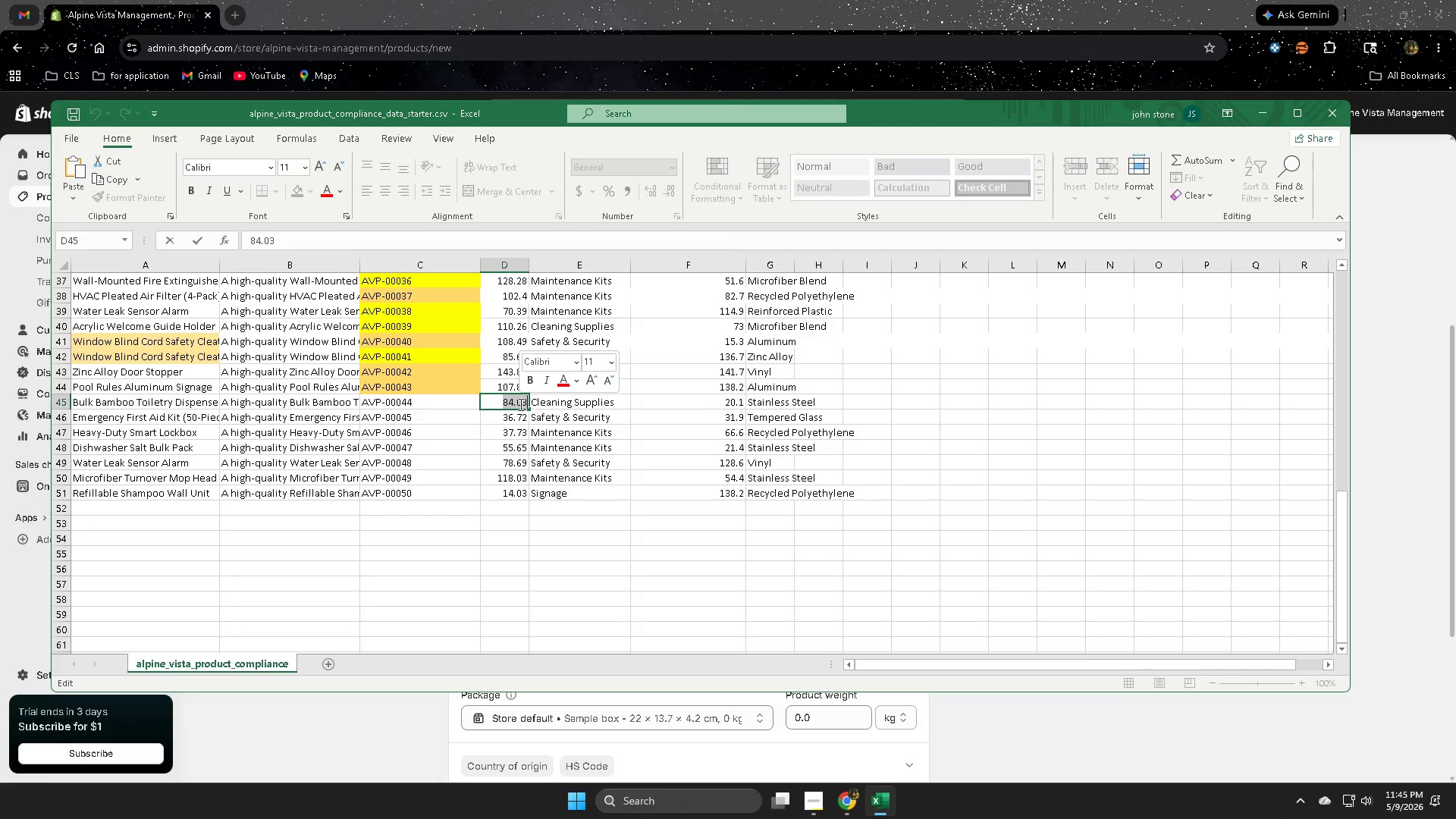 
key(Control+ControlLeft)
 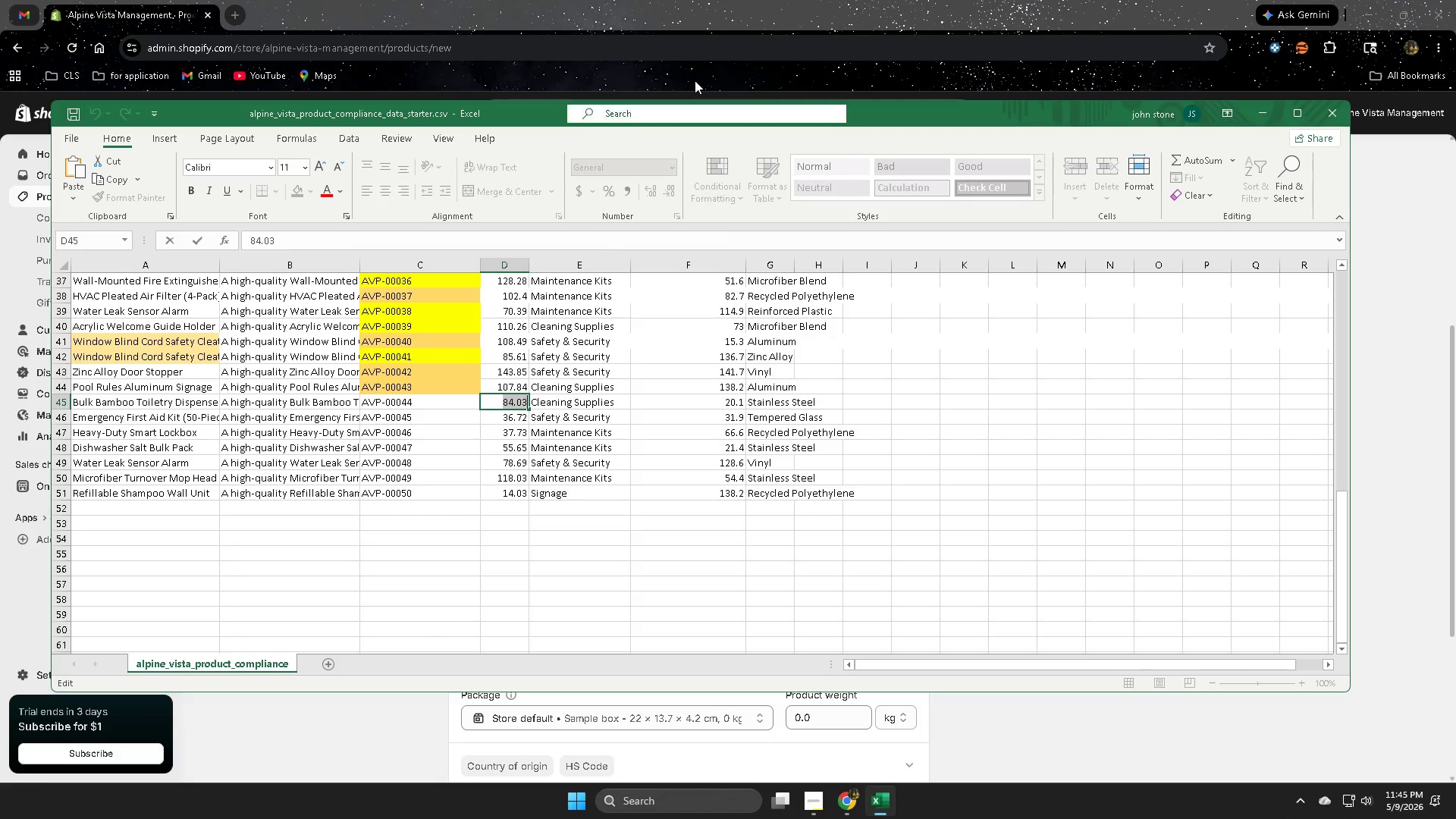 
key(Control+C)
 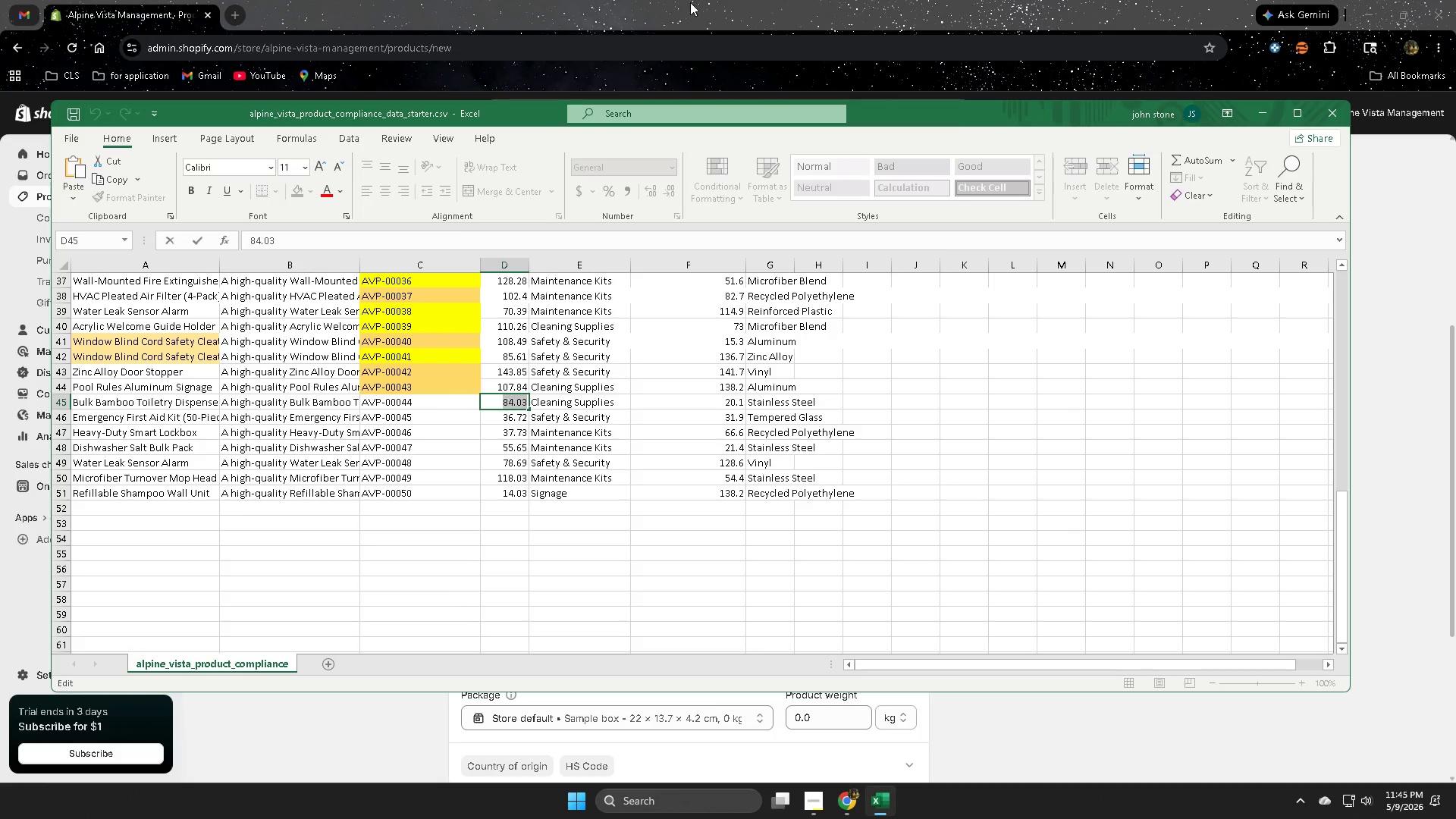 
left_click([689, 5])
 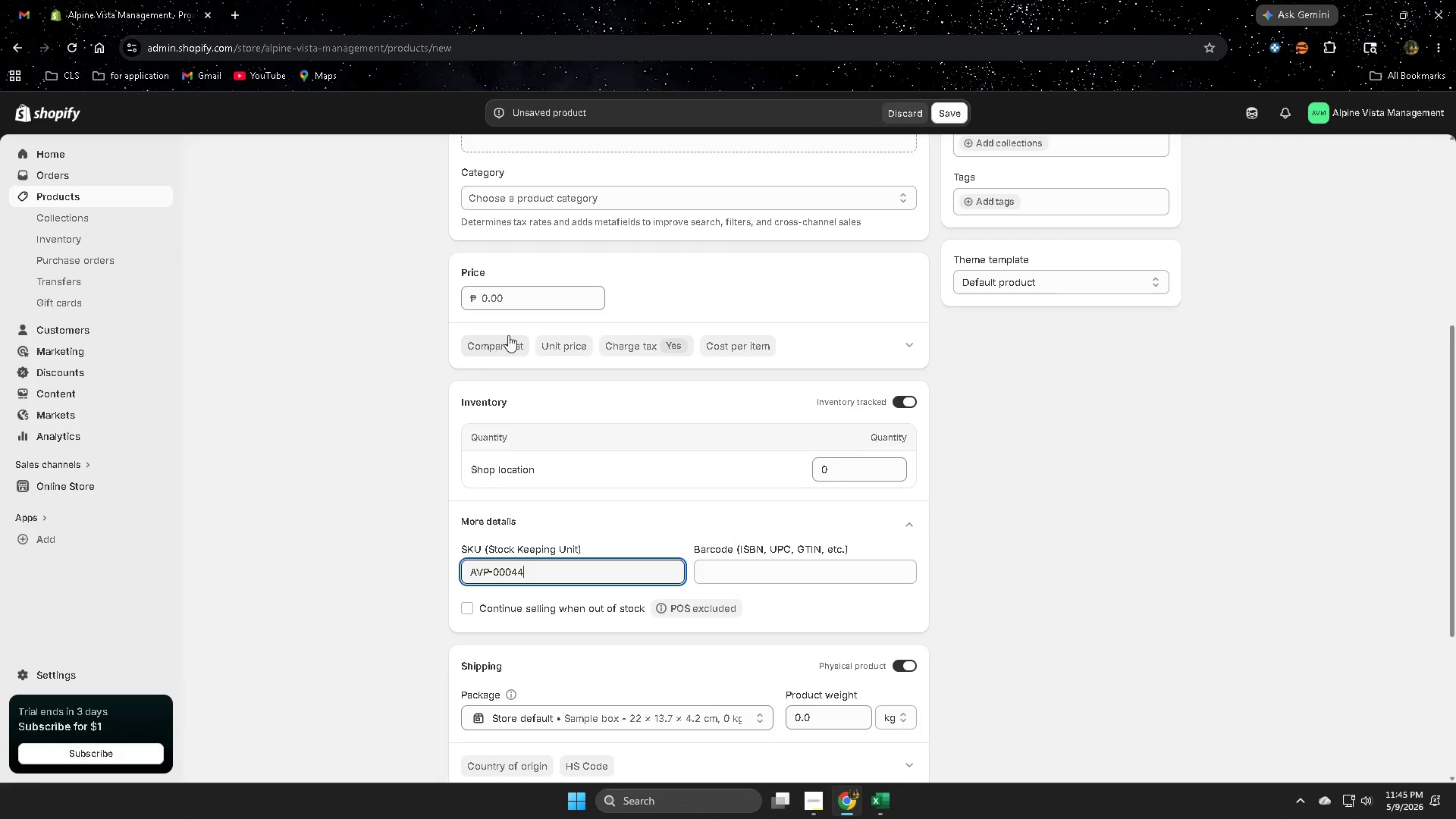 
double_click([533, 293])
 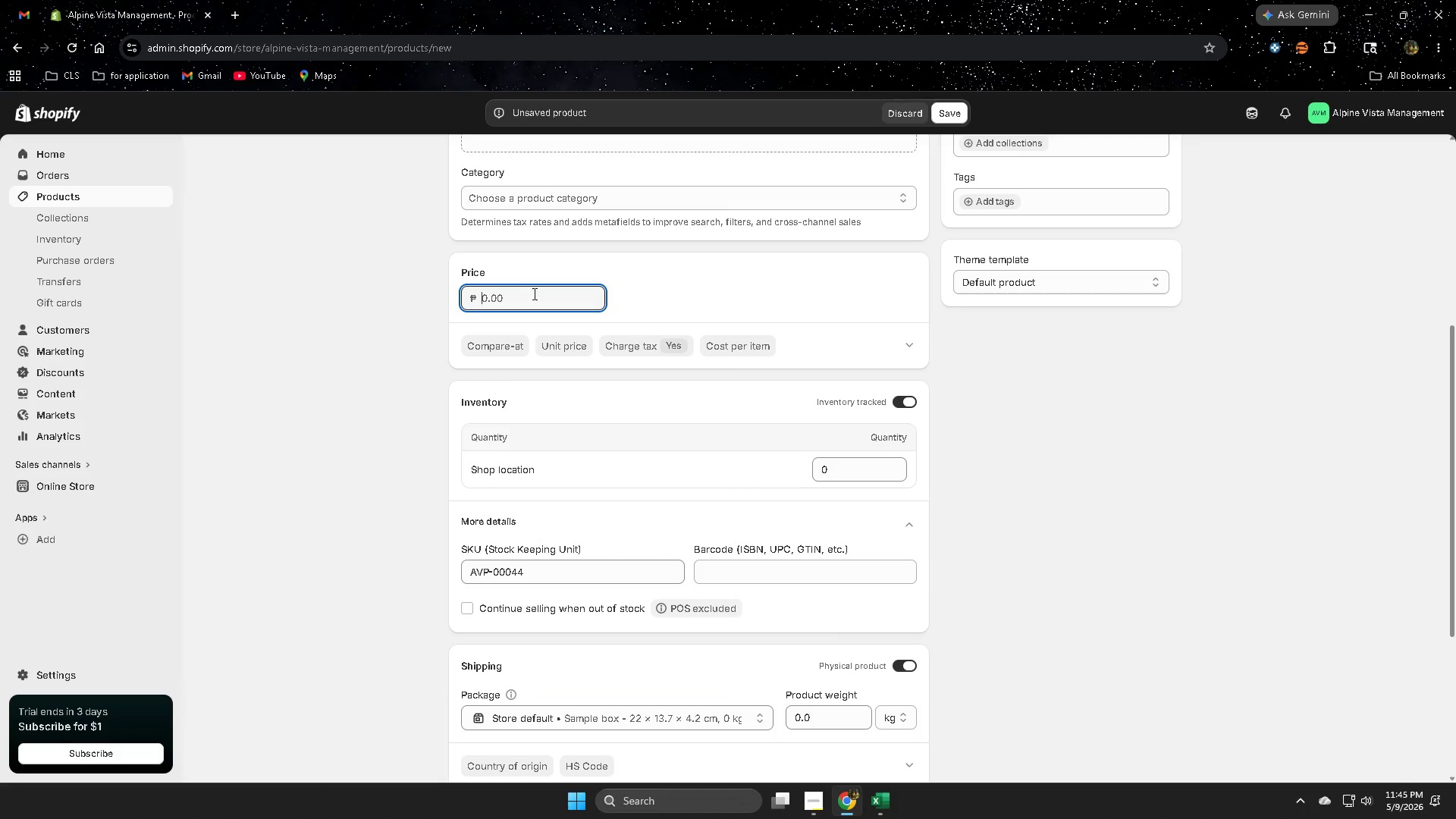 
key(Control+V)
 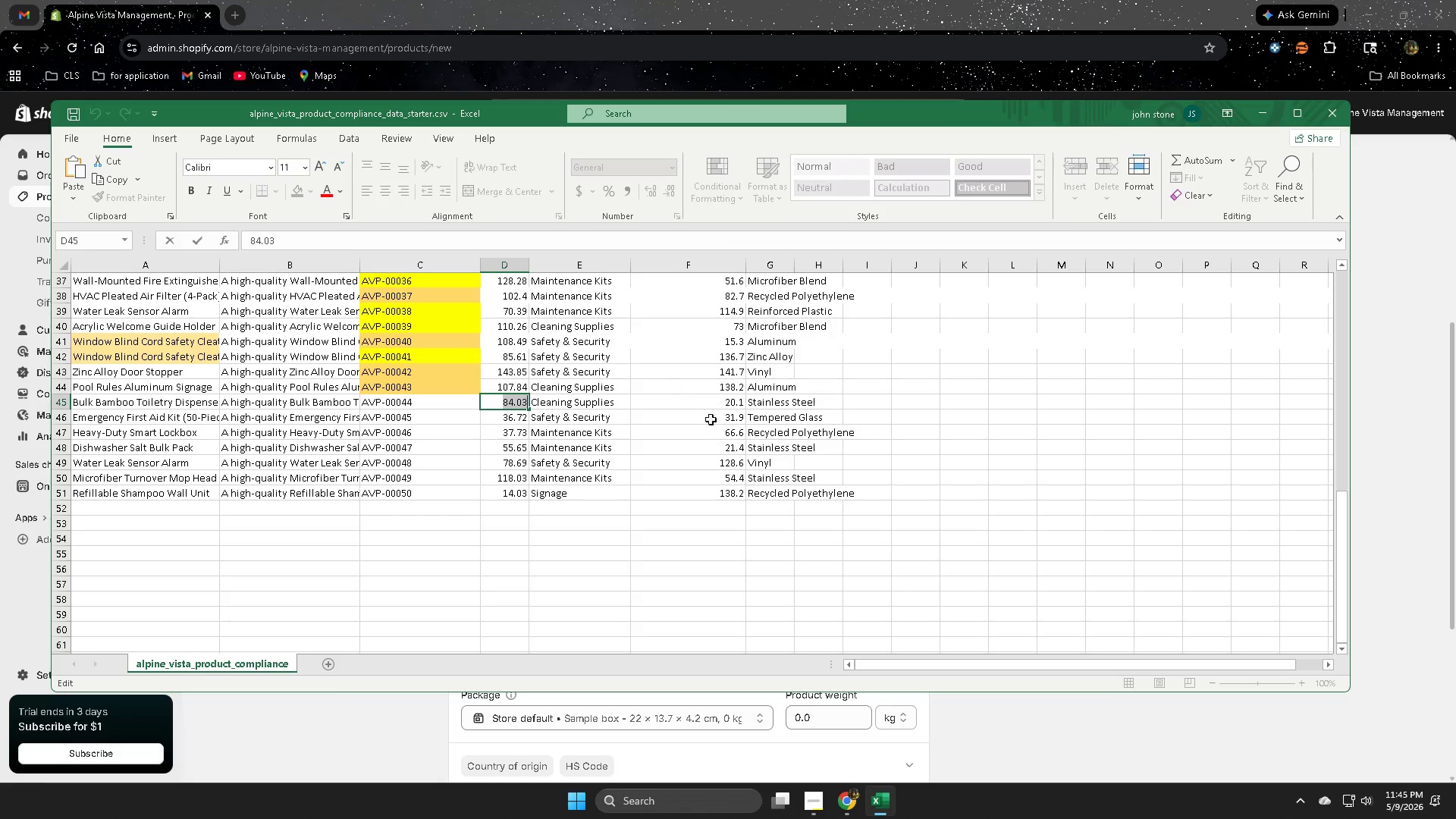 
scroll: coordinate [855, 534], scroll_direction: up, amount: 5.0
 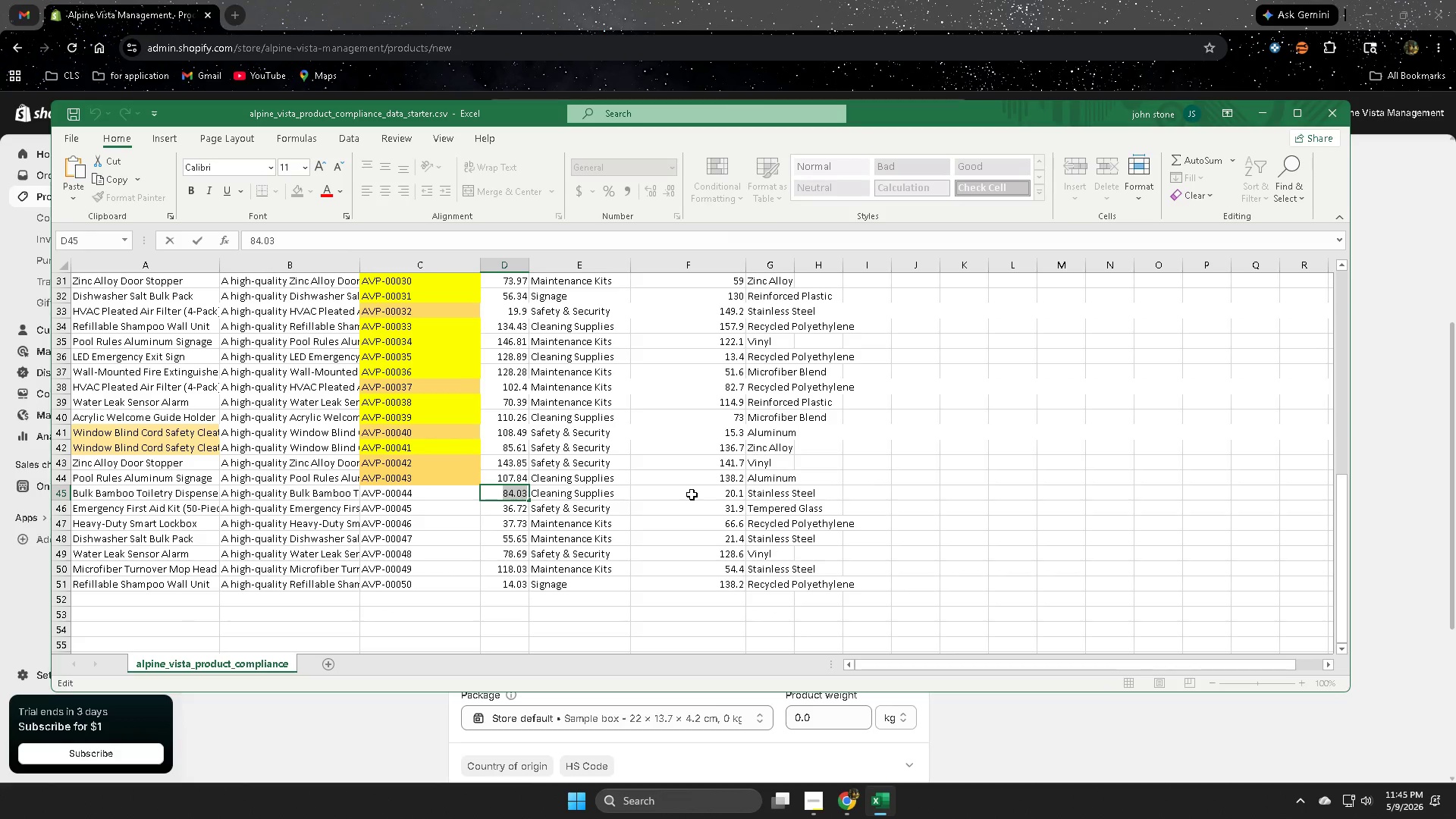 
double_click([692, 494])
 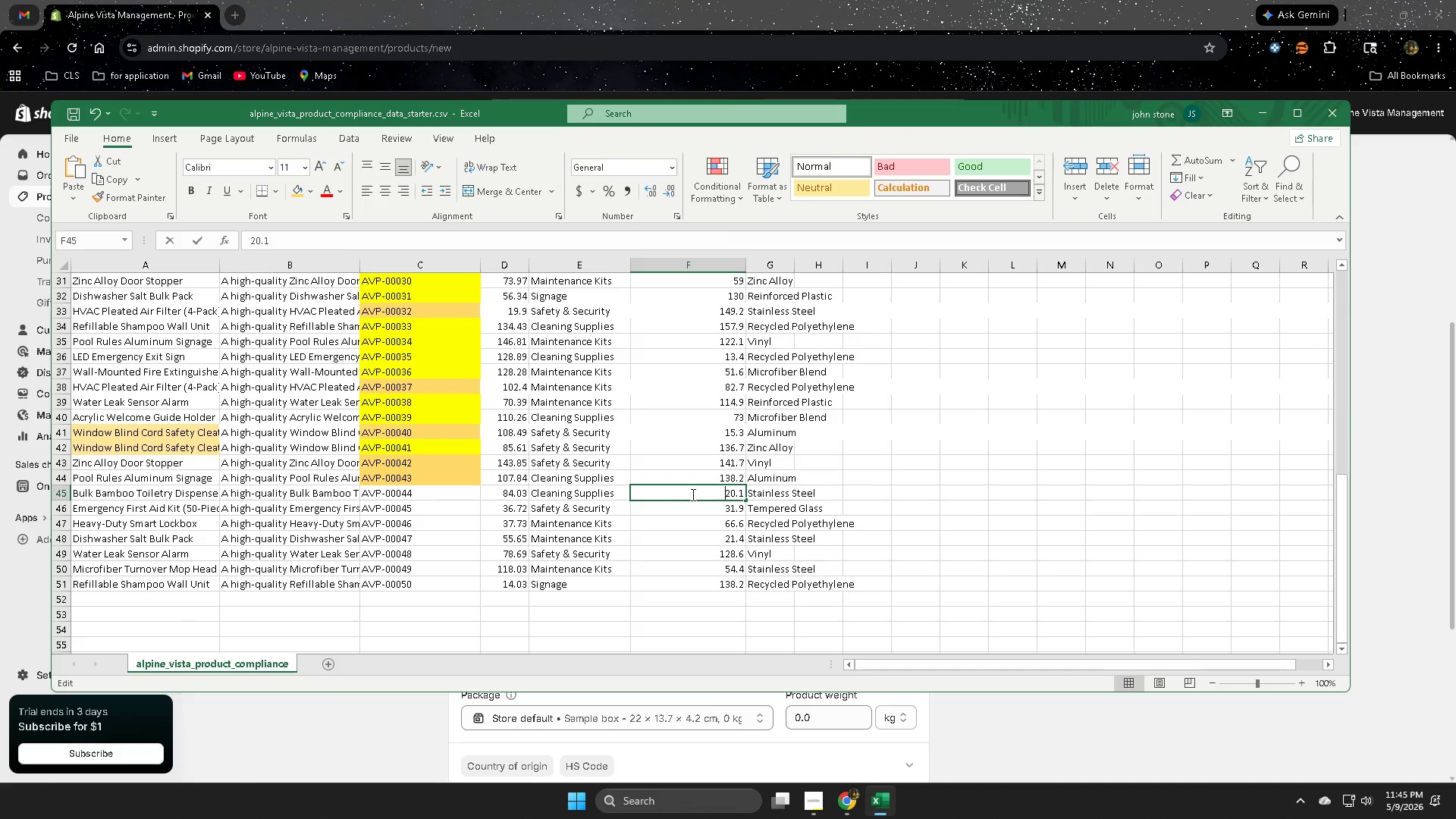 
triple_click([692, 494])
 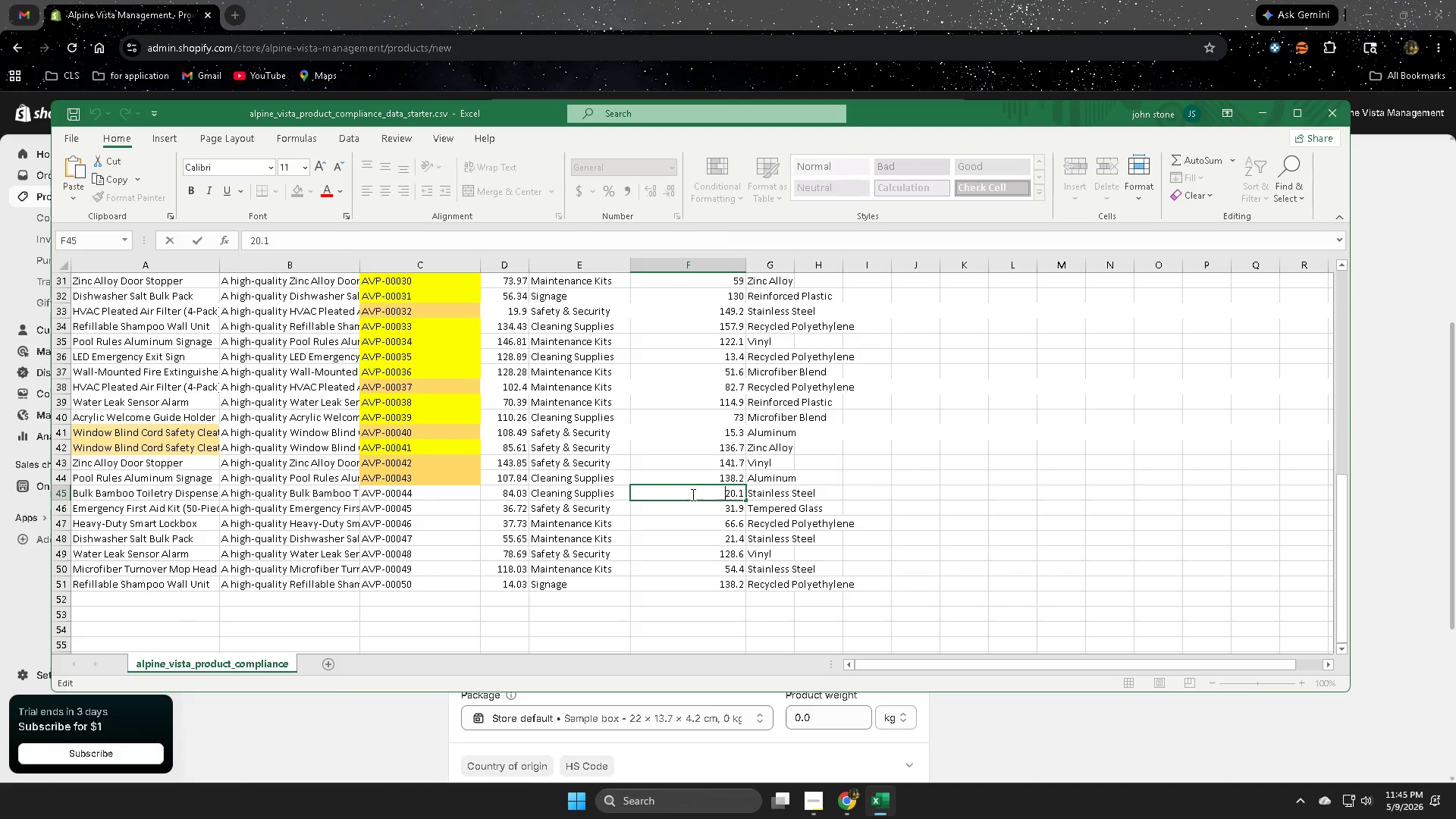 
triple_click([692, 494])
 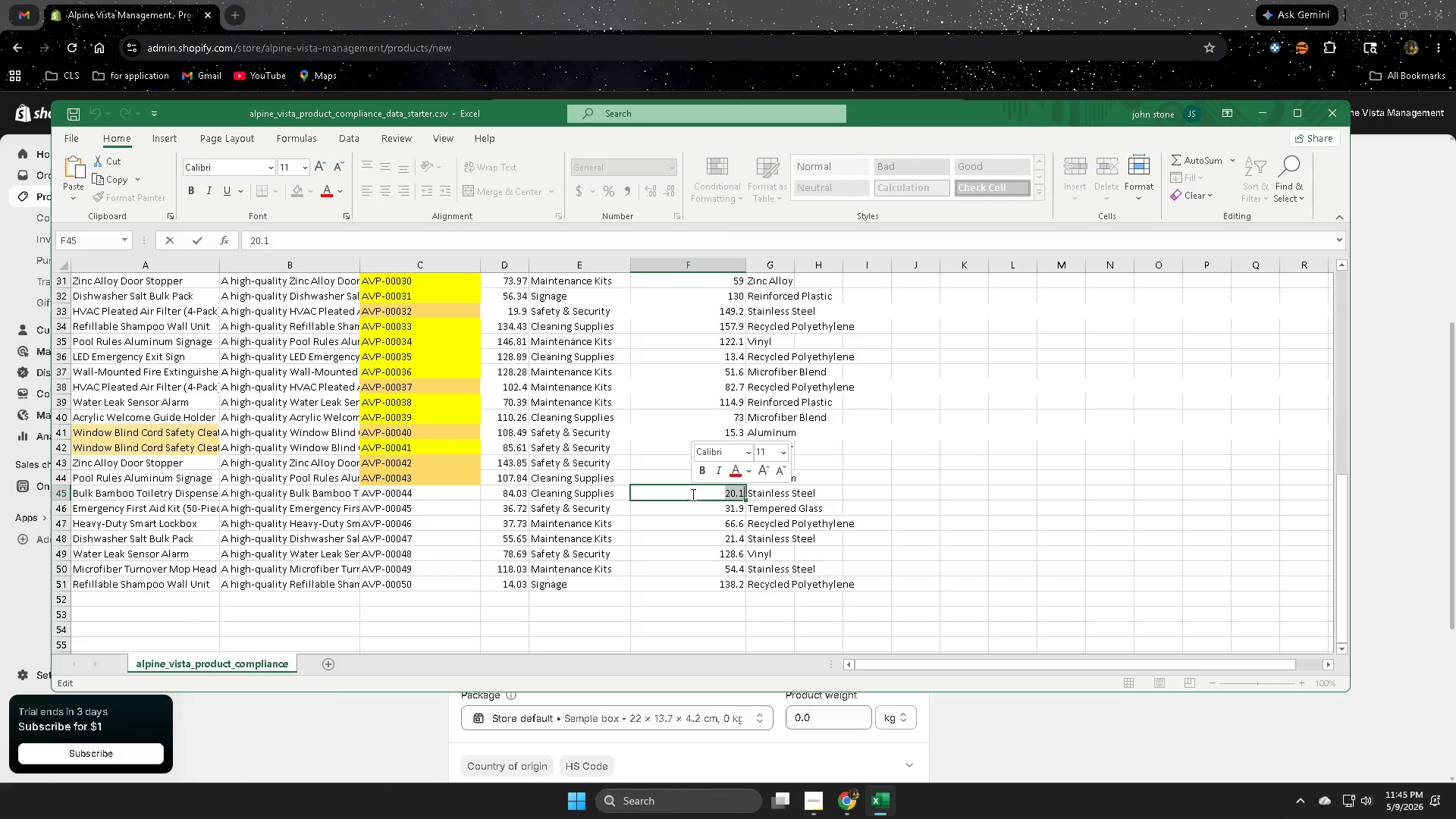 
key(Control+ControlLeft)
 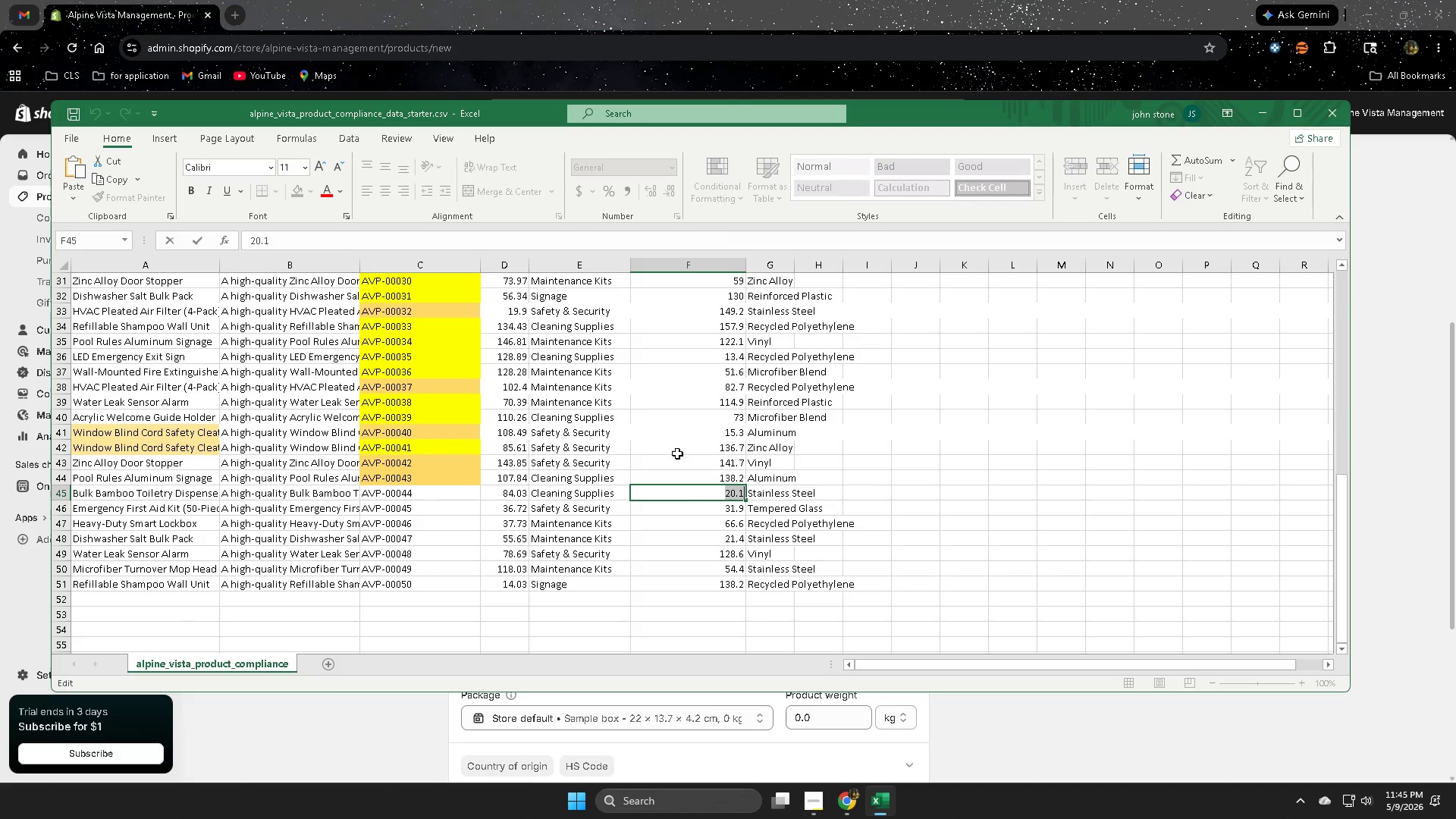 
key(Control+C)
 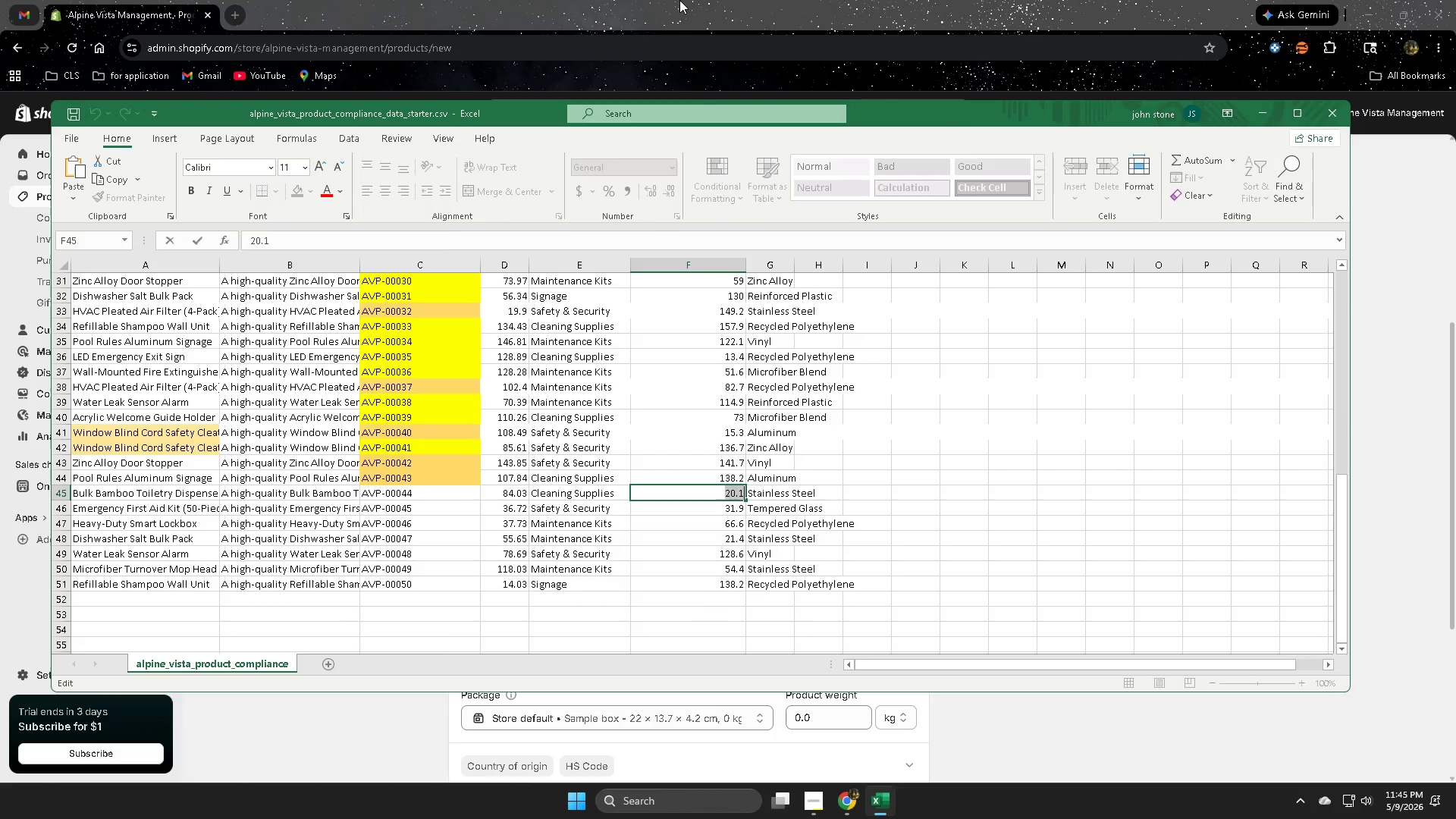 
left_click([680, 0])
 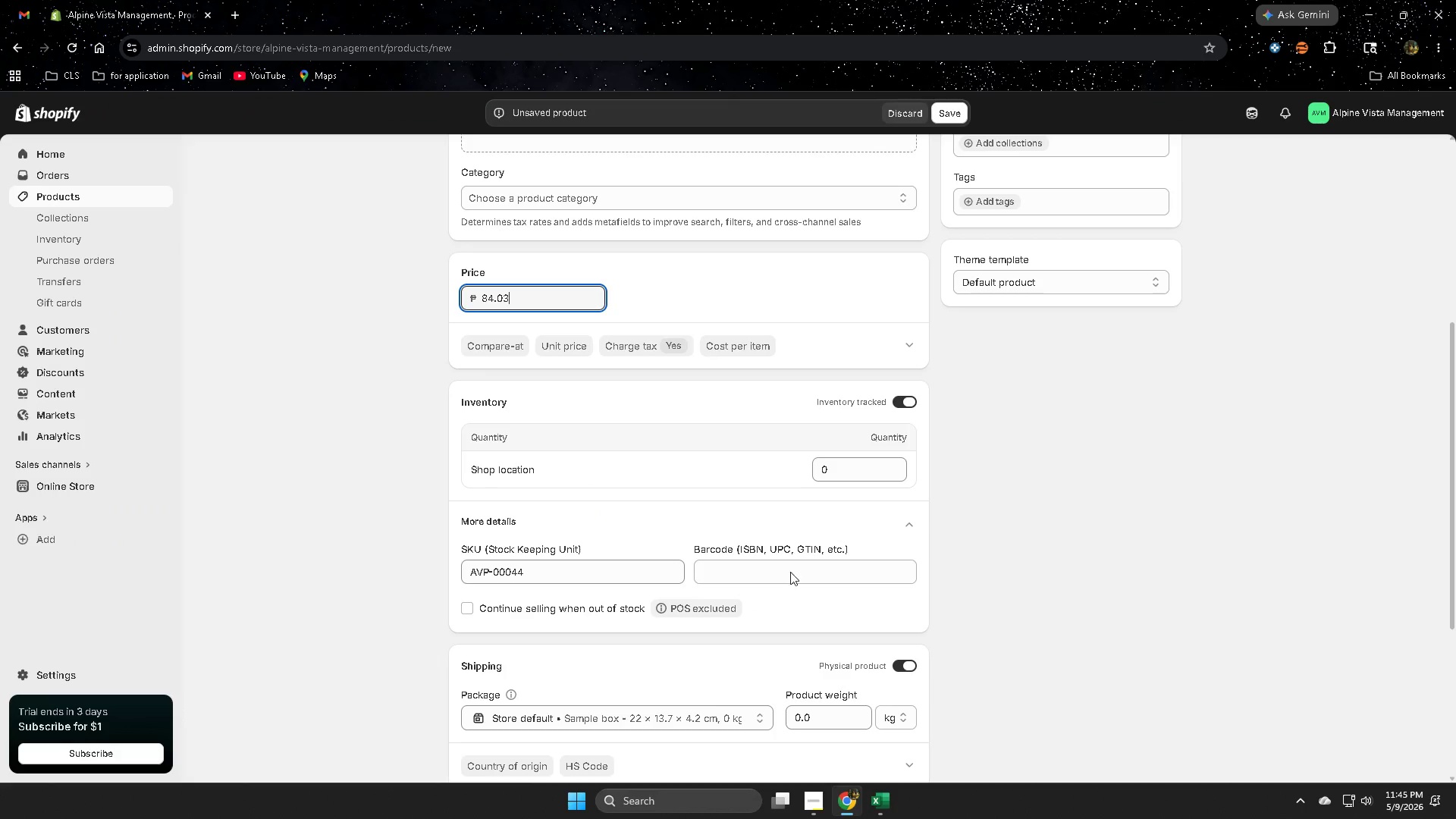 
scroll: coordinate [827, 623], scroll_direction: down, amount: 6.0
 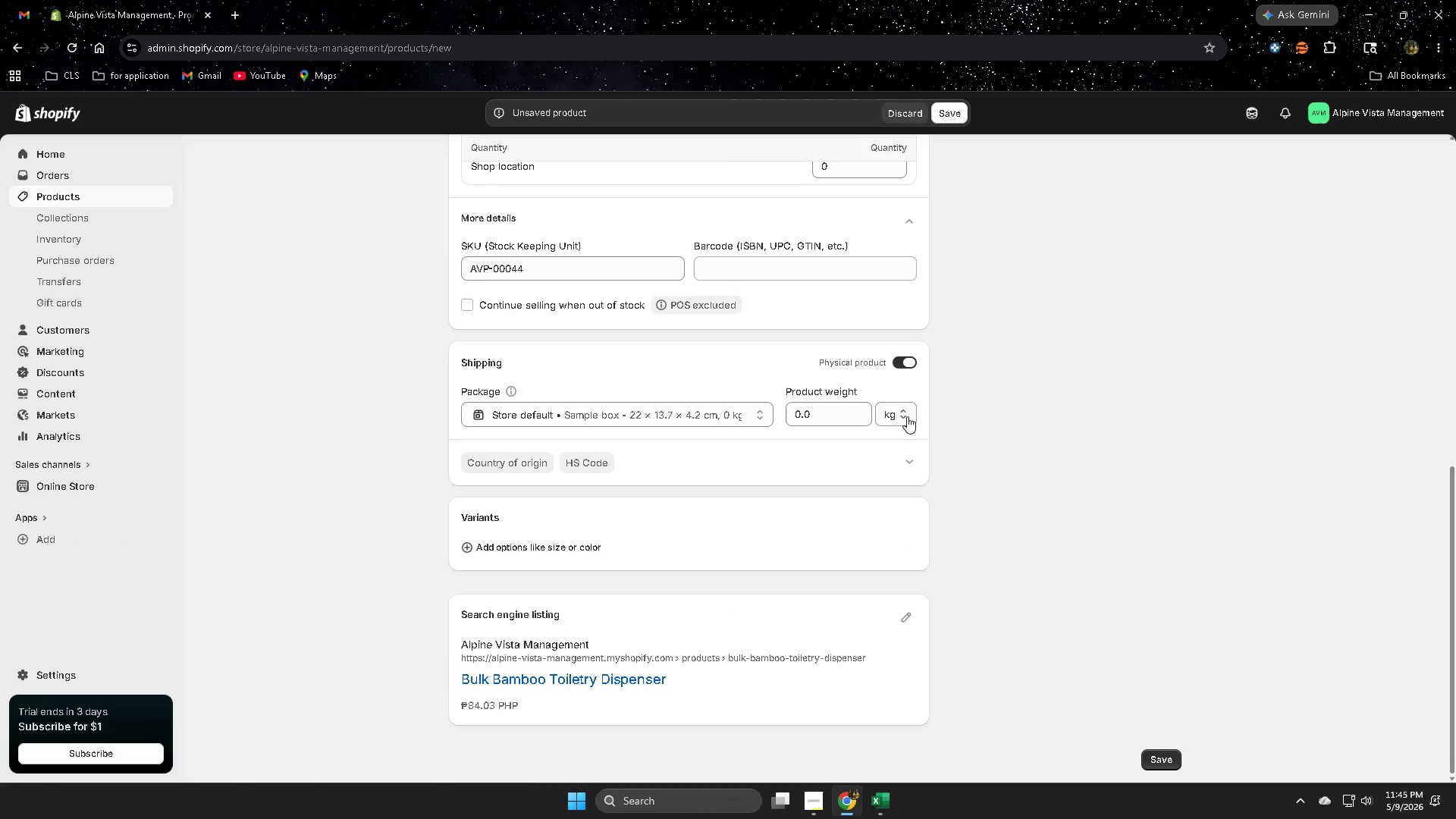 
left_click([896, 415])
 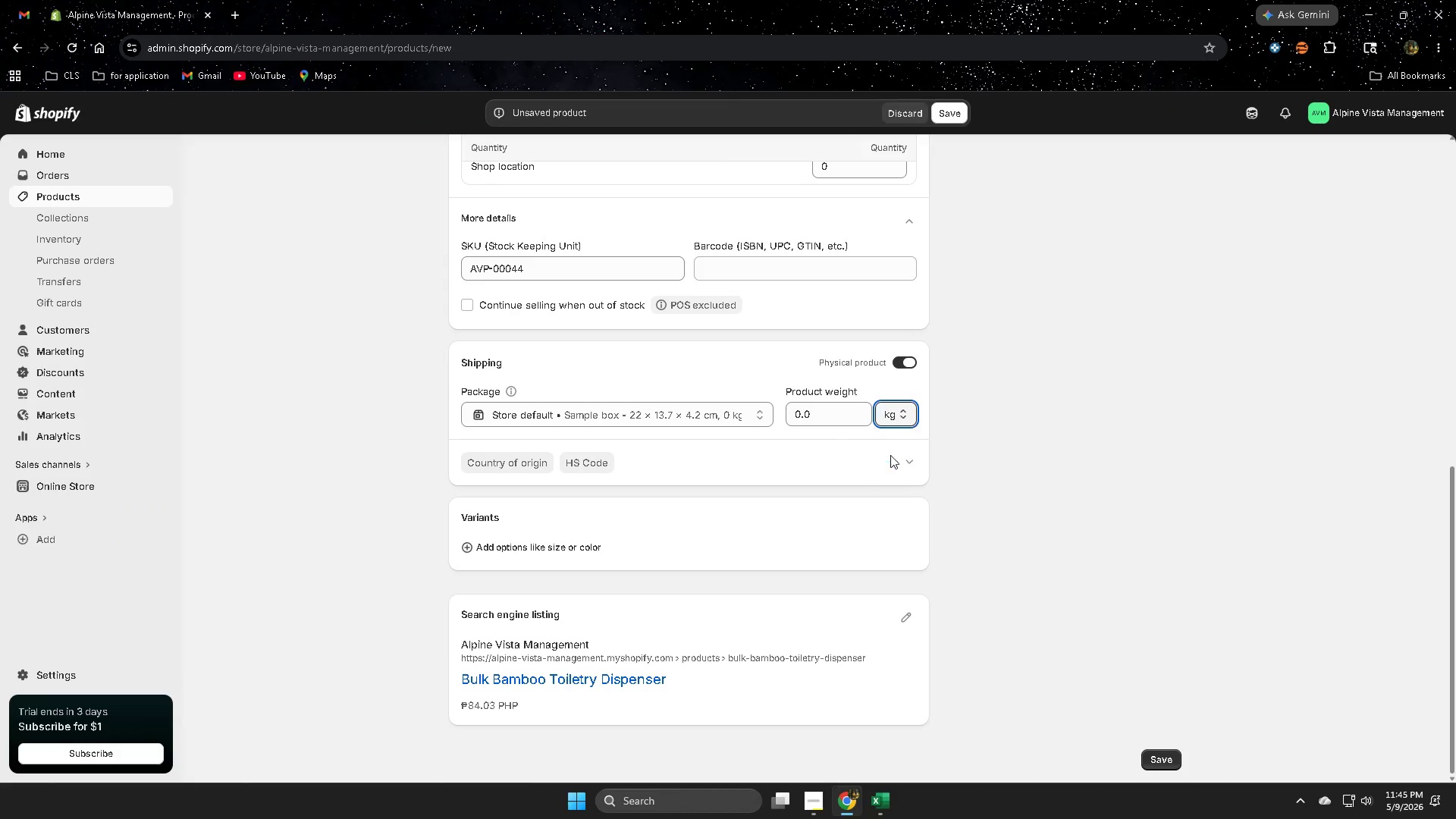 
double_click([817, 421])
 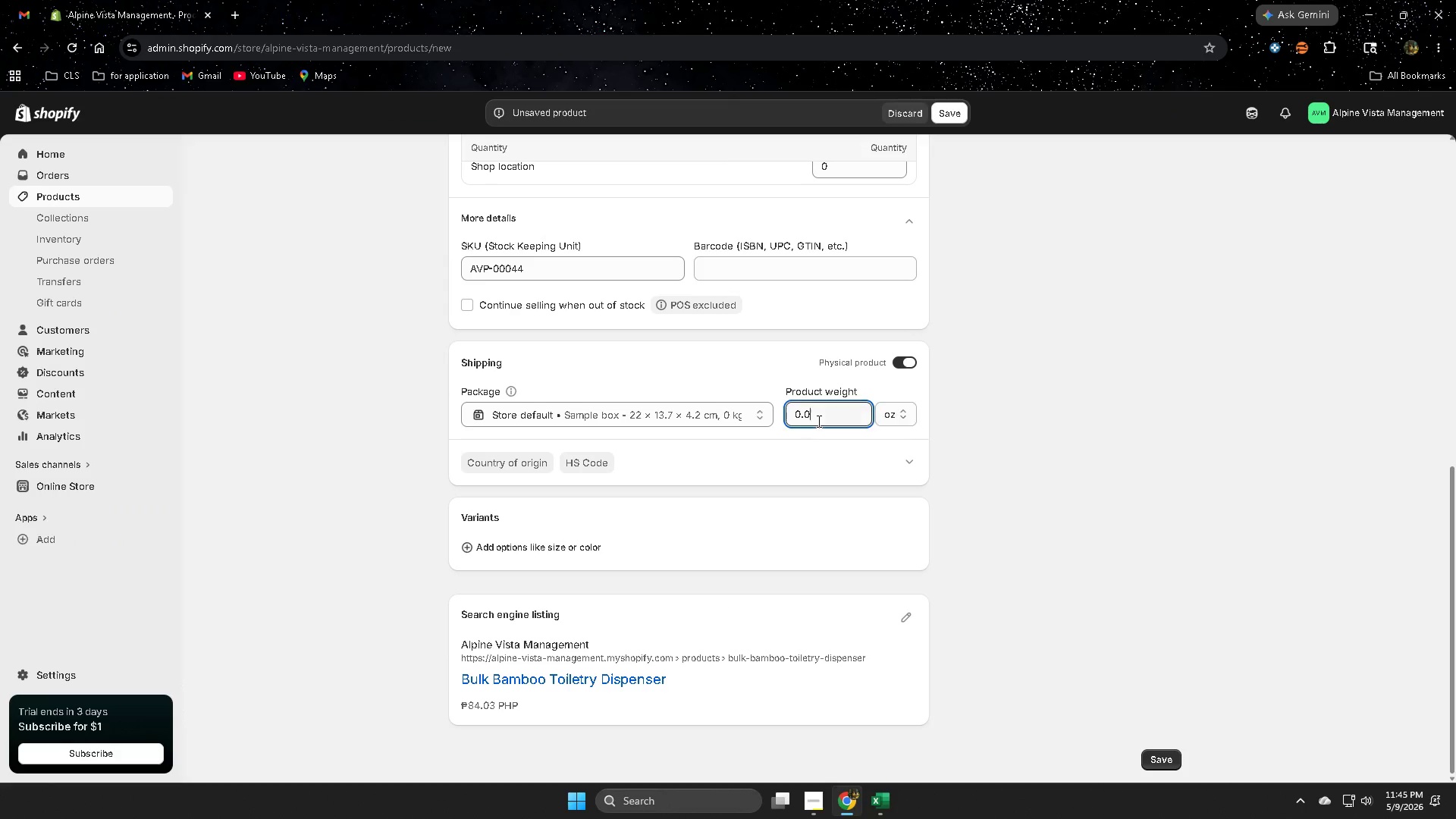 
triple_click([817, 421])
 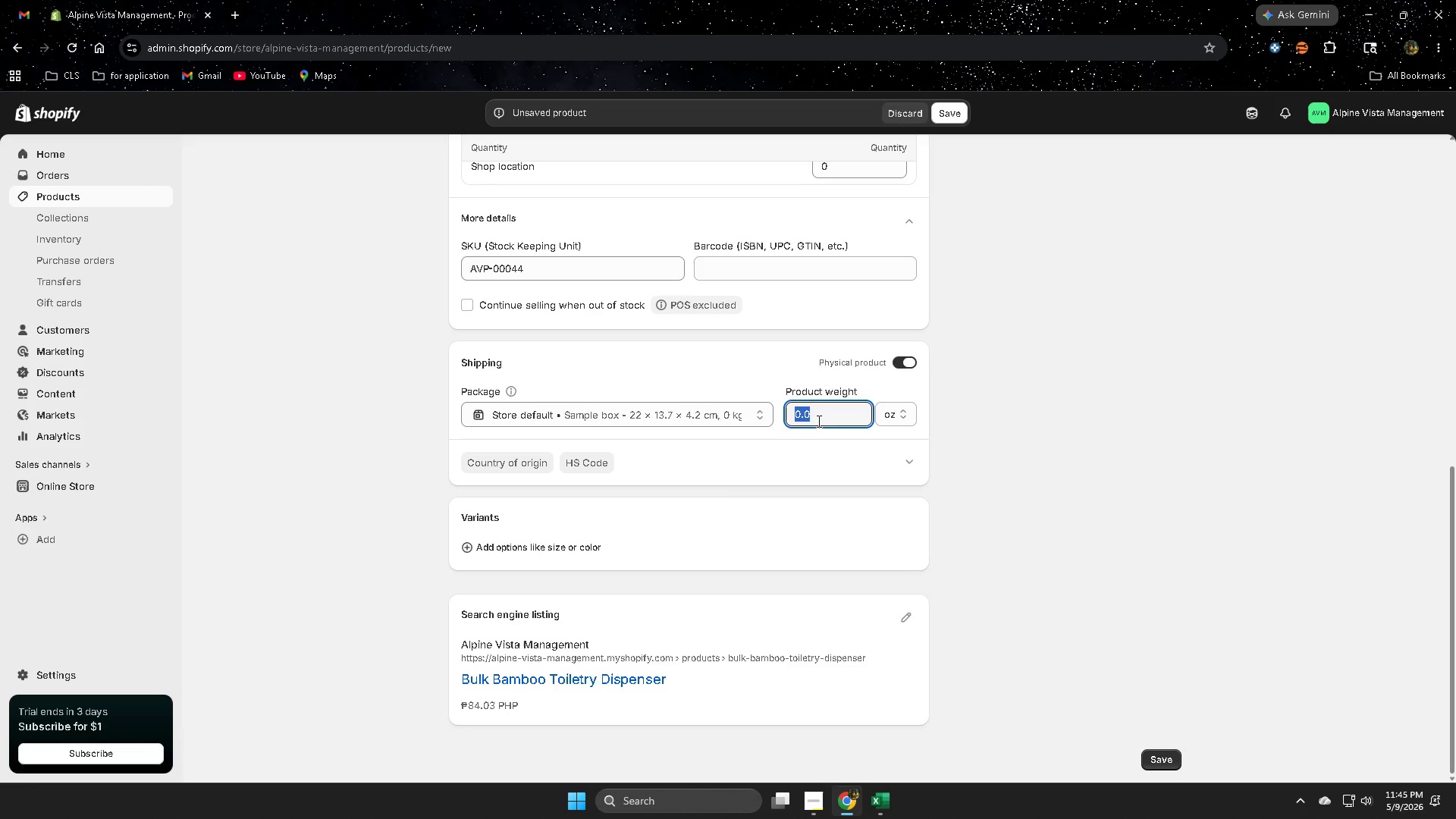 
key(Control+ControlLeft)
 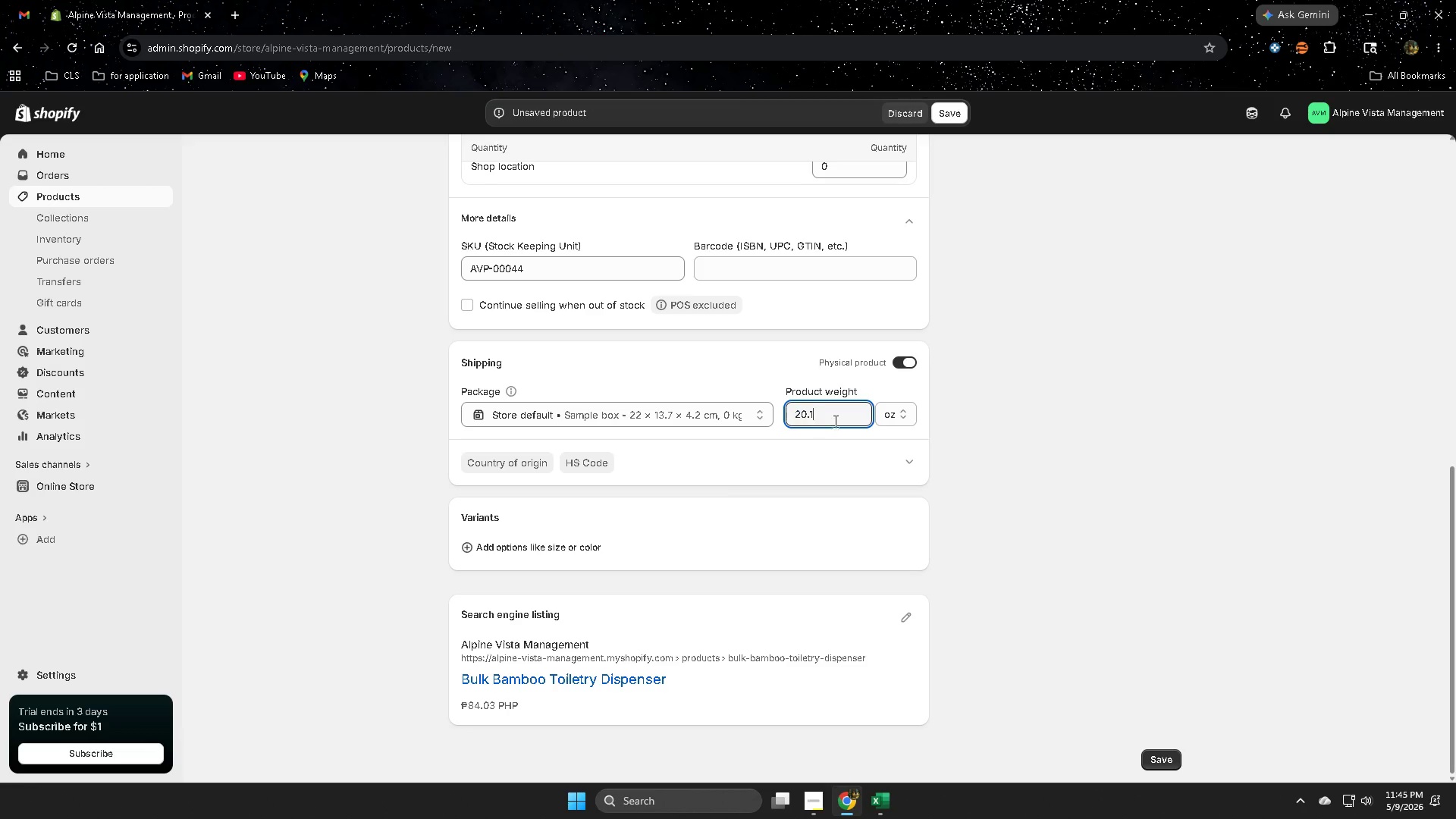 
key(Control+V)
 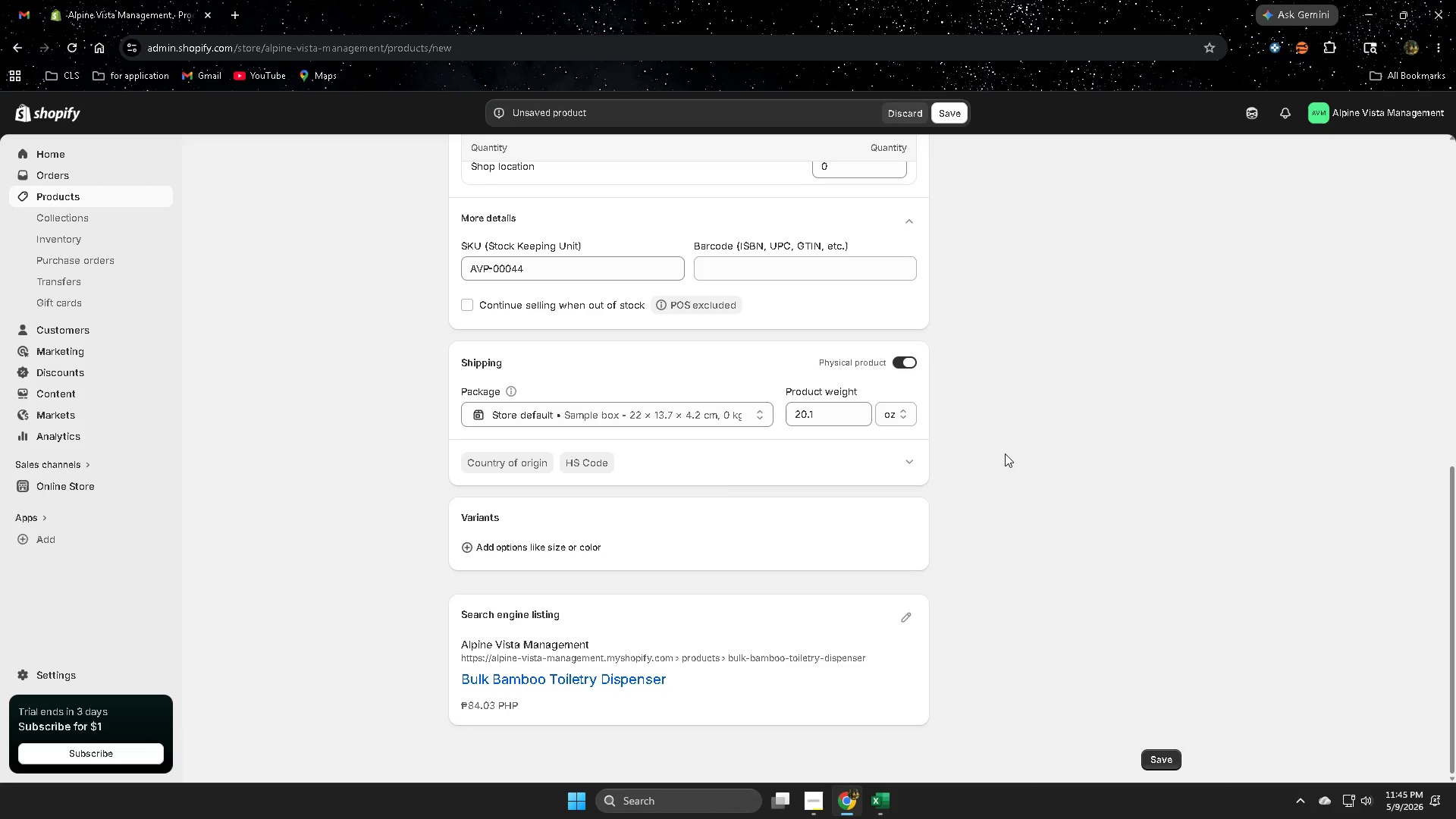 
left_click([1005, 453])
 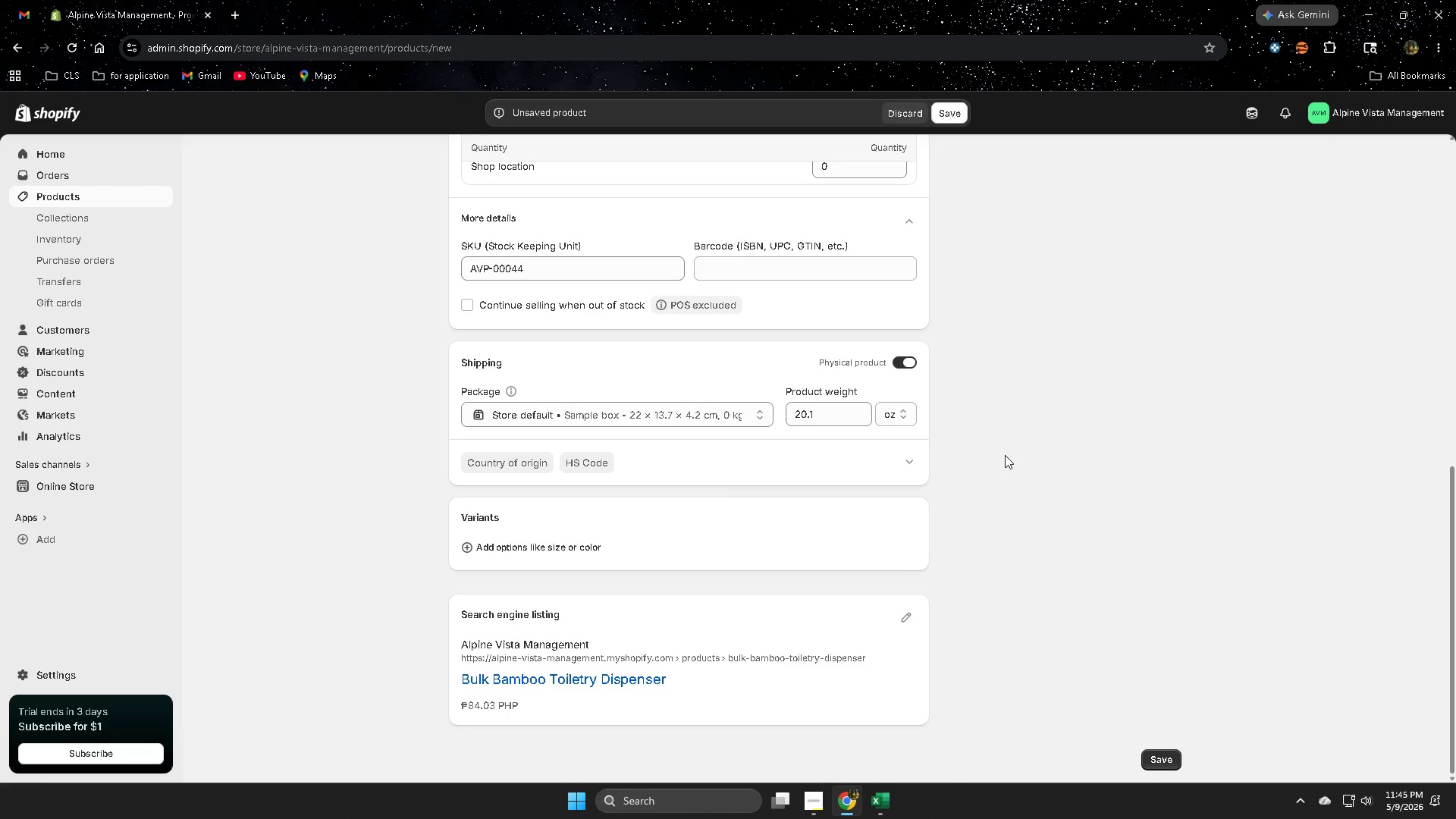 
wait(7.23)
 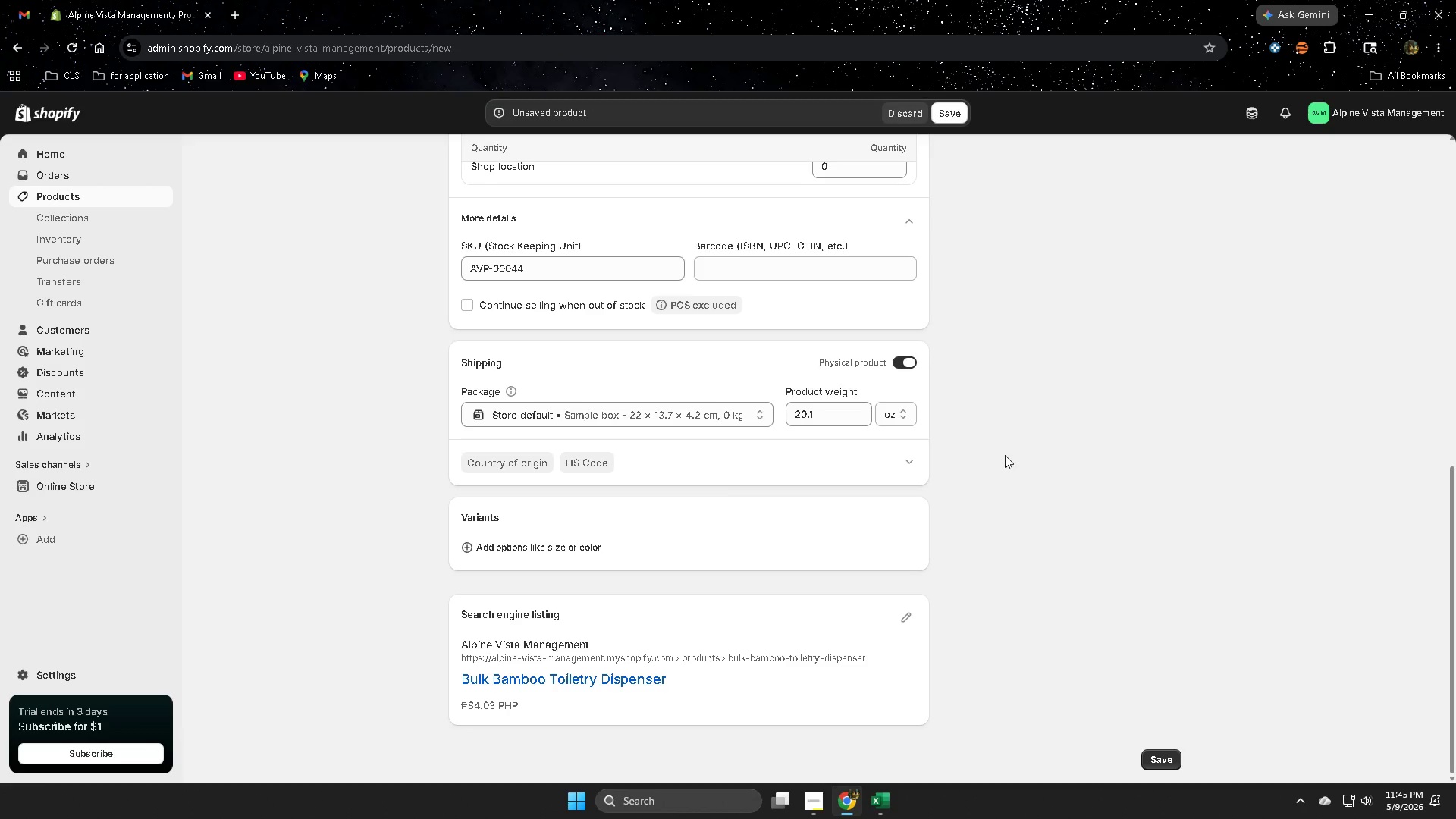 
left_click_drag(start_coordinate=[1071, 645], to_coordinate=[1060, 651])
 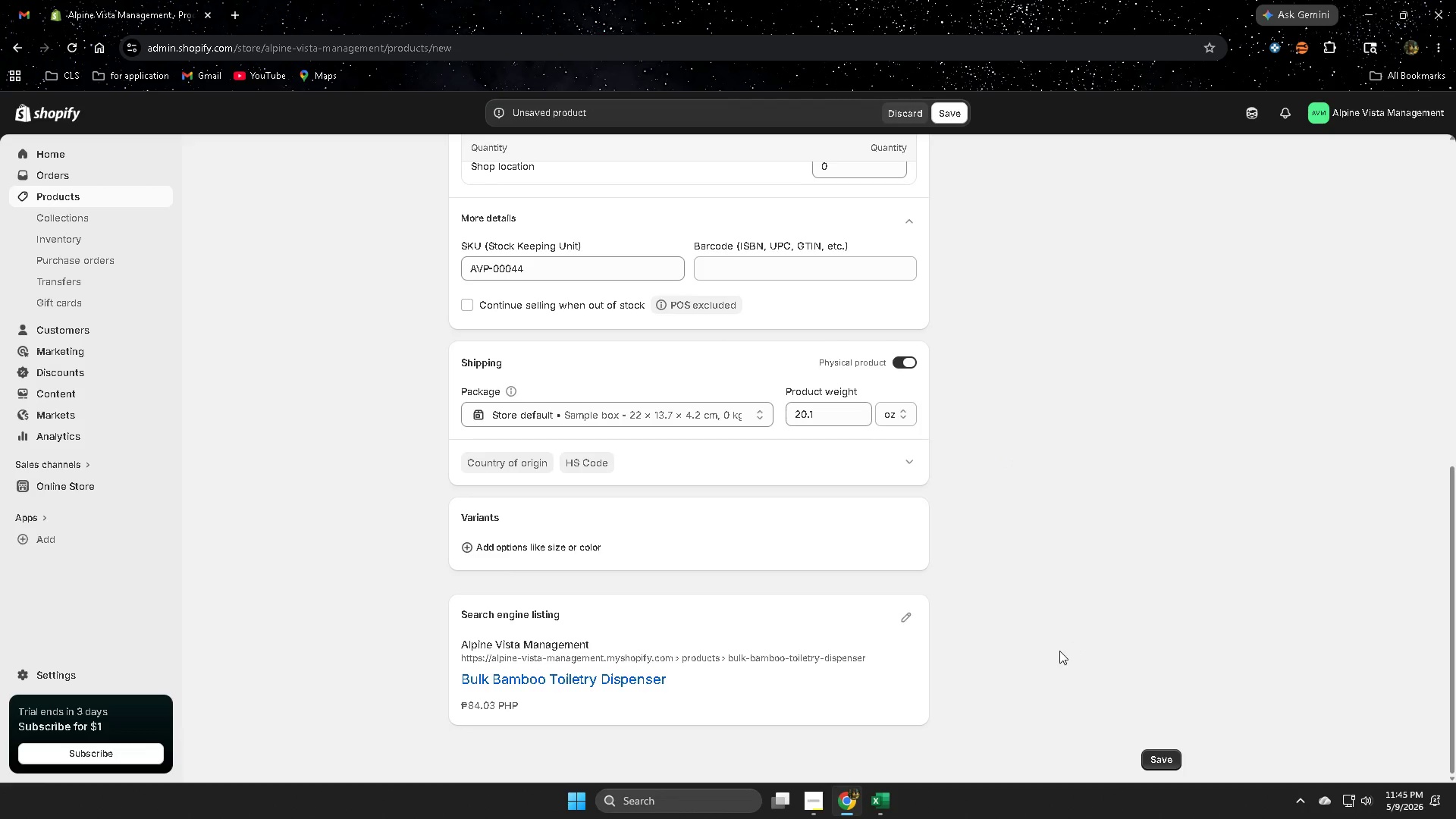 
scroll: coordinate [1062, 656], scroll_direction: up, amount: 8.0
 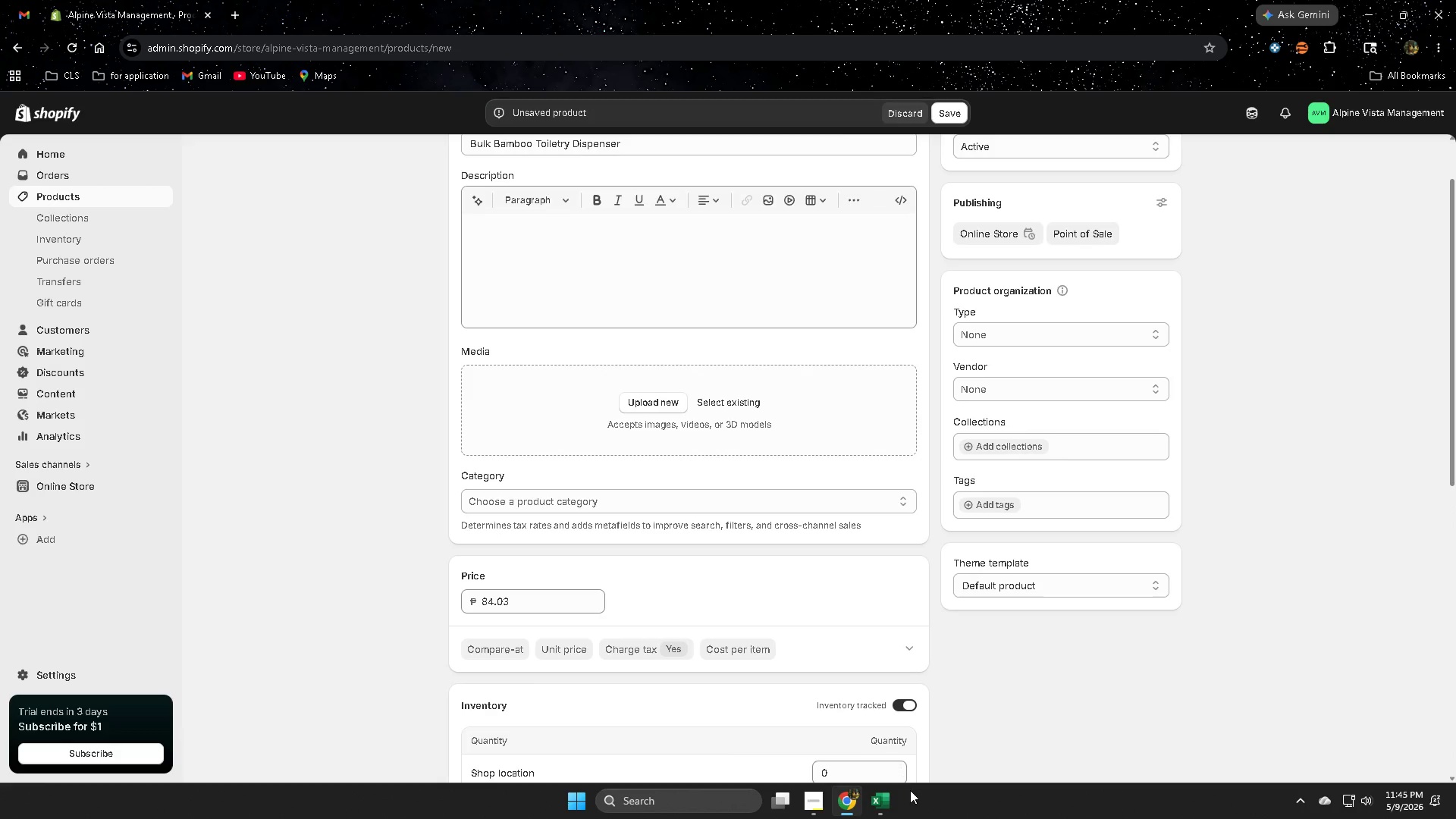 
left_click([891, 805])
 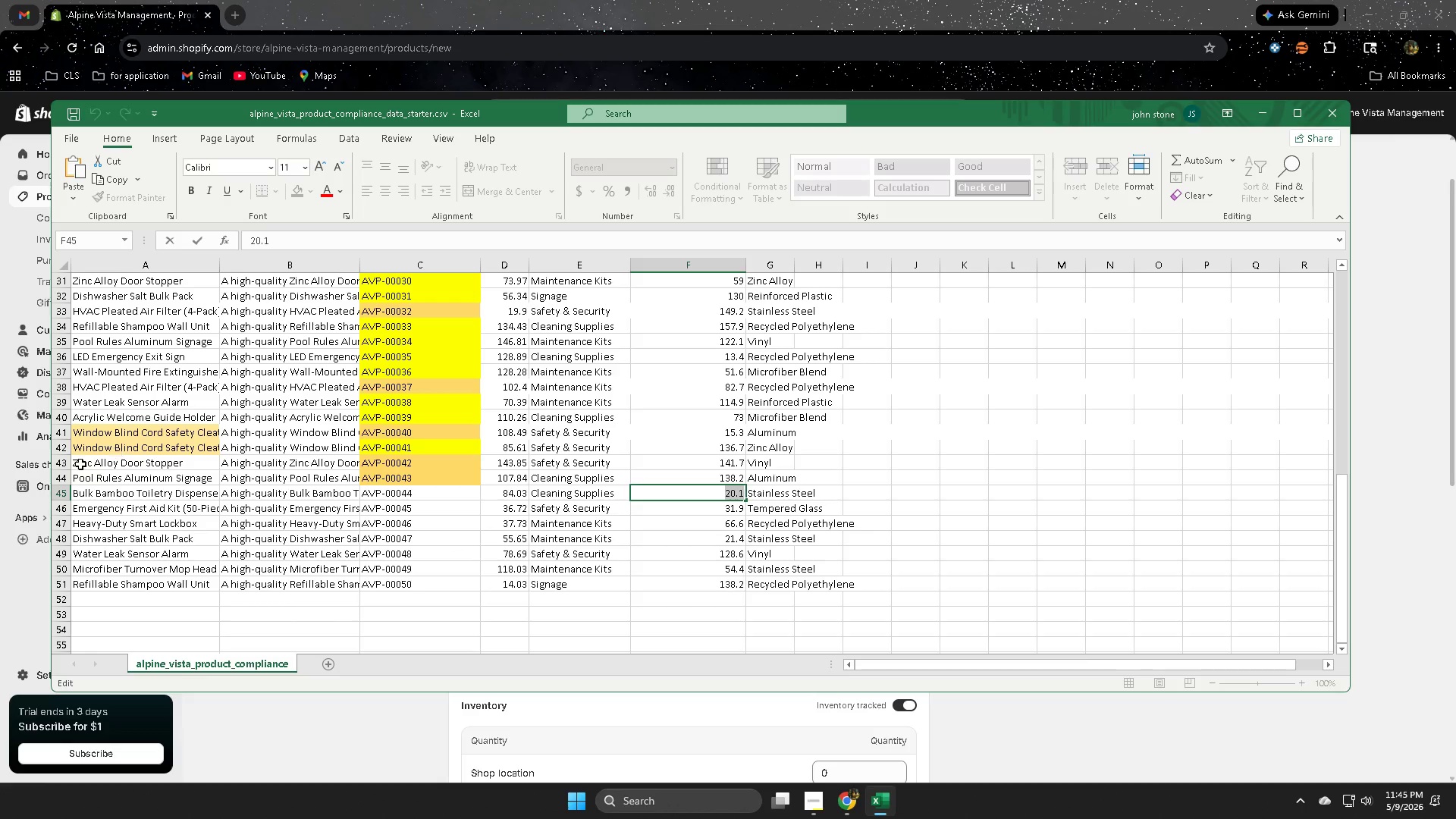 
left_click([58, 497])
 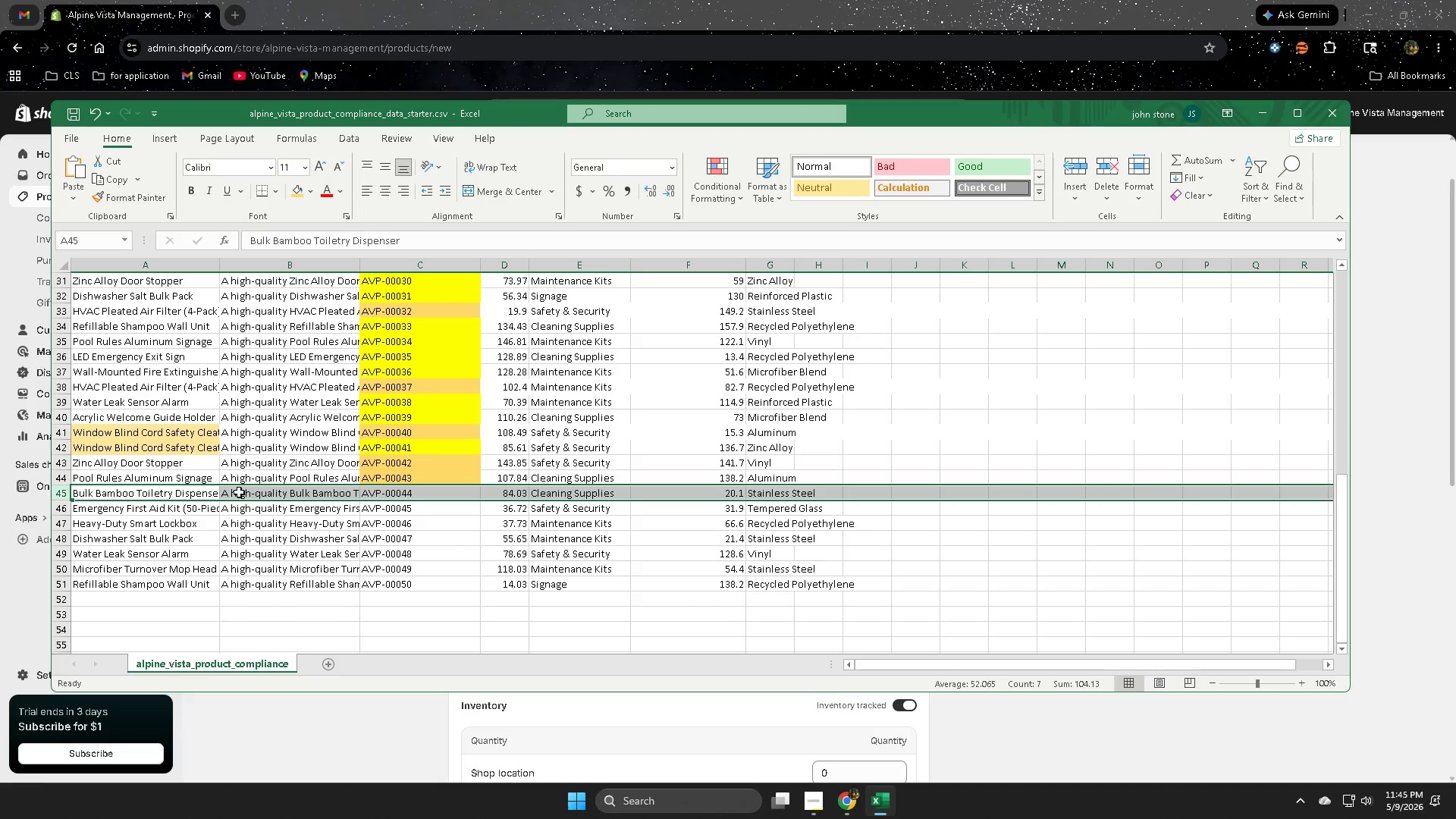 
double_click([232, 493])
 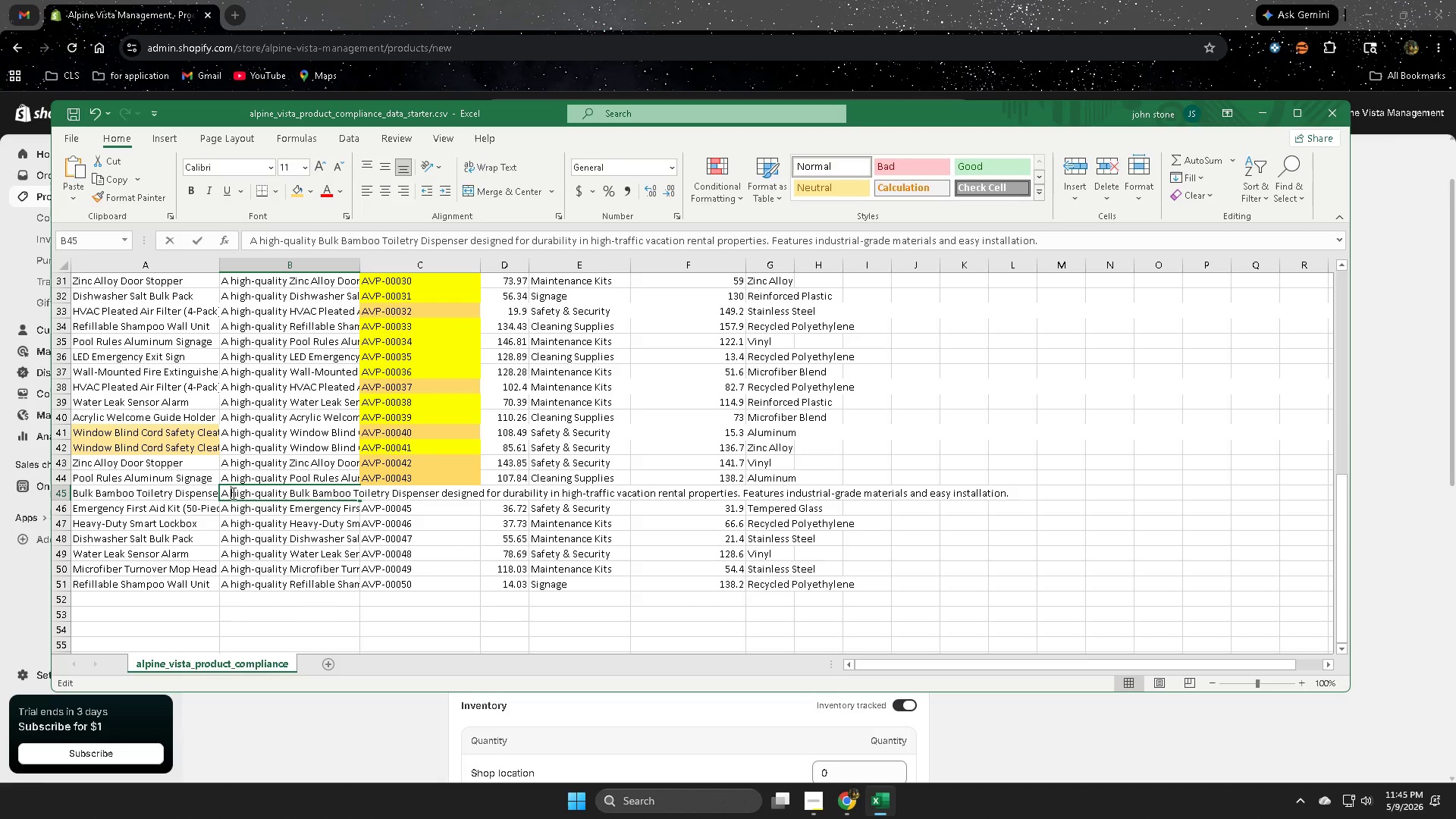 
triple_click([232, 493])
 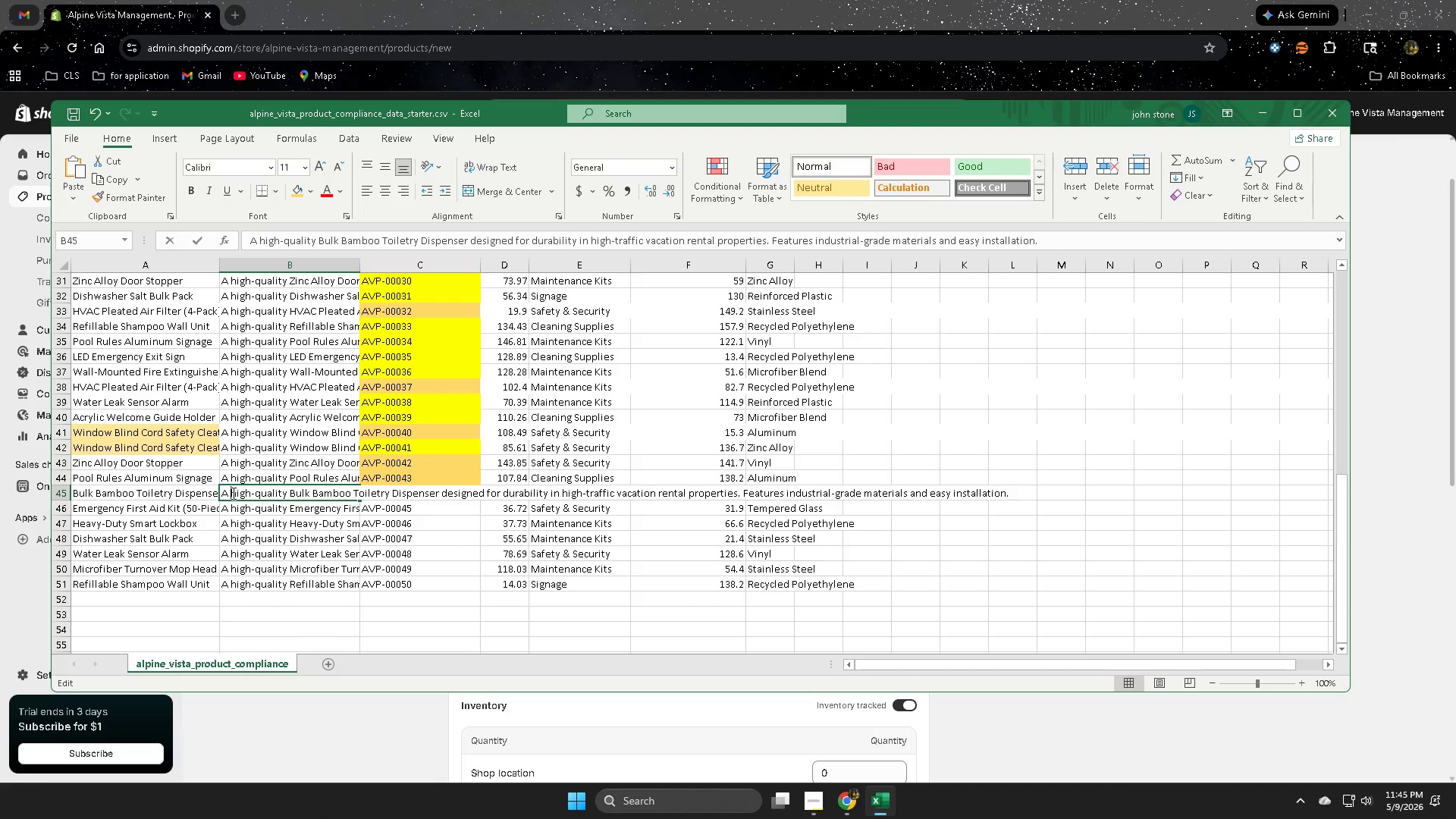 
triple_click([232, 493])
 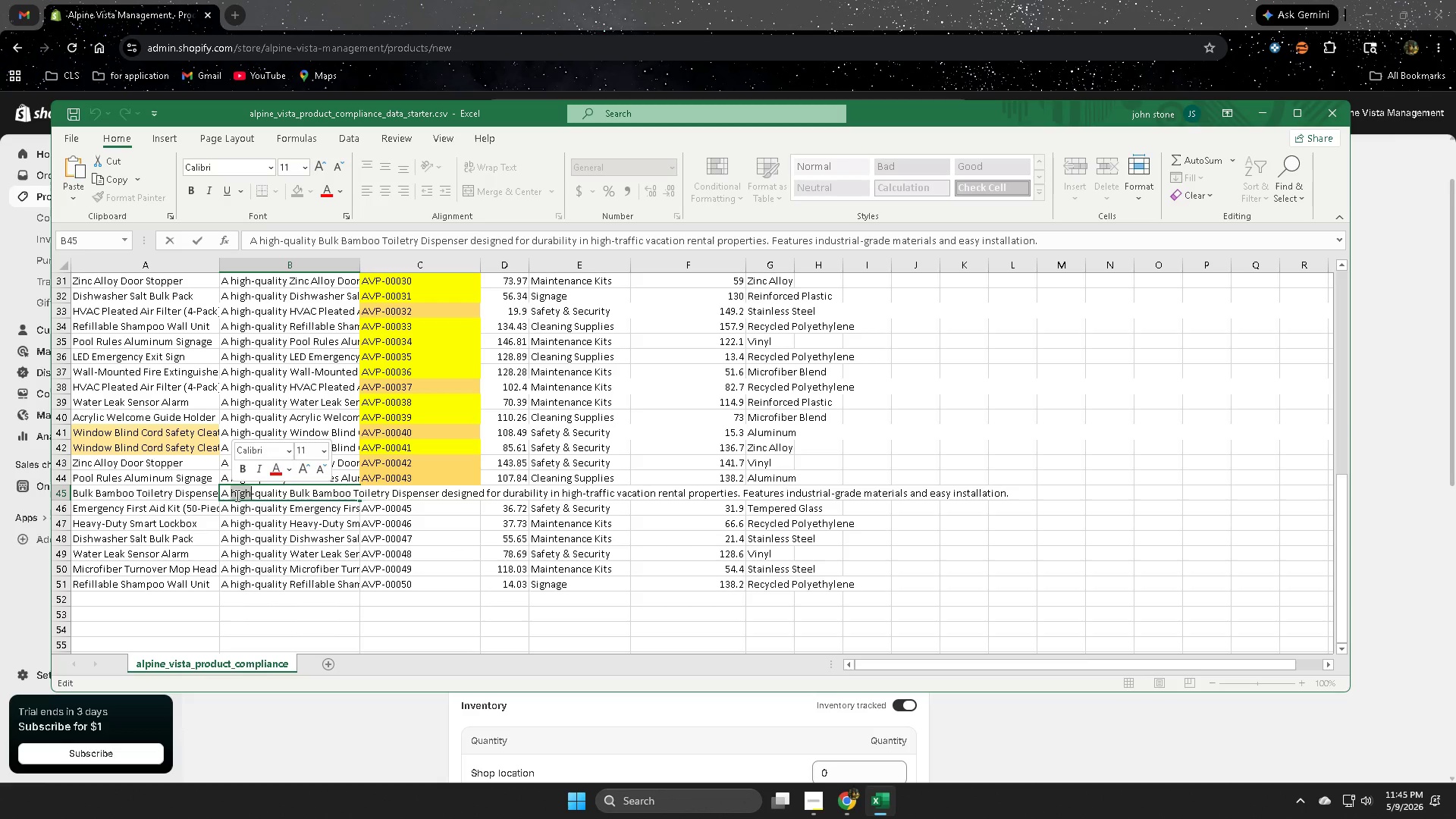 
key(Control+A)
 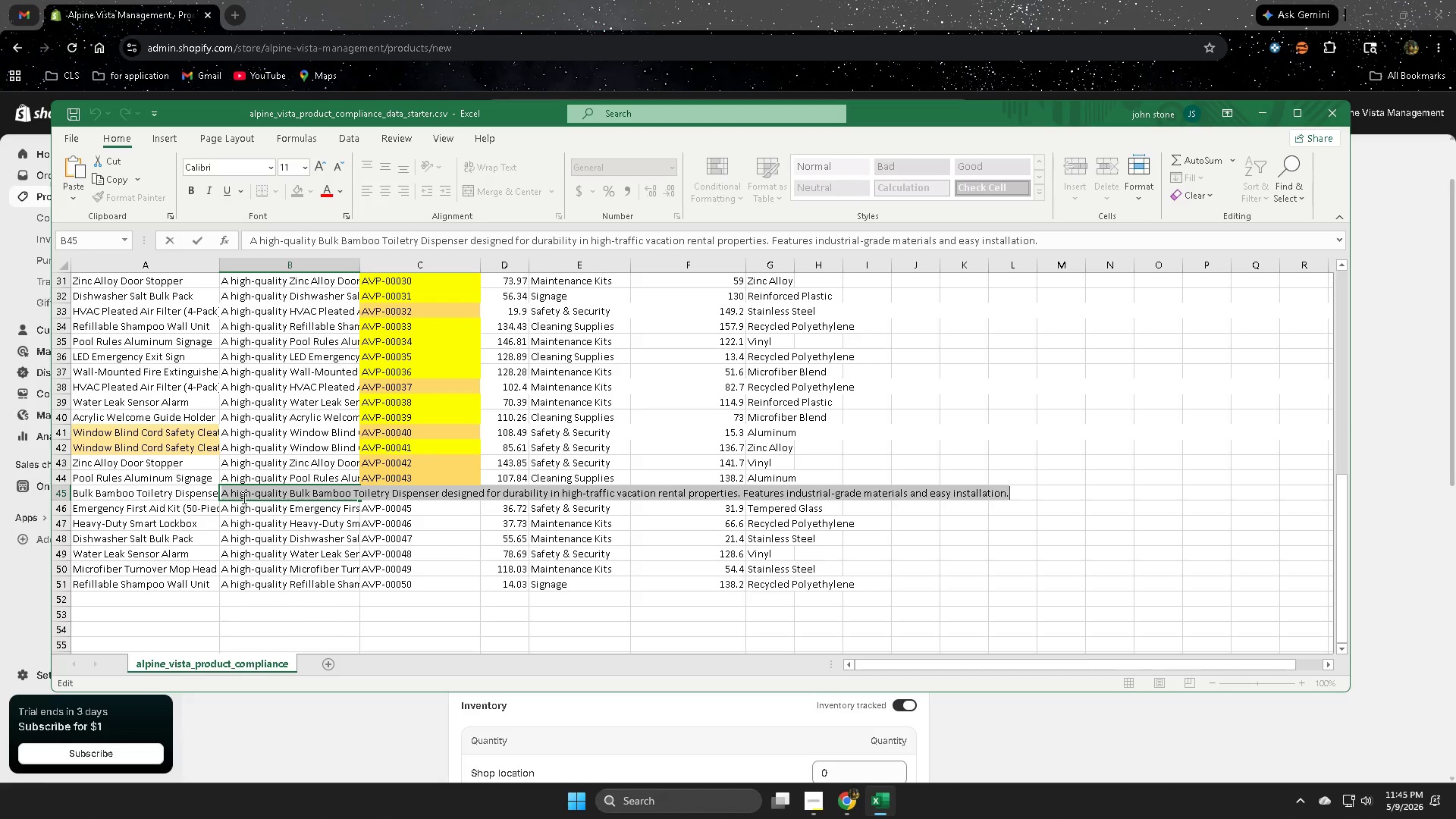 
key(Control+C)
 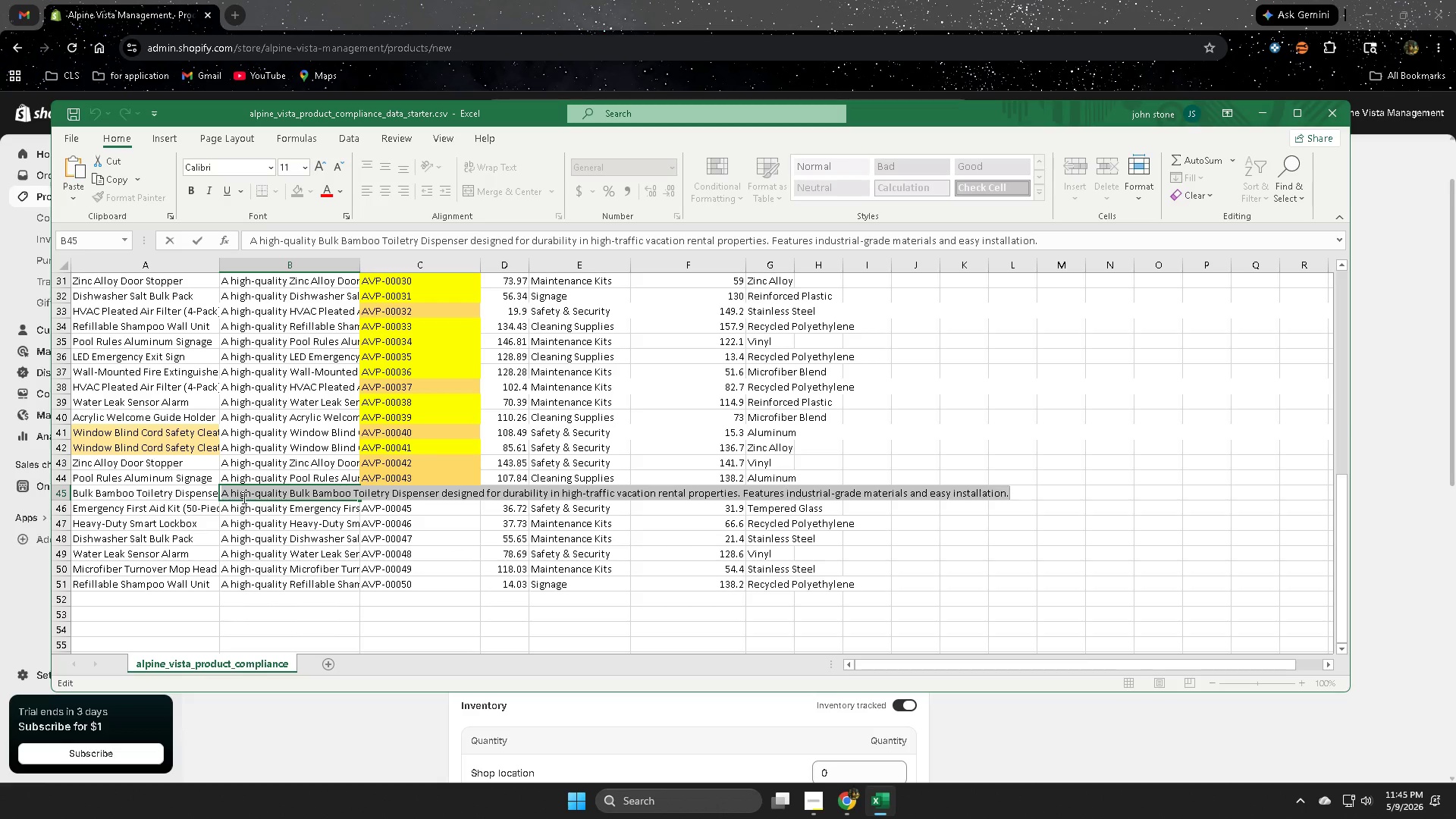 
key(Control+C)
 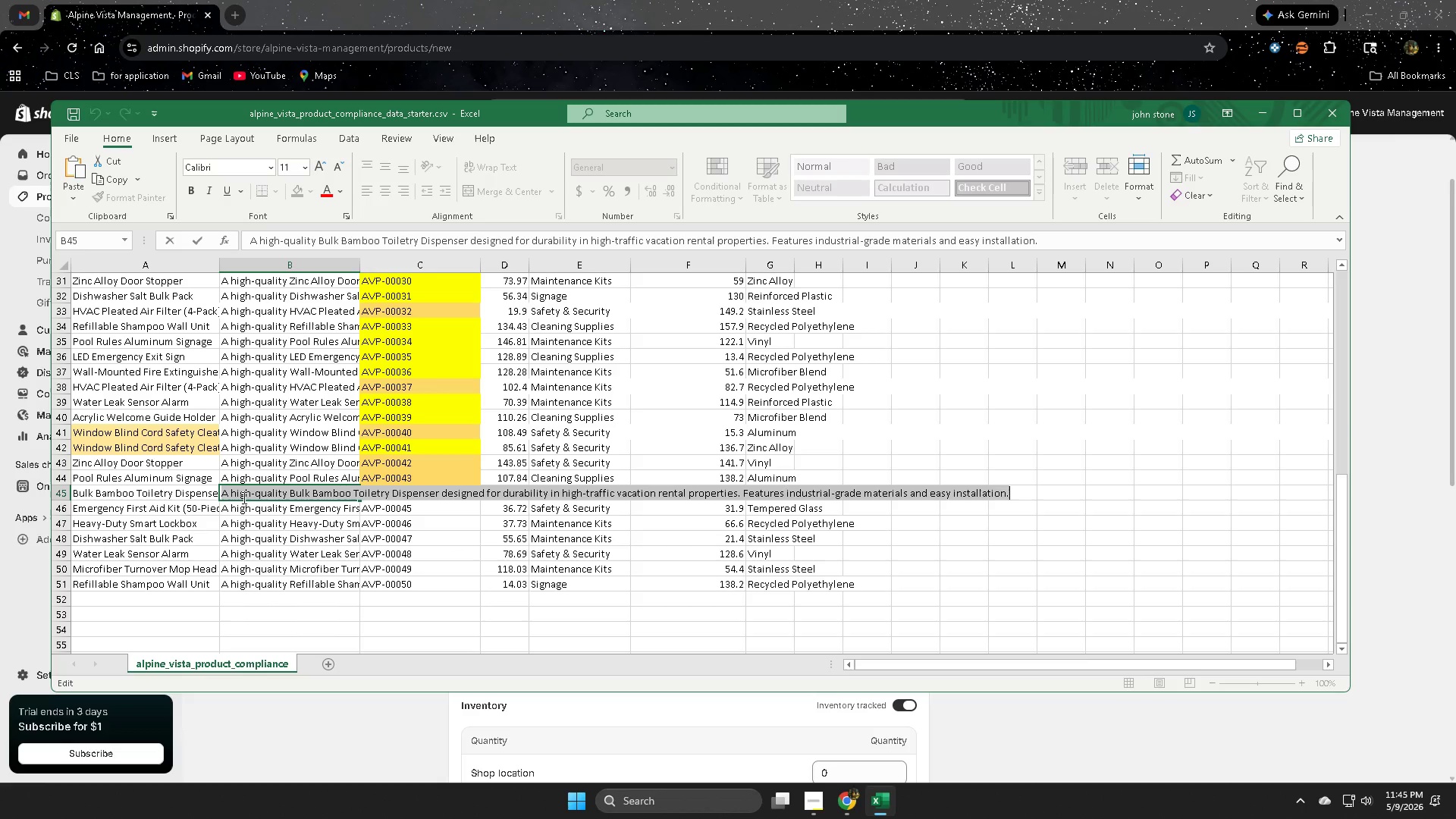 
key(Control+C)
 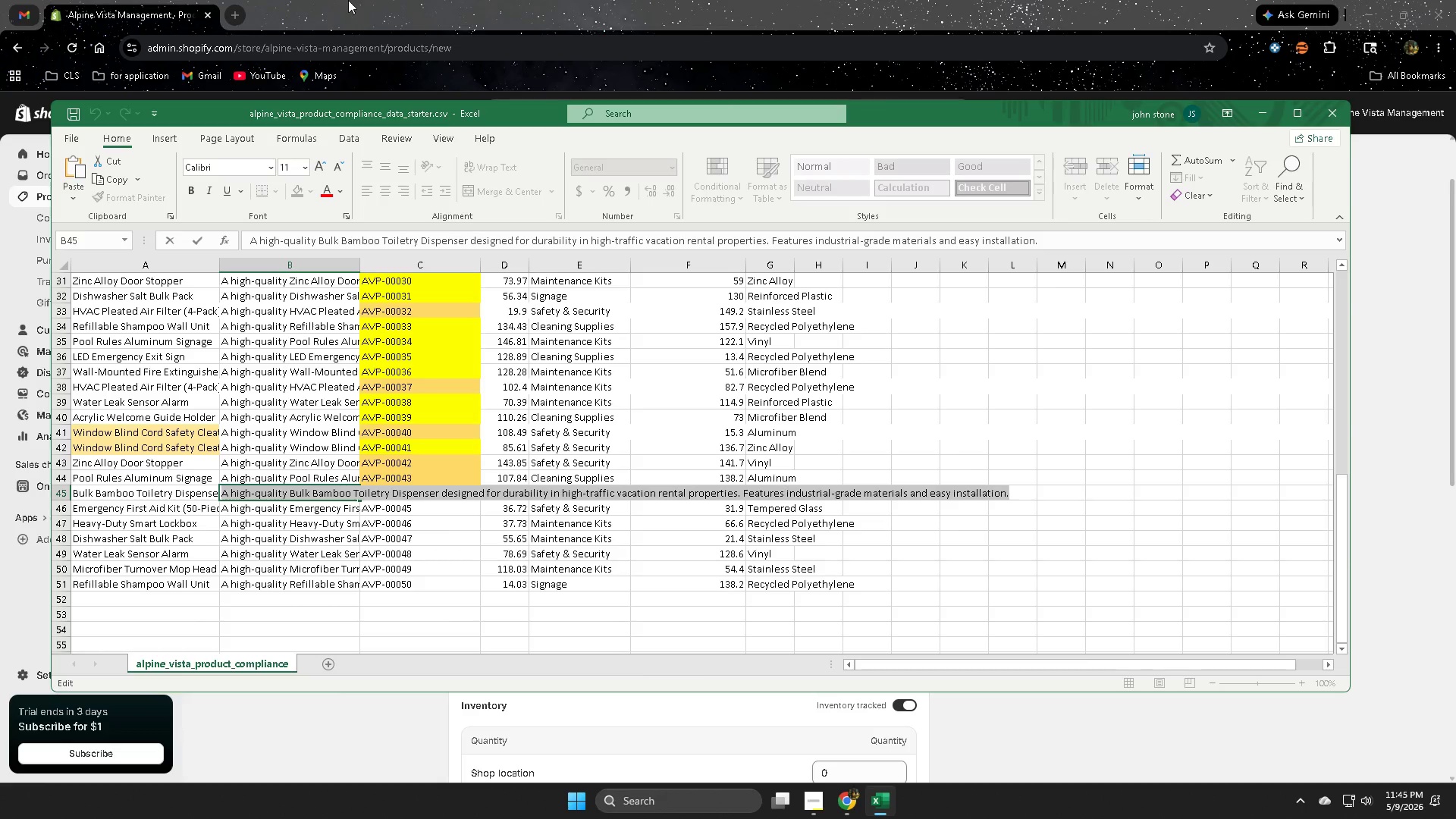 
left_click([349, 0])
 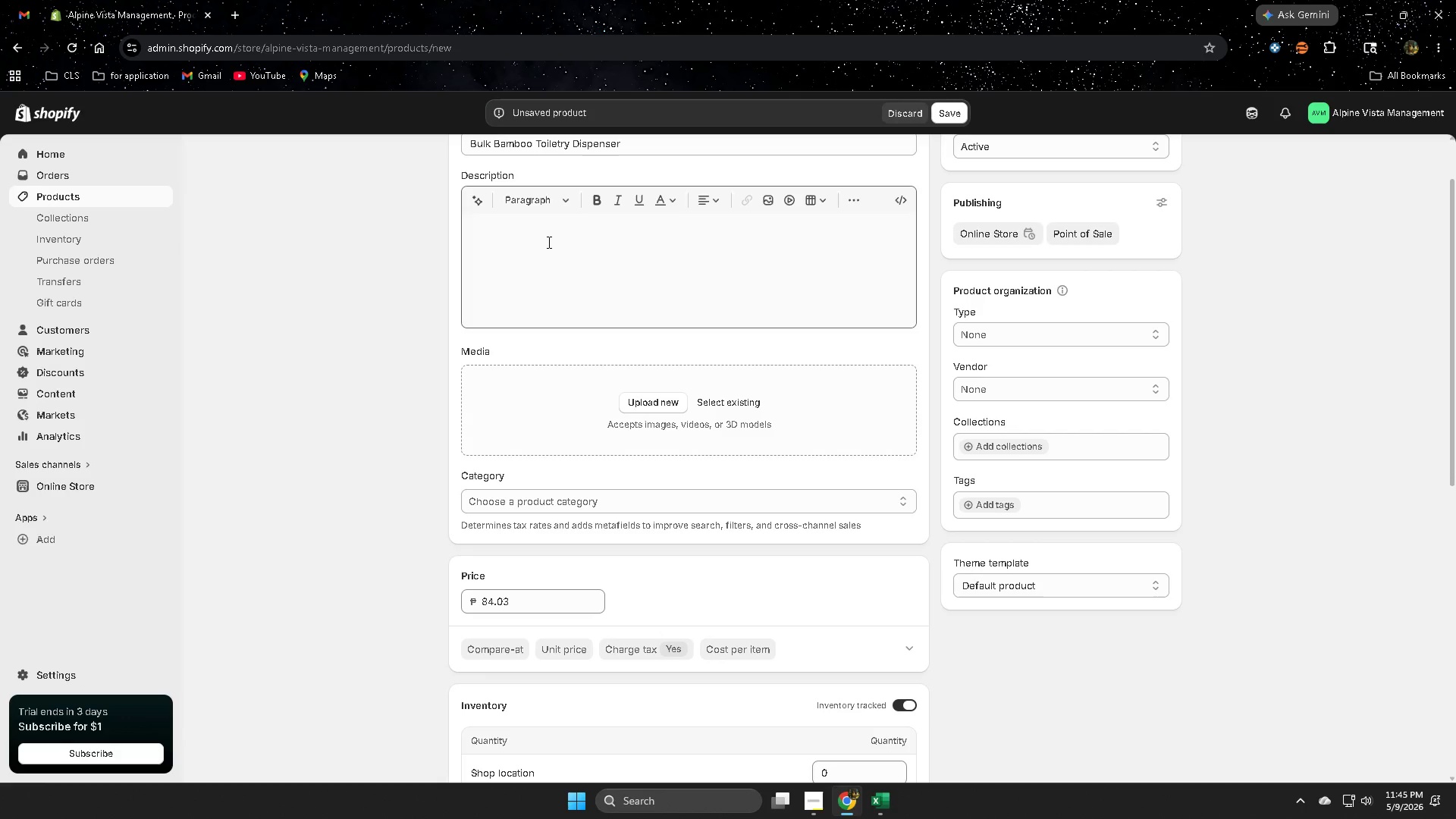 
left_click([549, 240])
 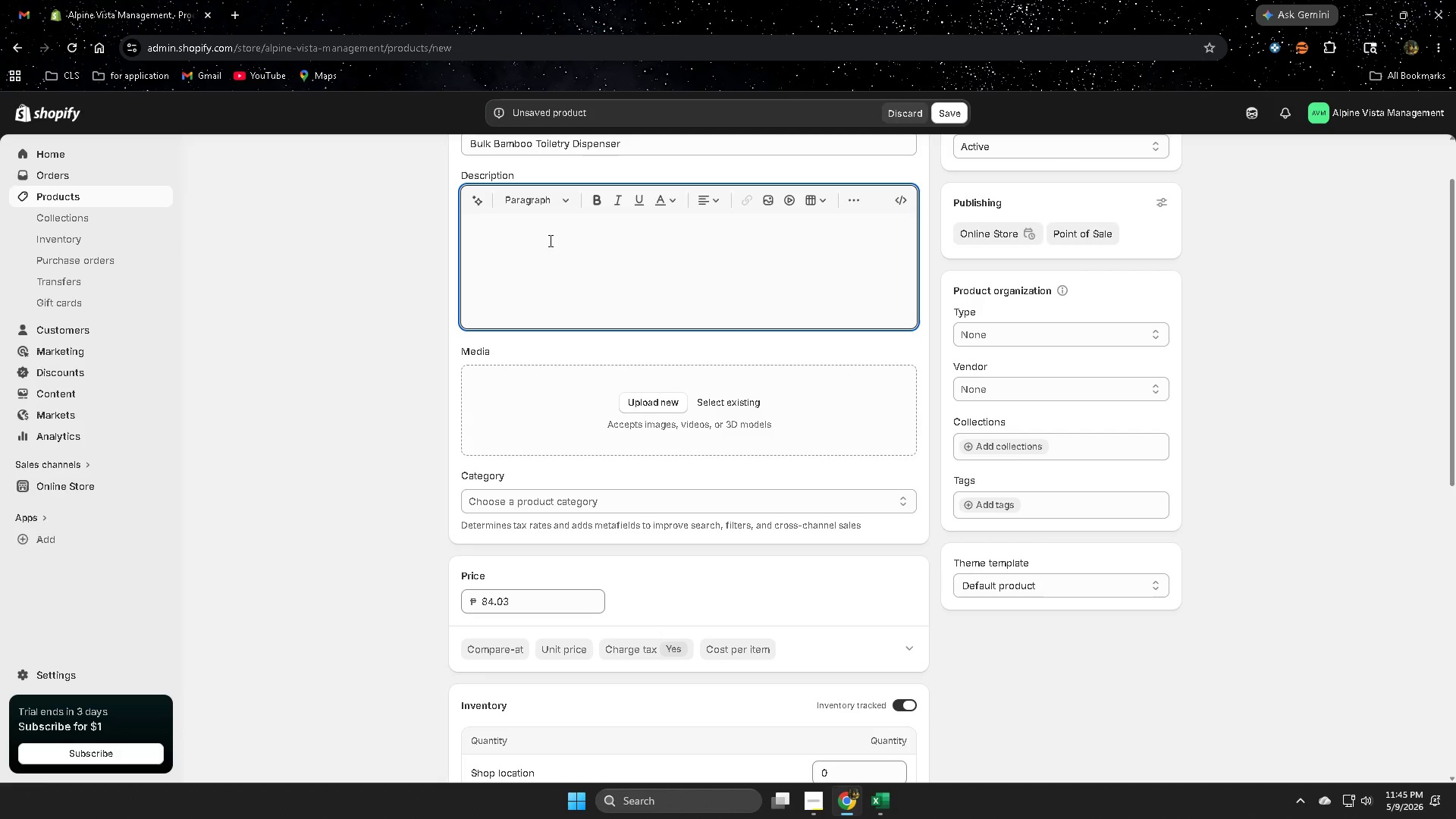 
key(Control+ControlLeft)
 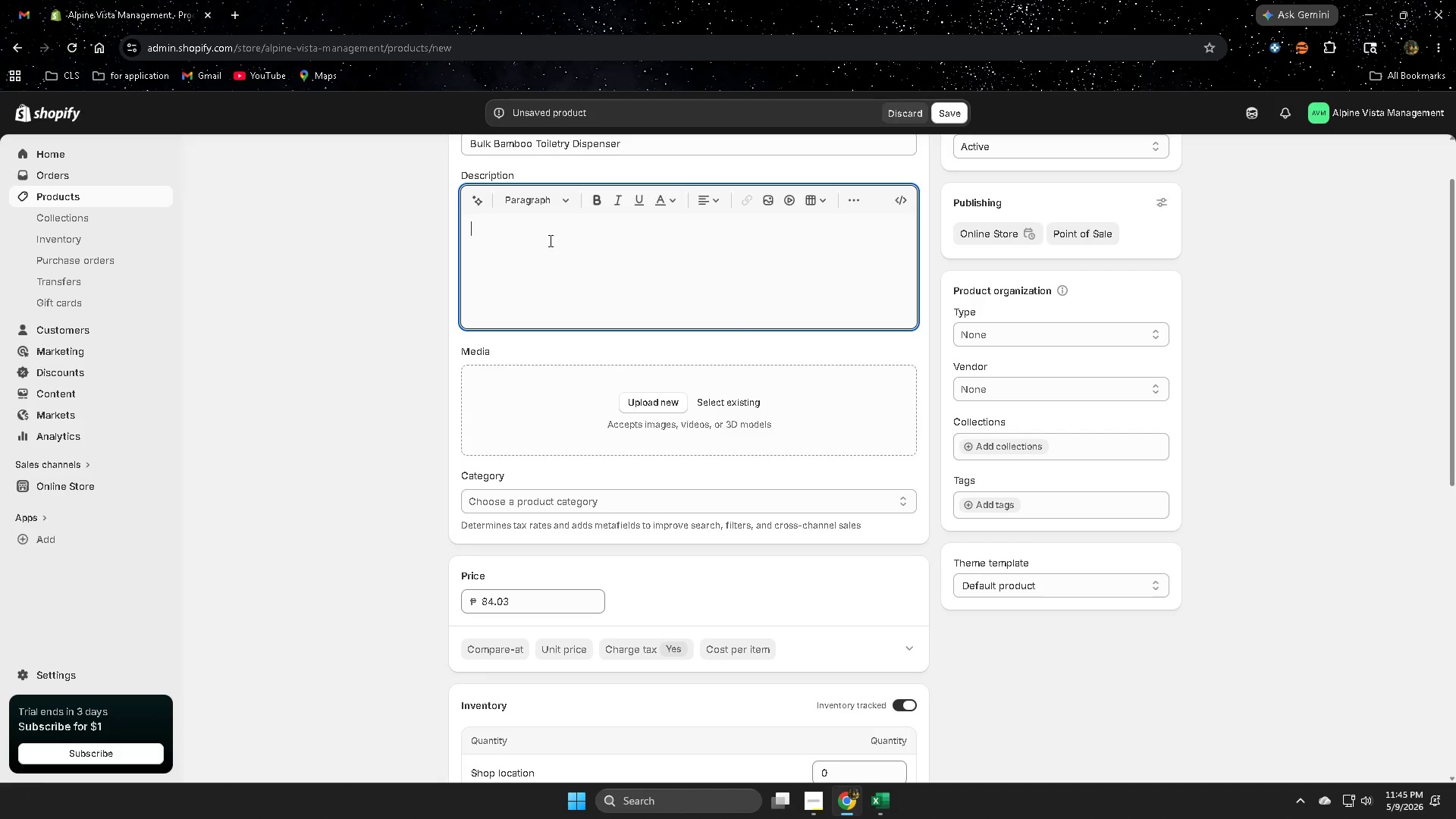 
key(Control+V)
 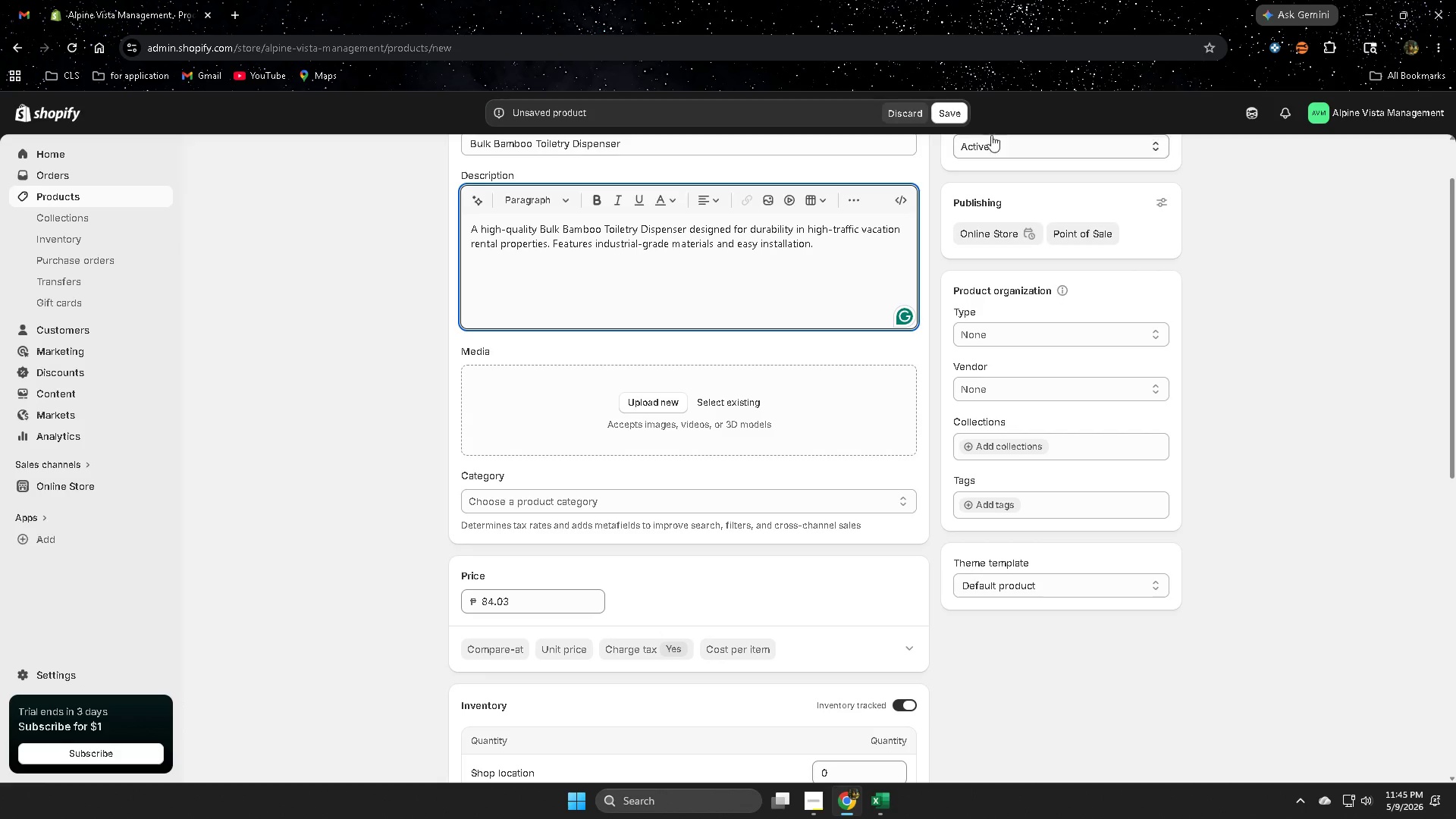 
left_click([952, 111])
 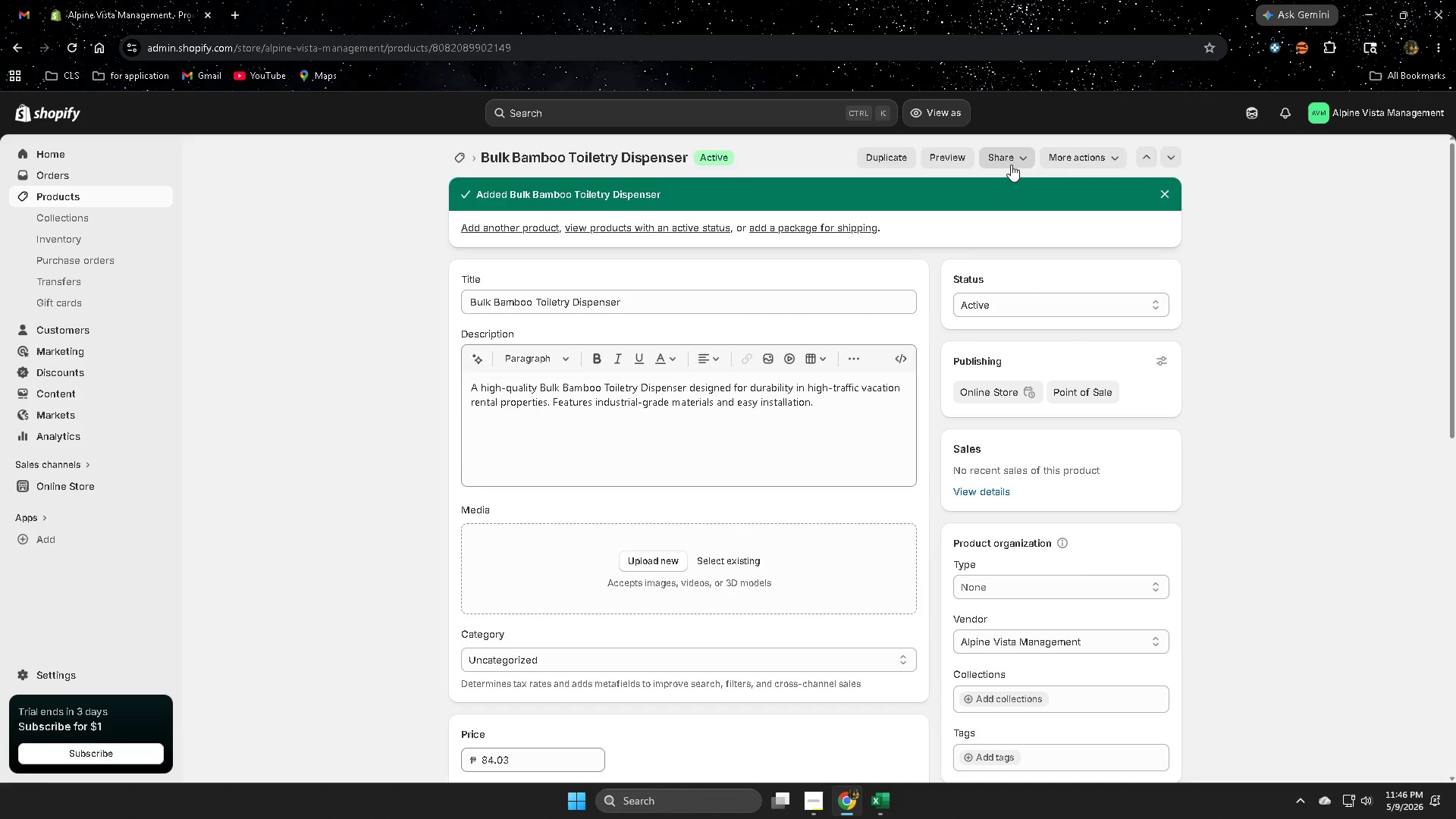 
wait(43.34)
 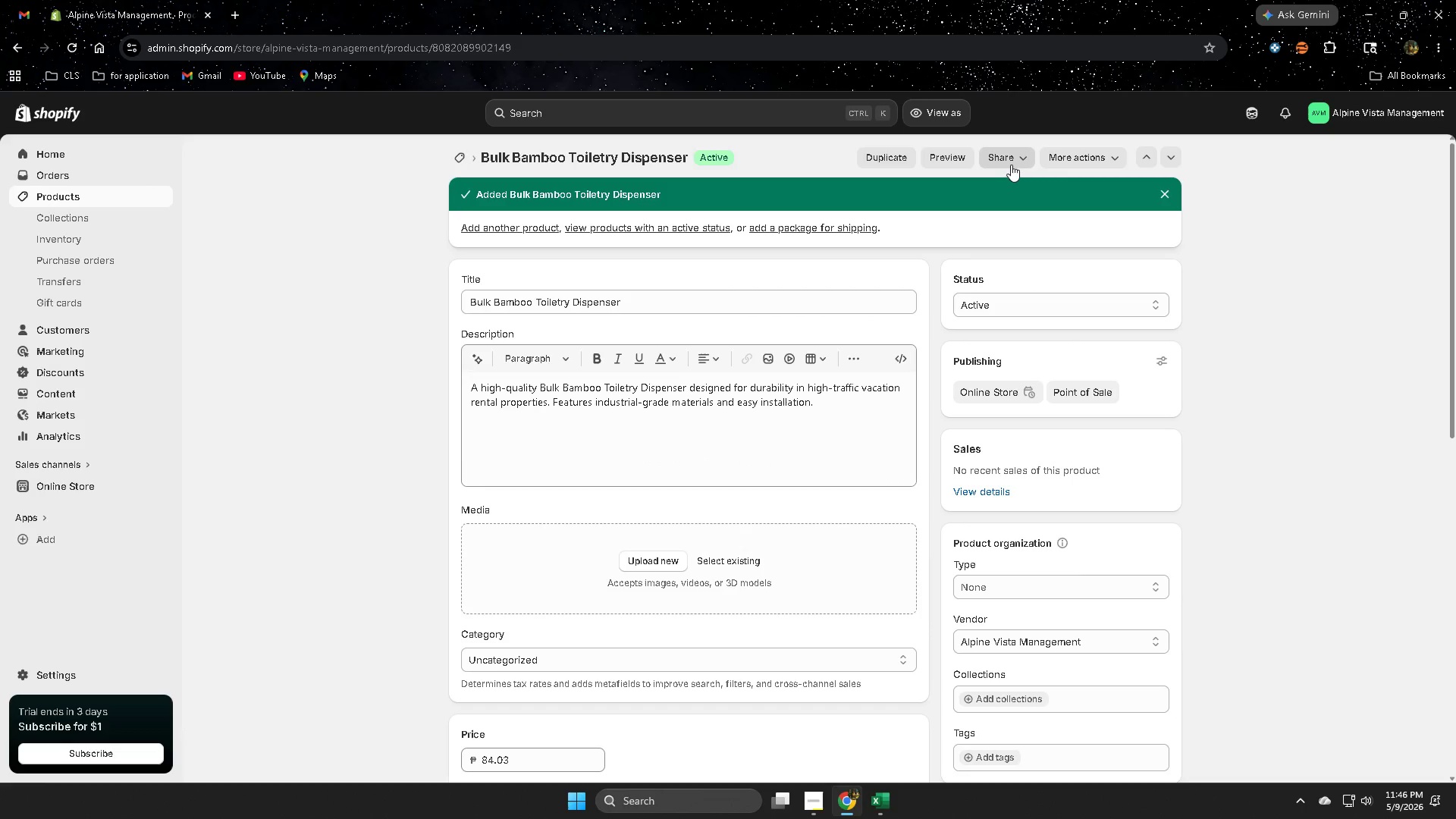 
scroll: coordinate [871, 277], scroll_direction: down, amount: 4.0
 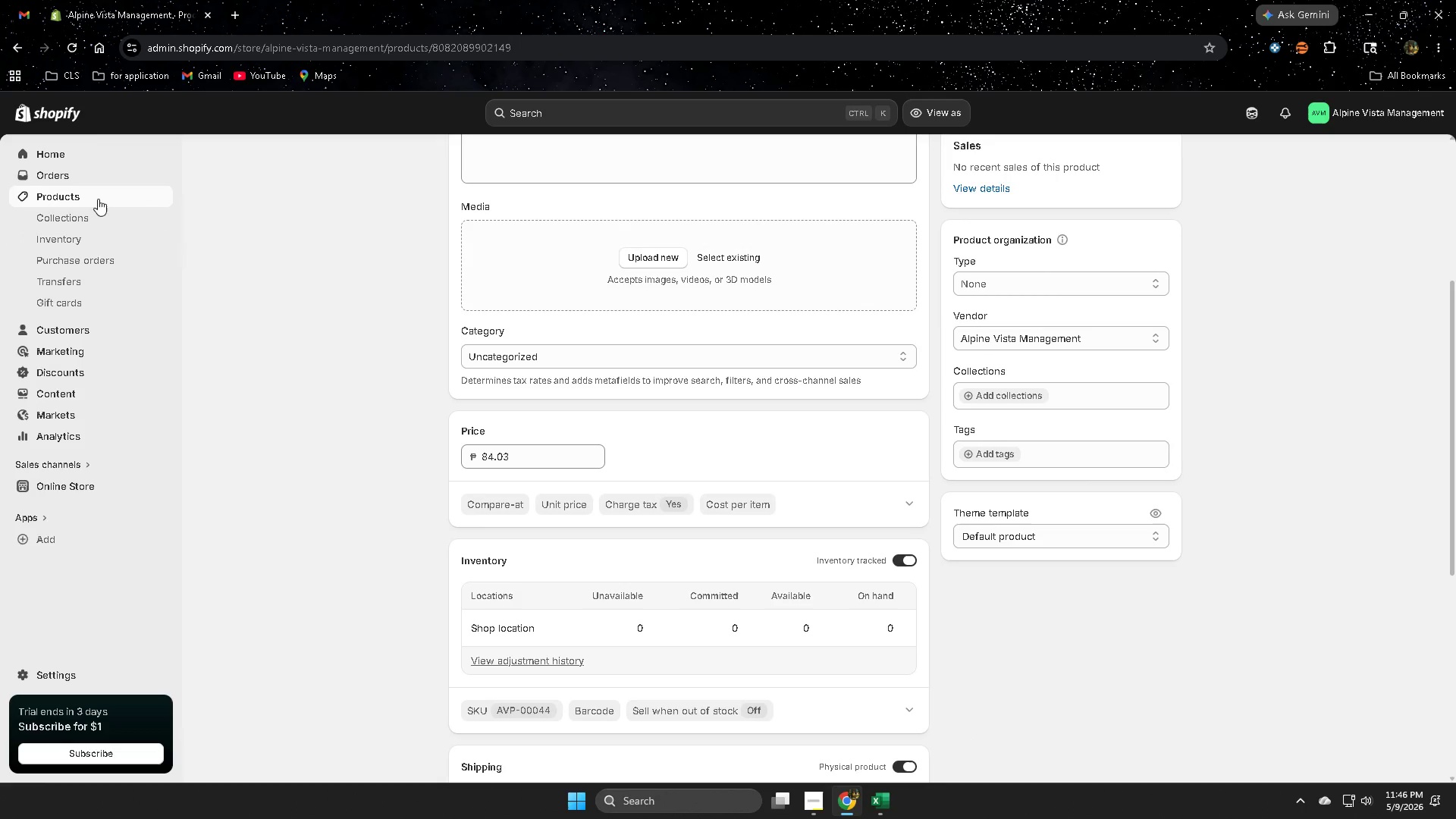 
left_click([83, 193])
 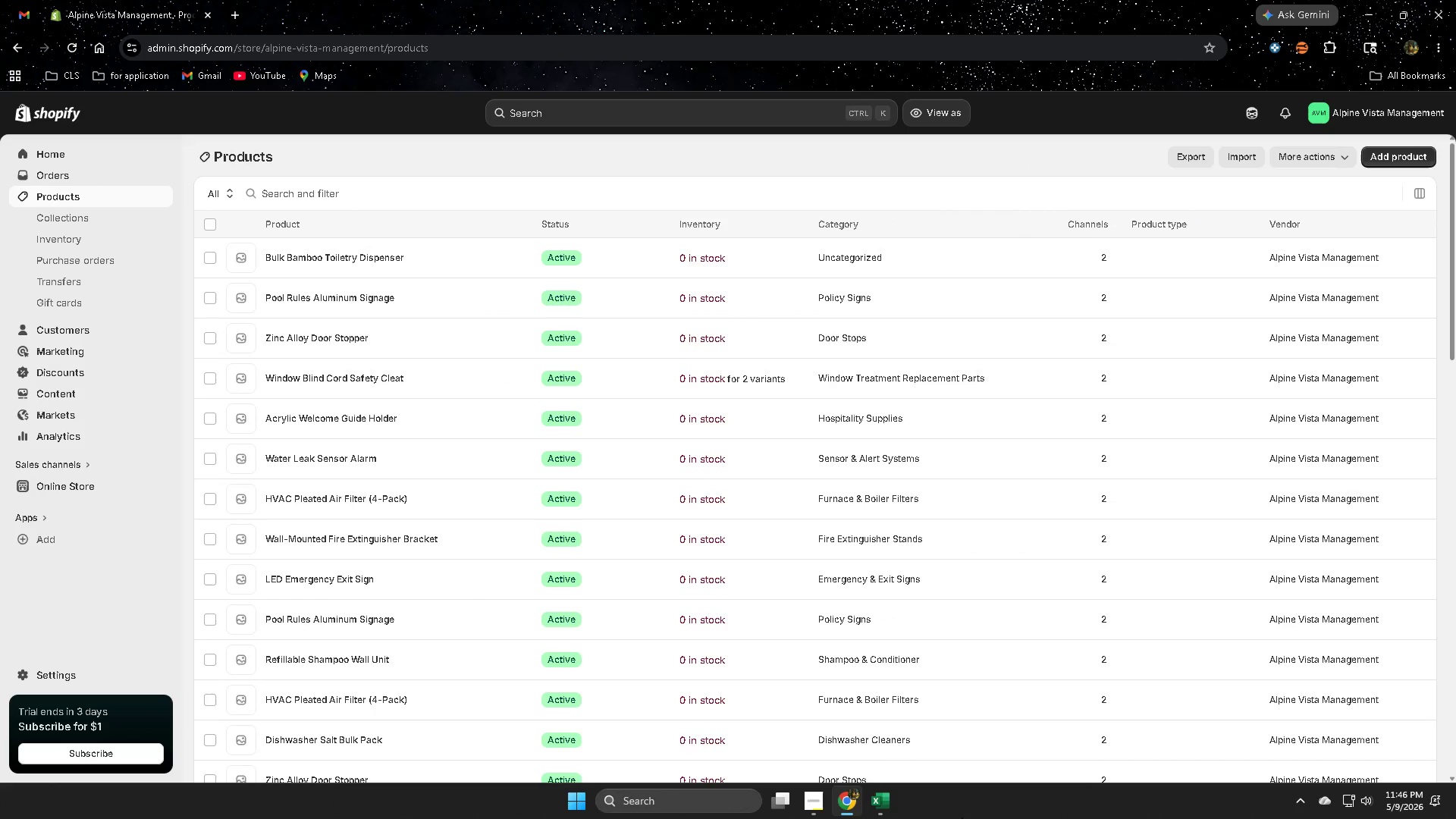 
left_click([870, 803])
 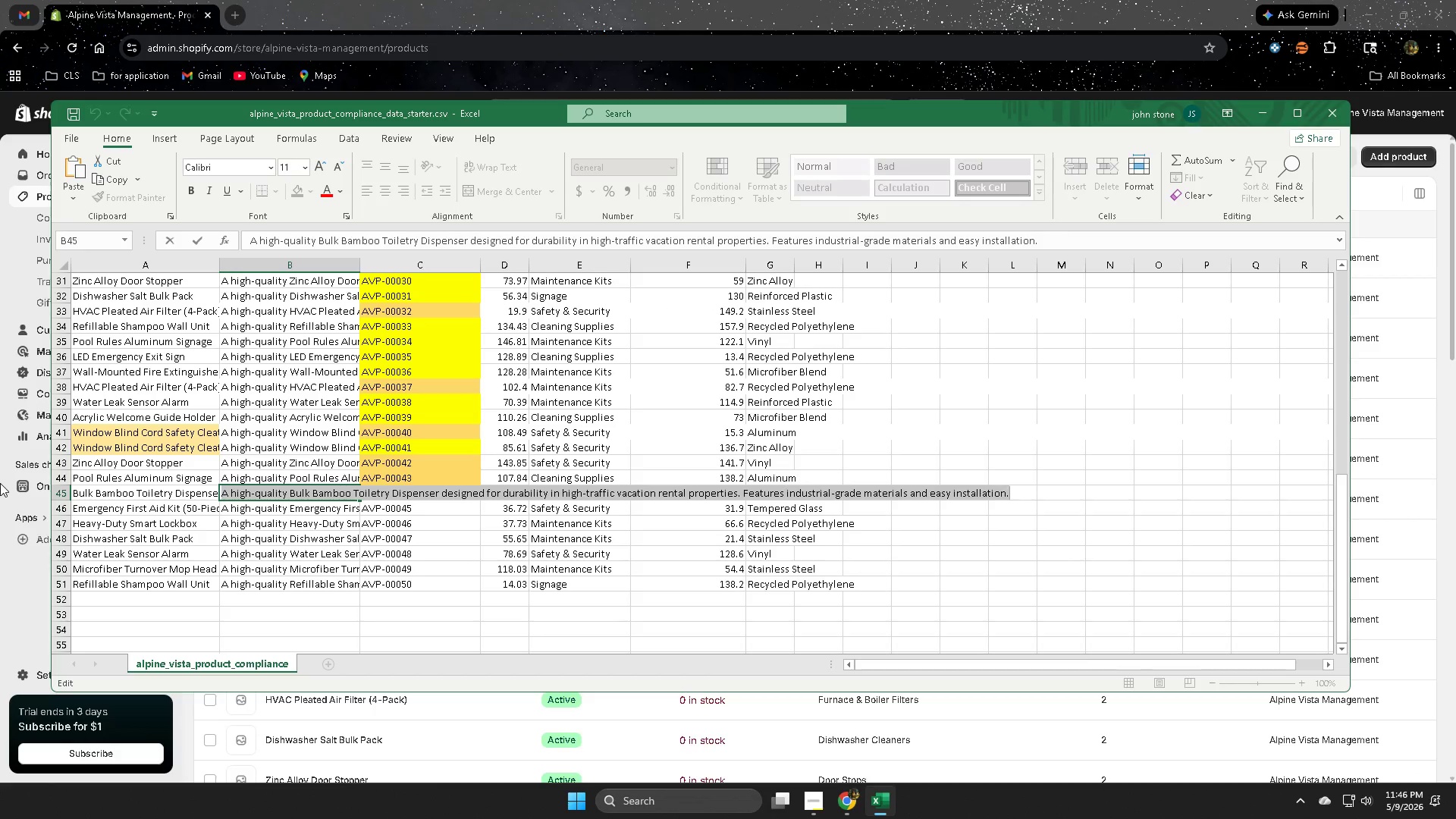 
left_click([61, 490])
 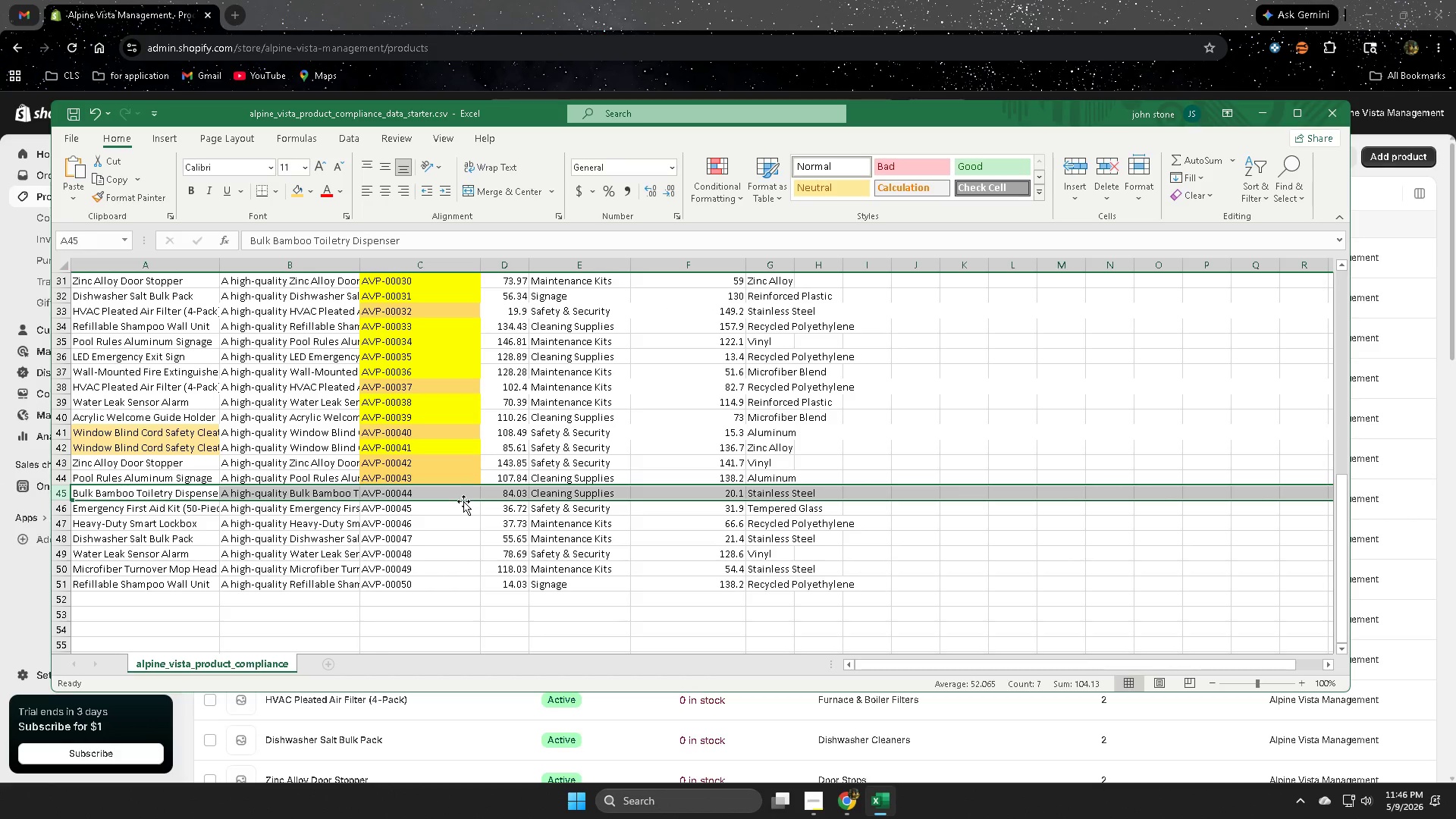 
left_click([462, 500])
 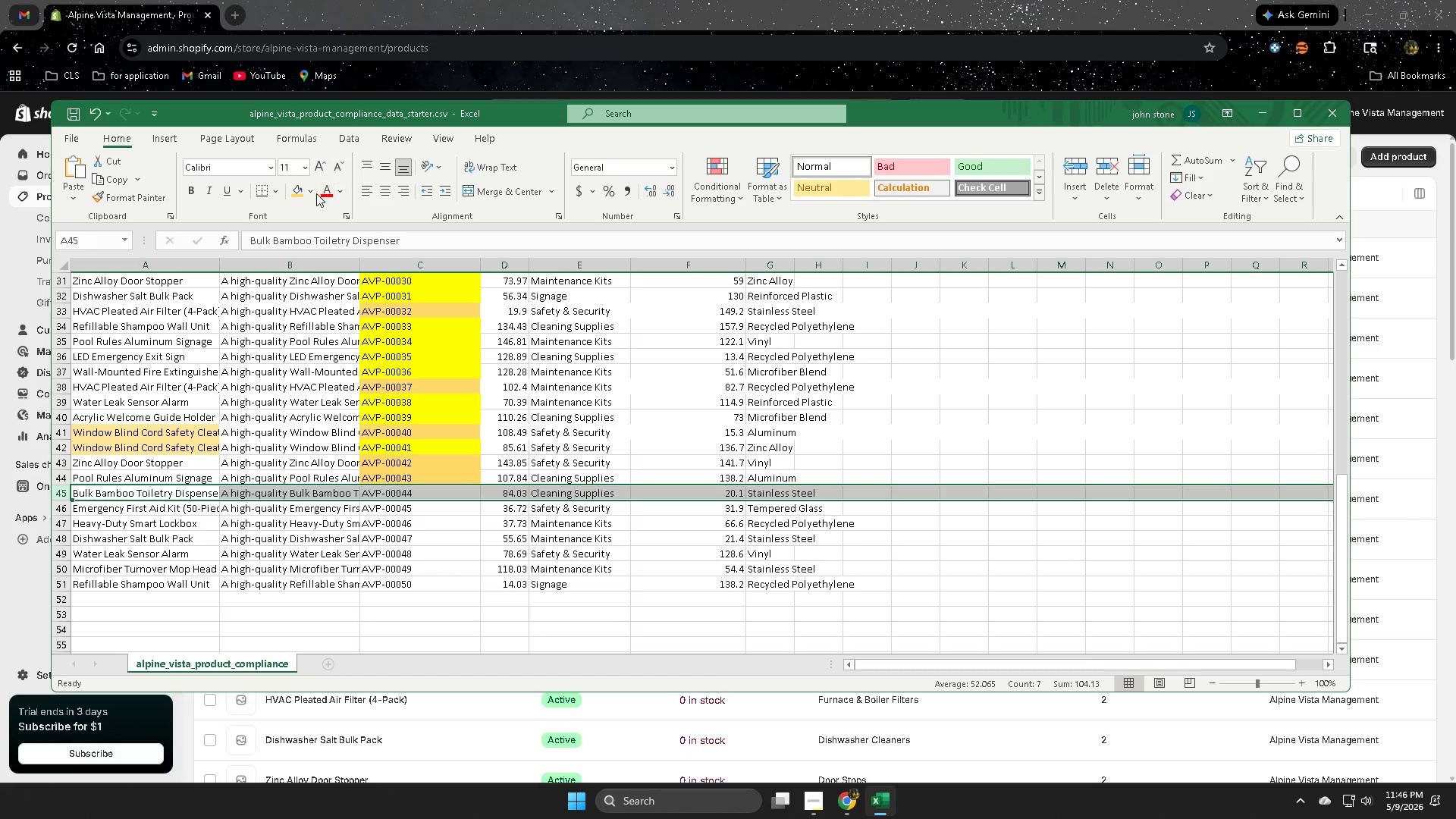 
left_click([300, 191])
 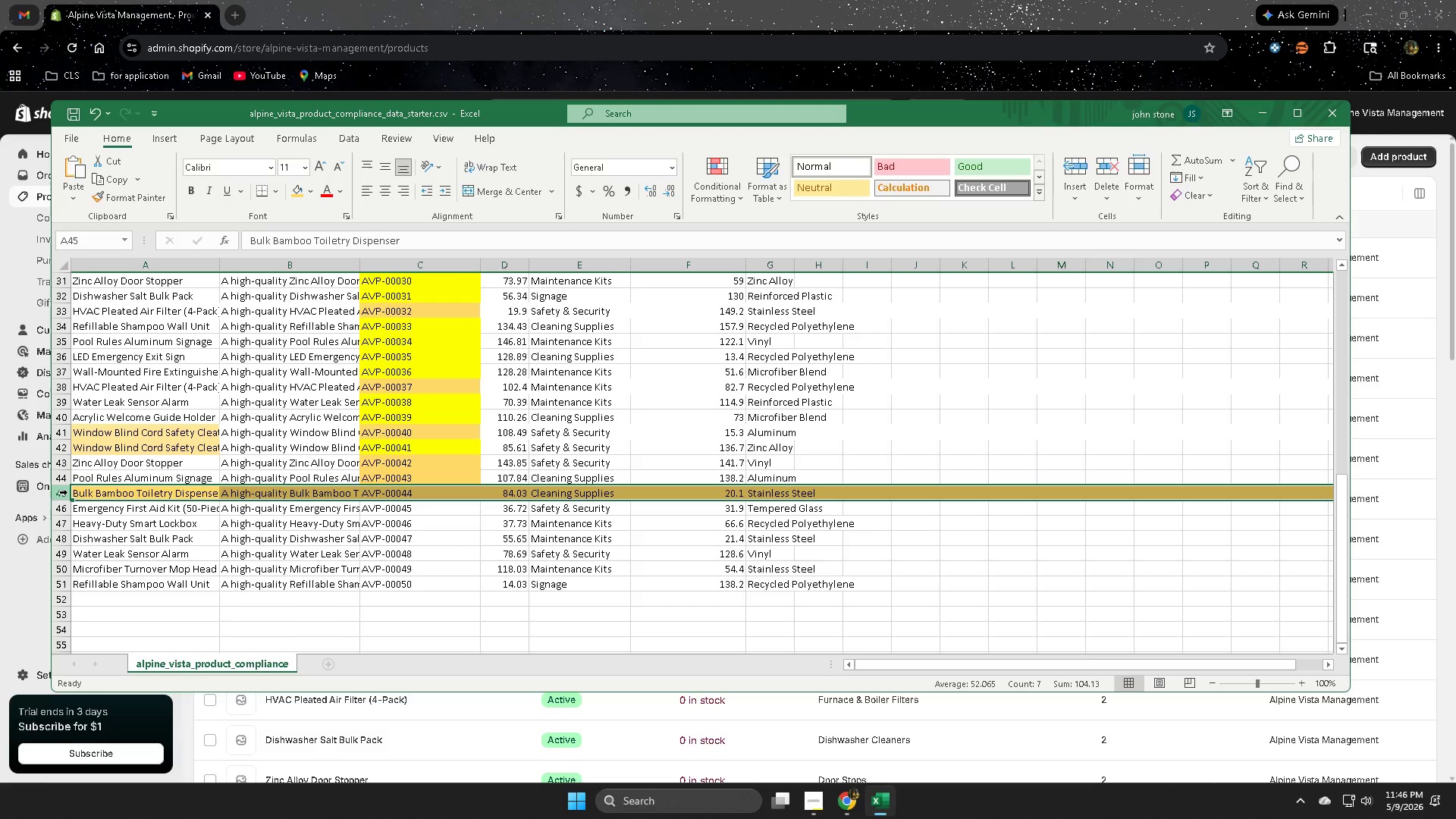 
key(Control+Z)
 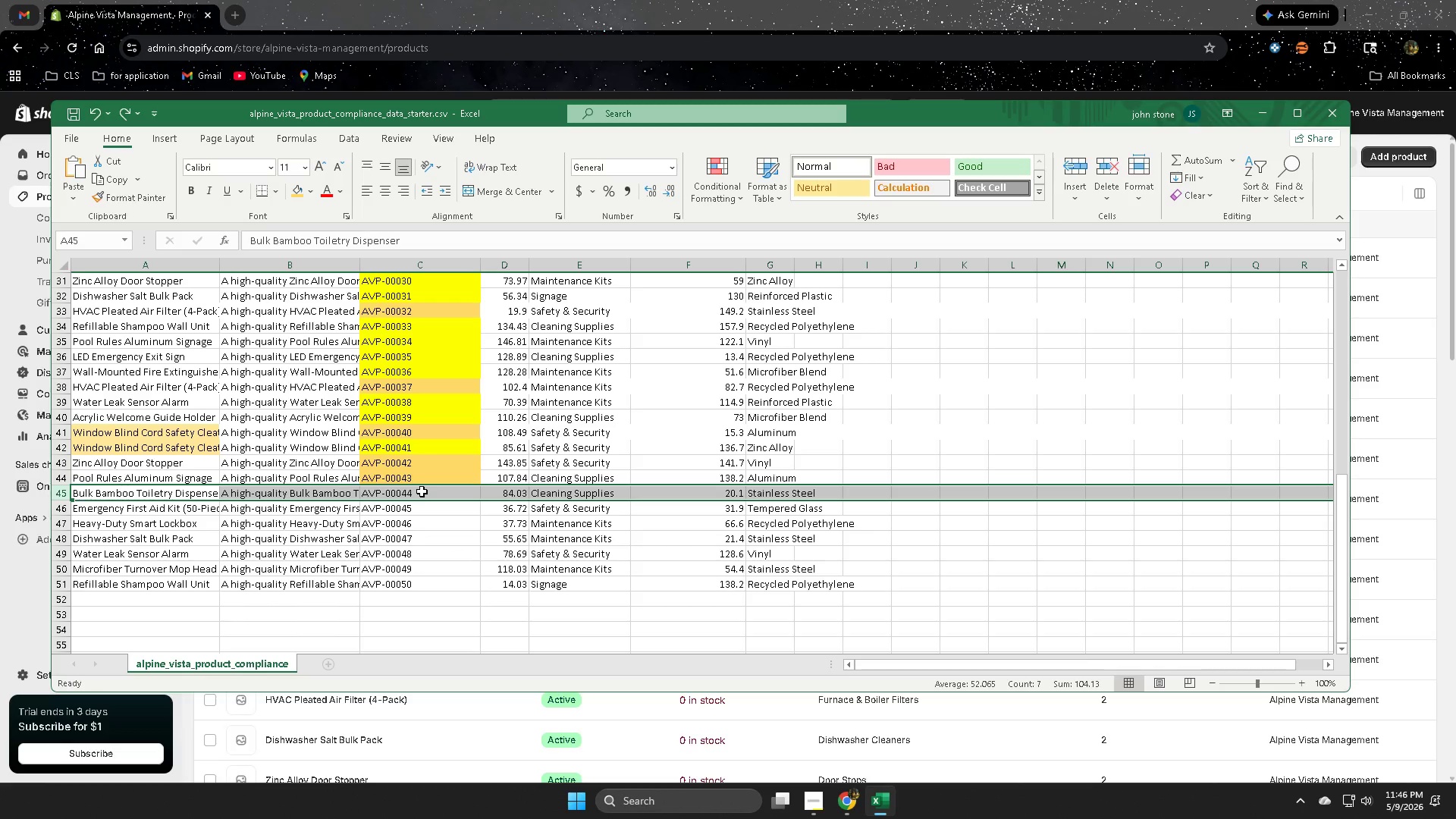 
left_click([424, 494])
 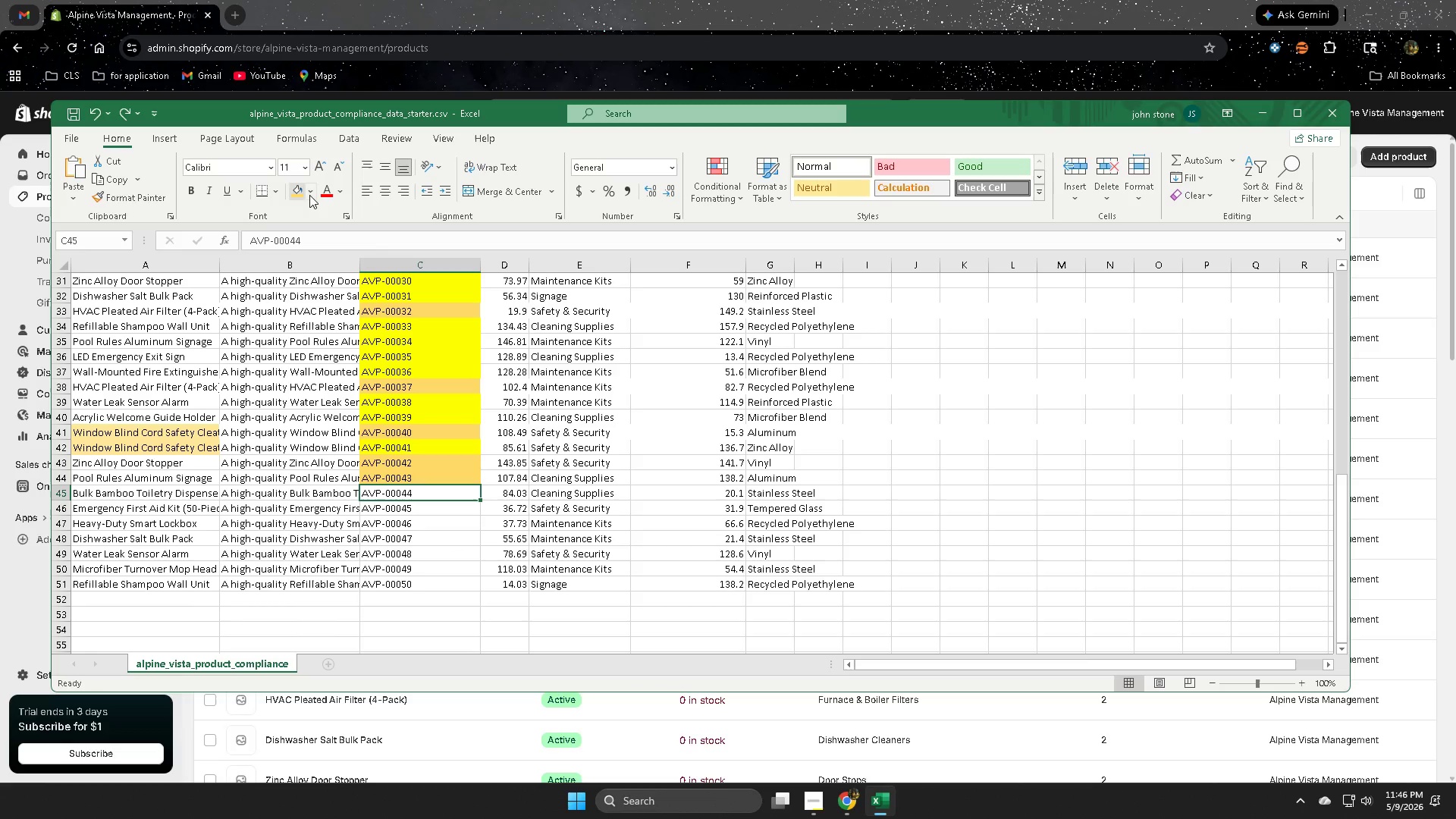 
left_click([316, 184])
 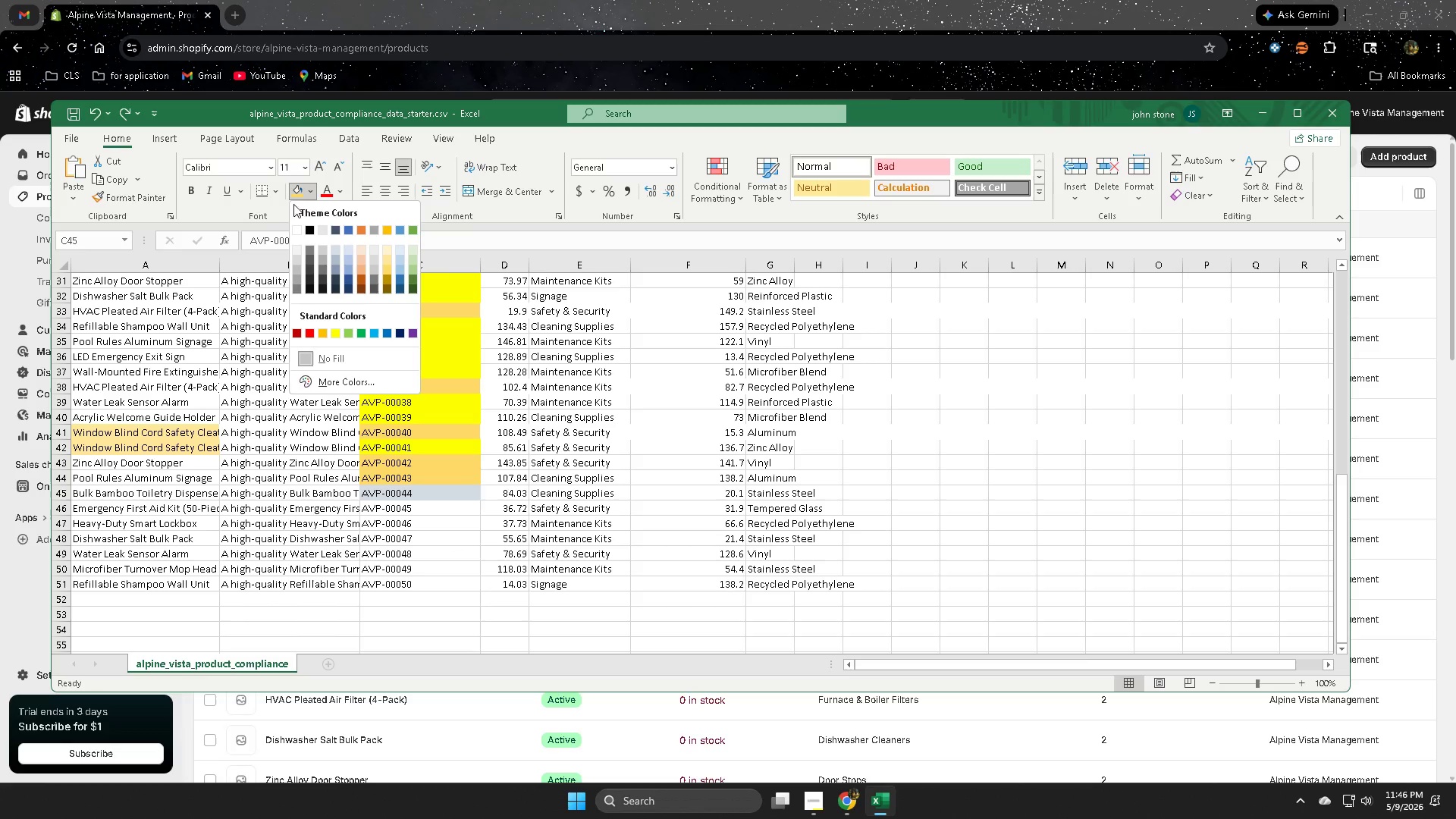 
left_click([297, 193])
 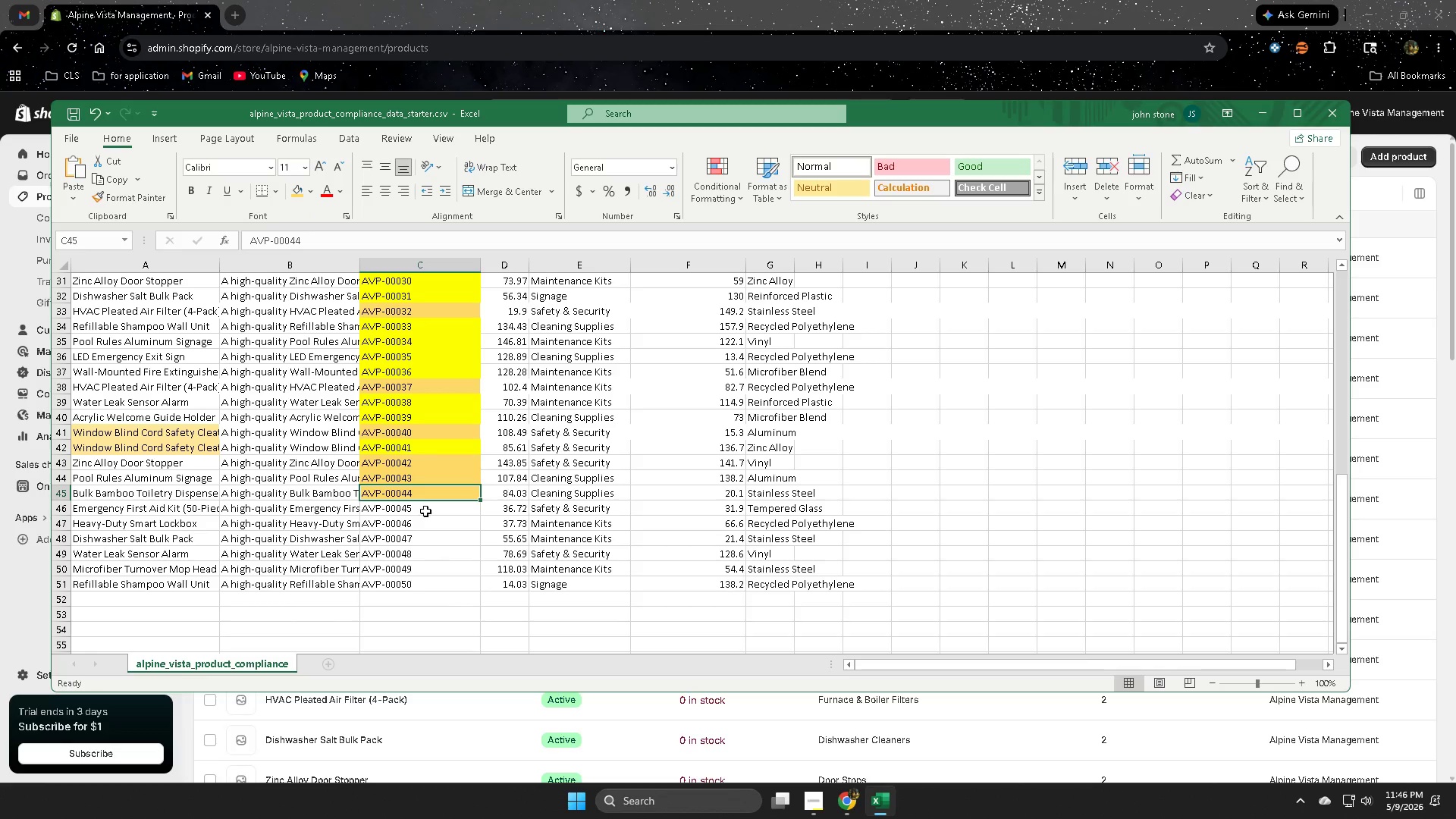 
left_click([425, 508])
 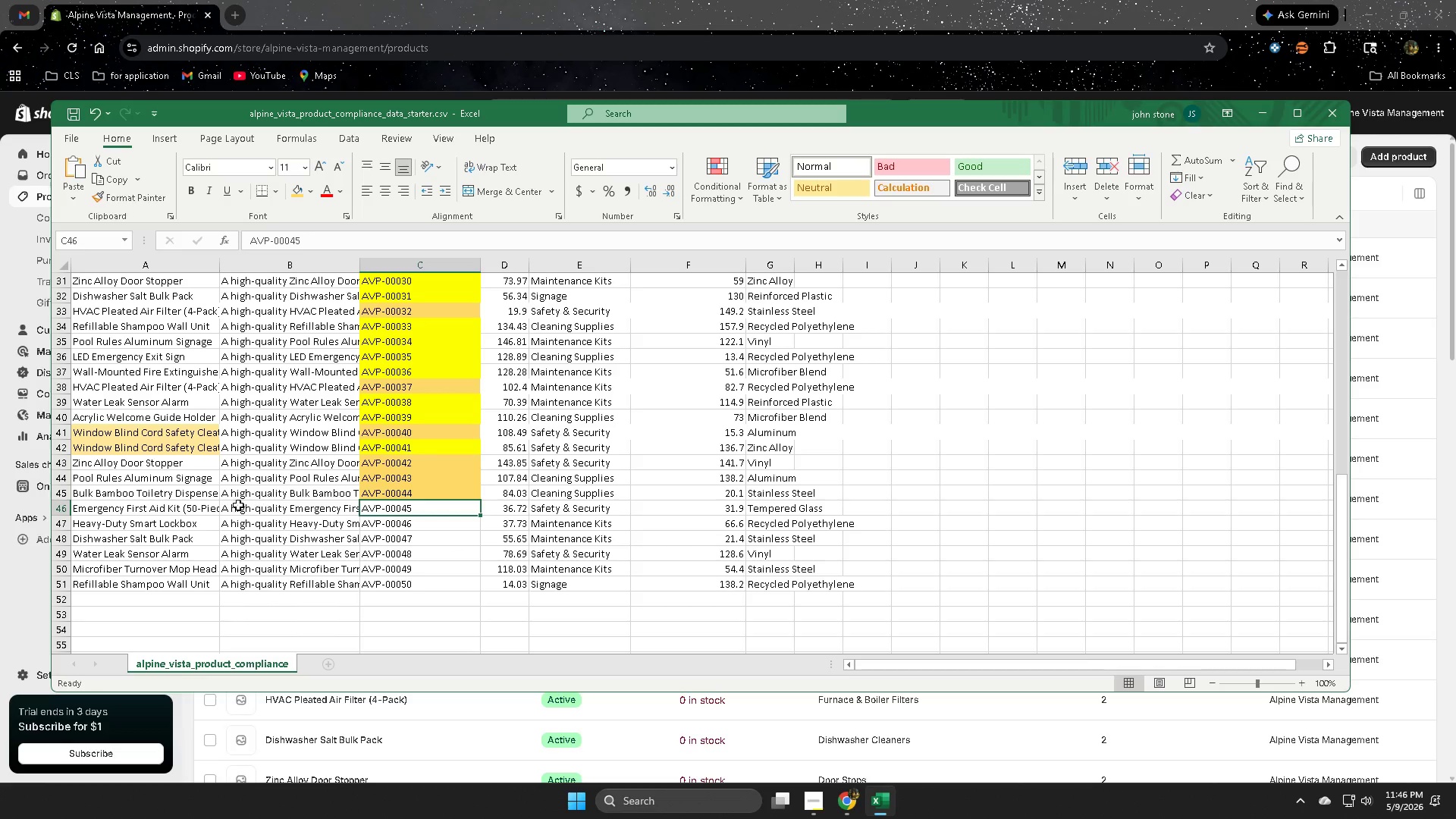 
double_click([204, 497])
 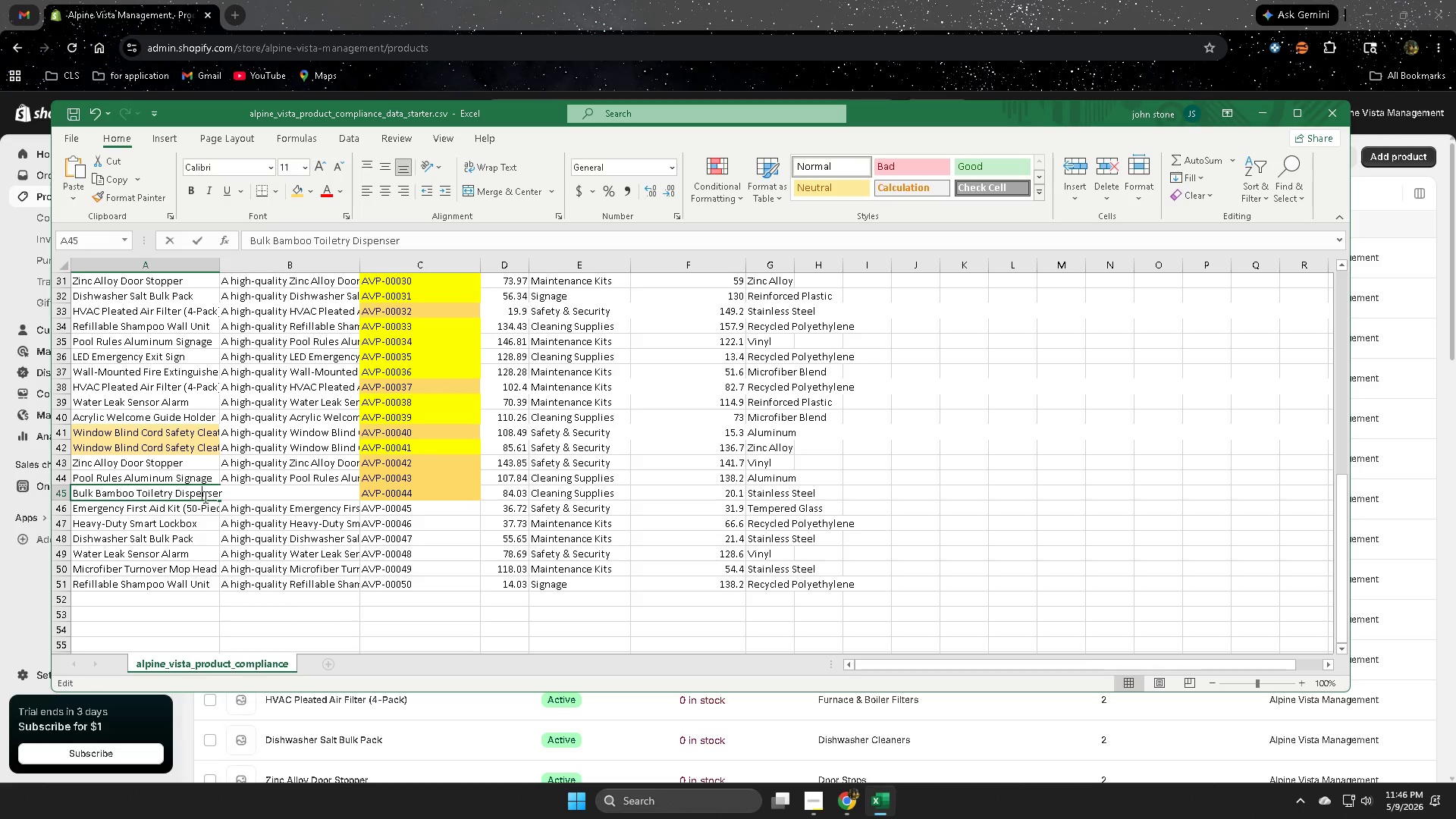 
triple_click([204, 497])
 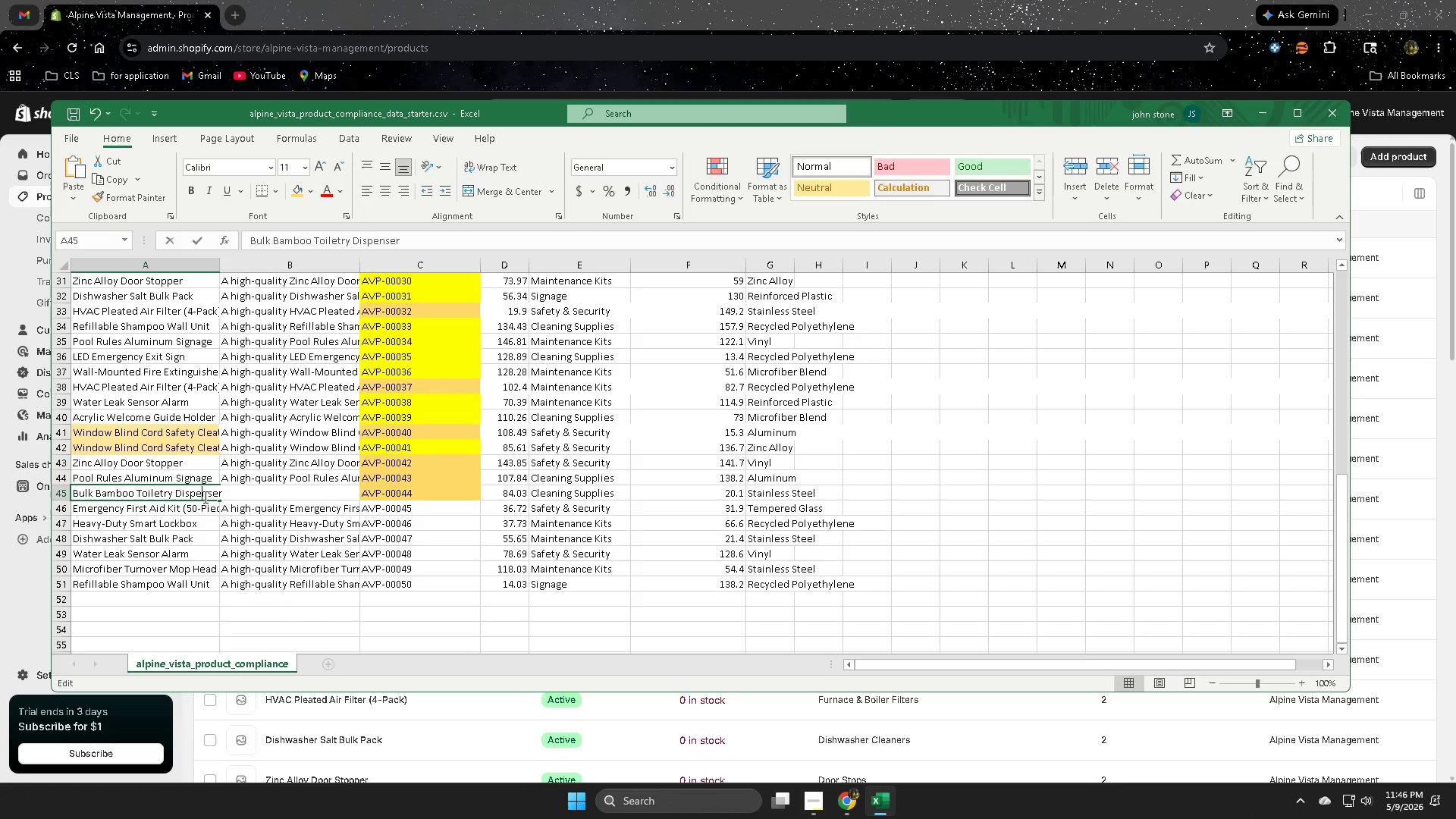 
triple_click([204, 497])
 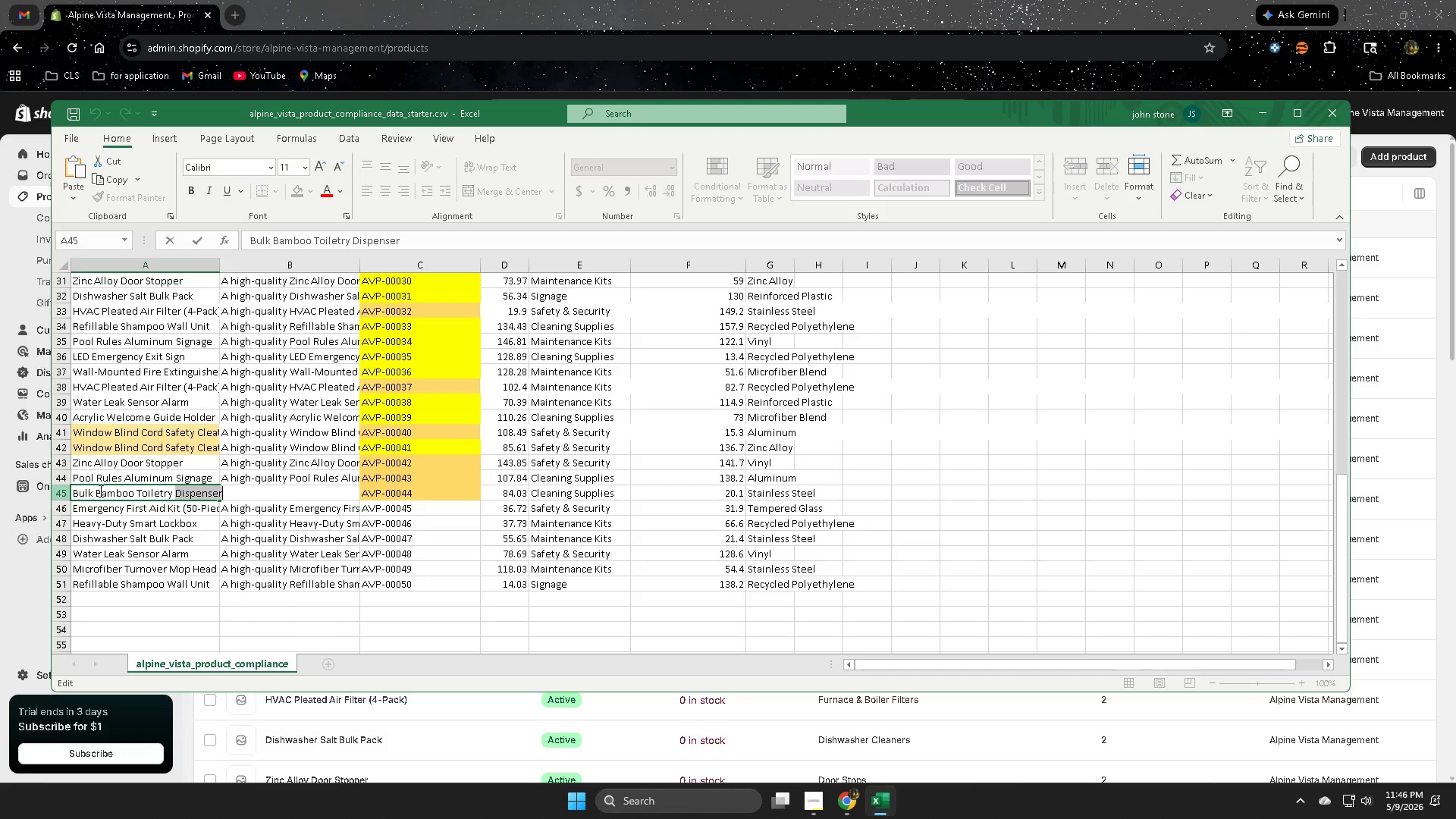 
double_click([87, 495])
 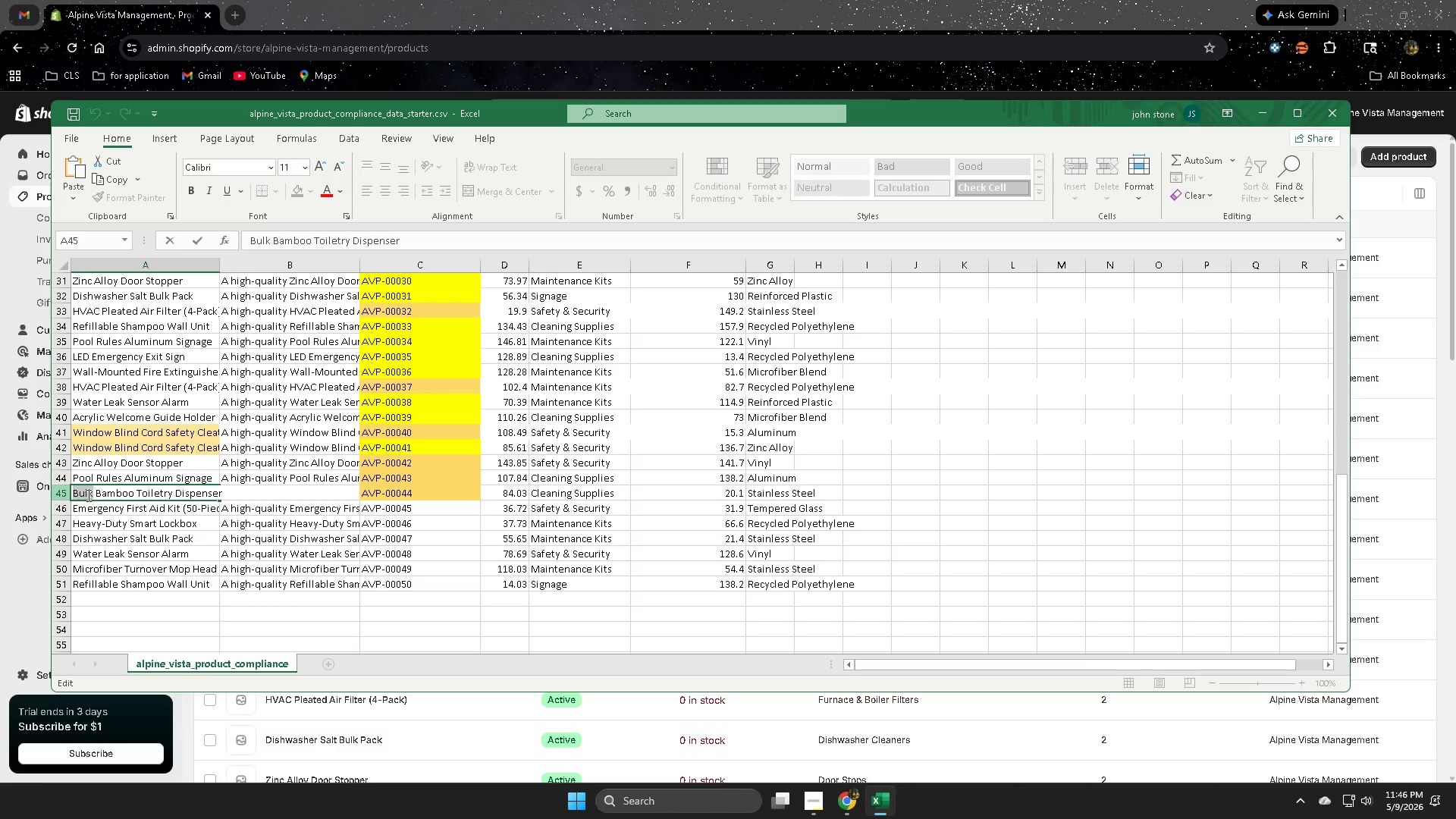 
triple_click([87, 495])
 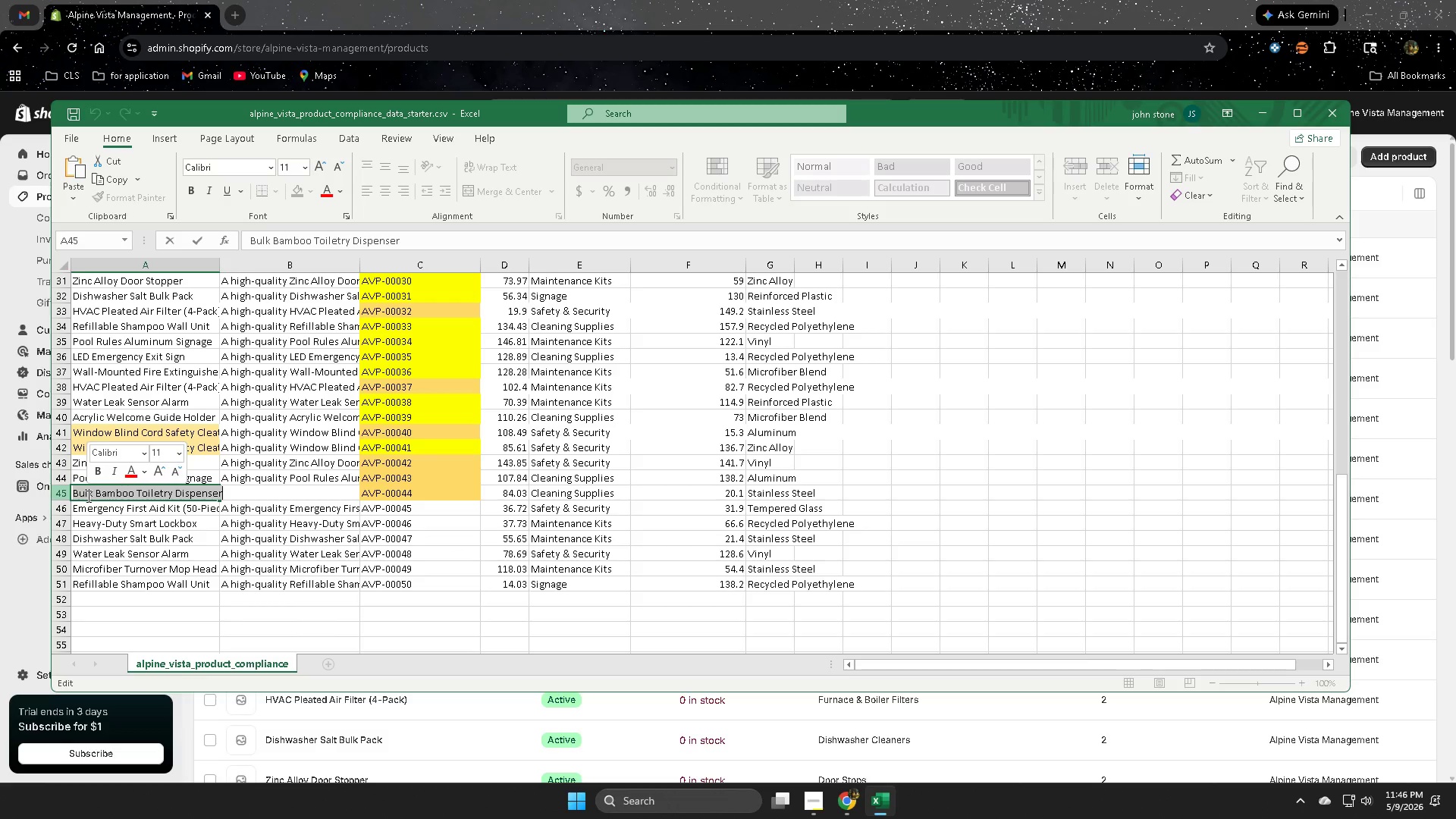 
key(Control+C)
 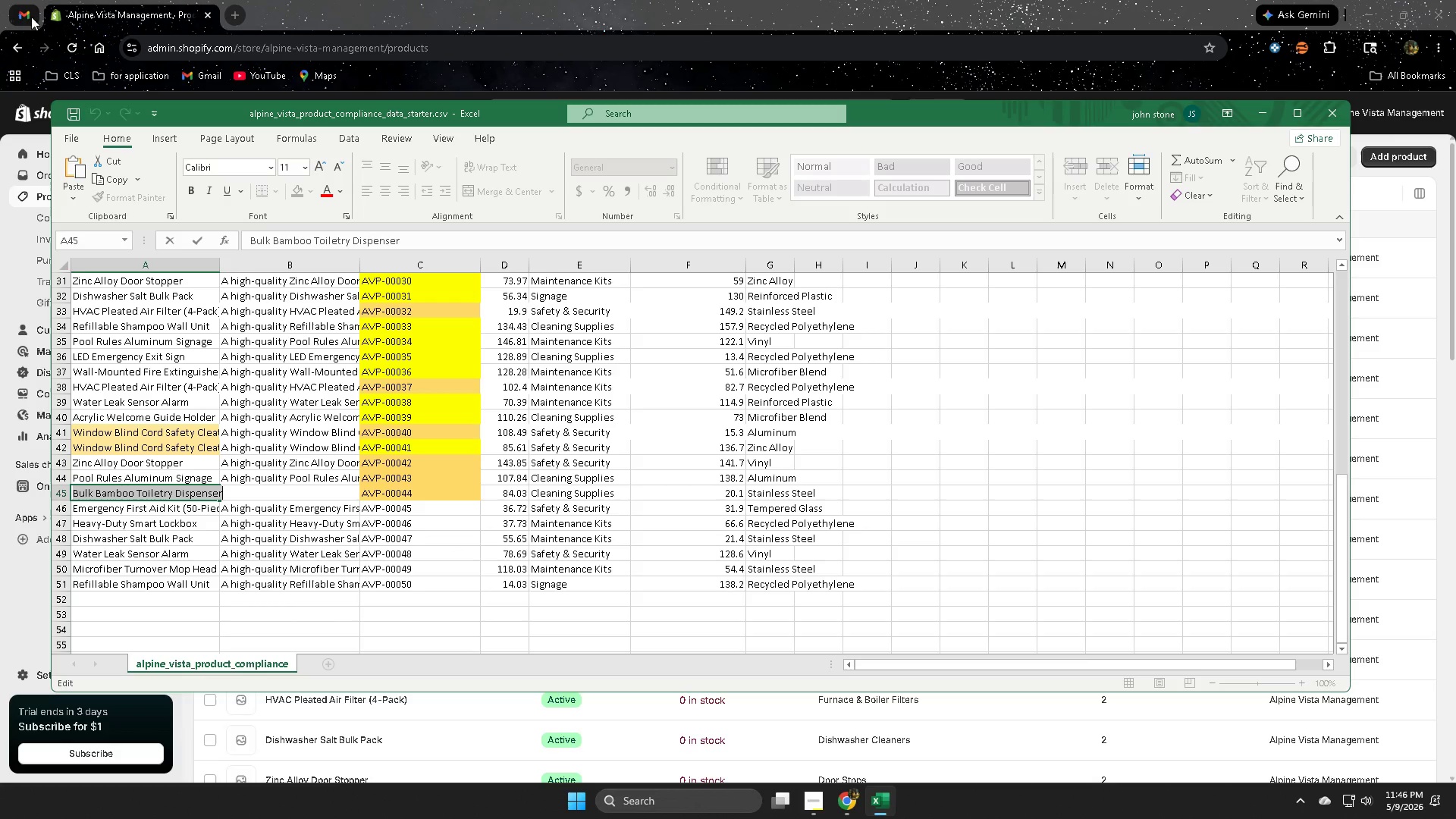 
left_click([648, 0])
 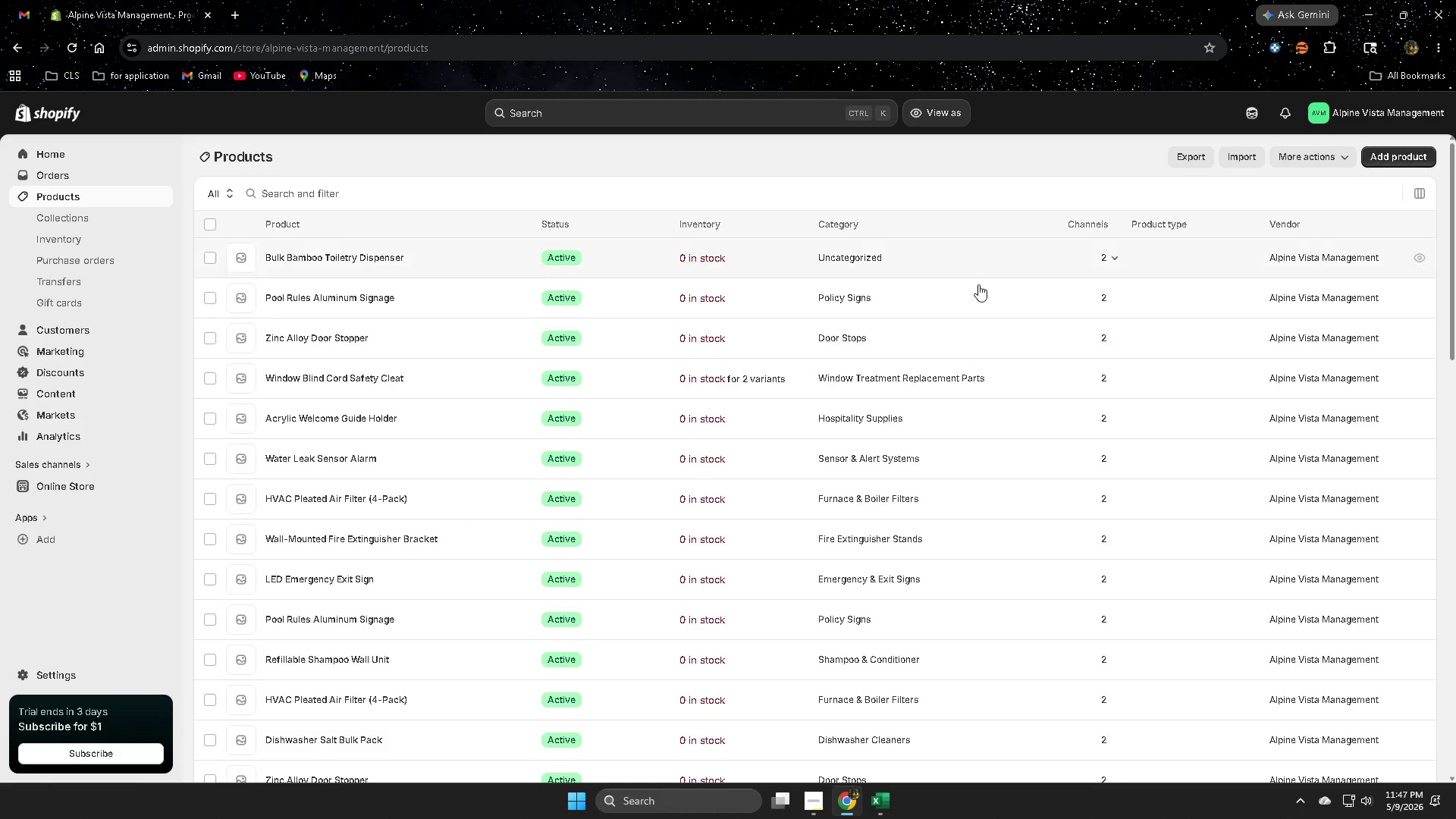 
left_click_drag(start_coordinate=[780, 259], to_coordinate=[774, 251])
 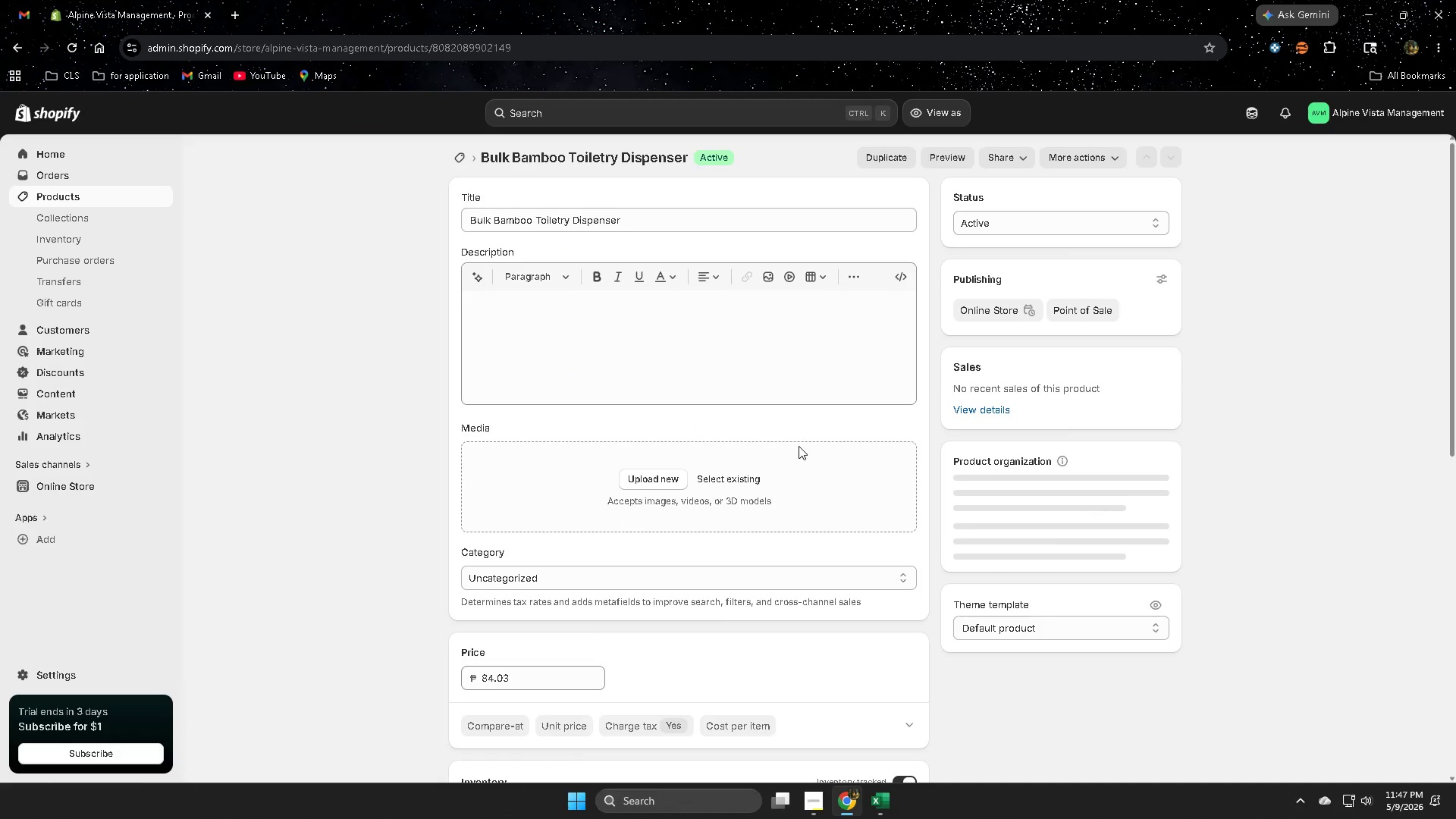 
scroll: coordinate [751, 486], scroll_direction: down, amount: 5.0
 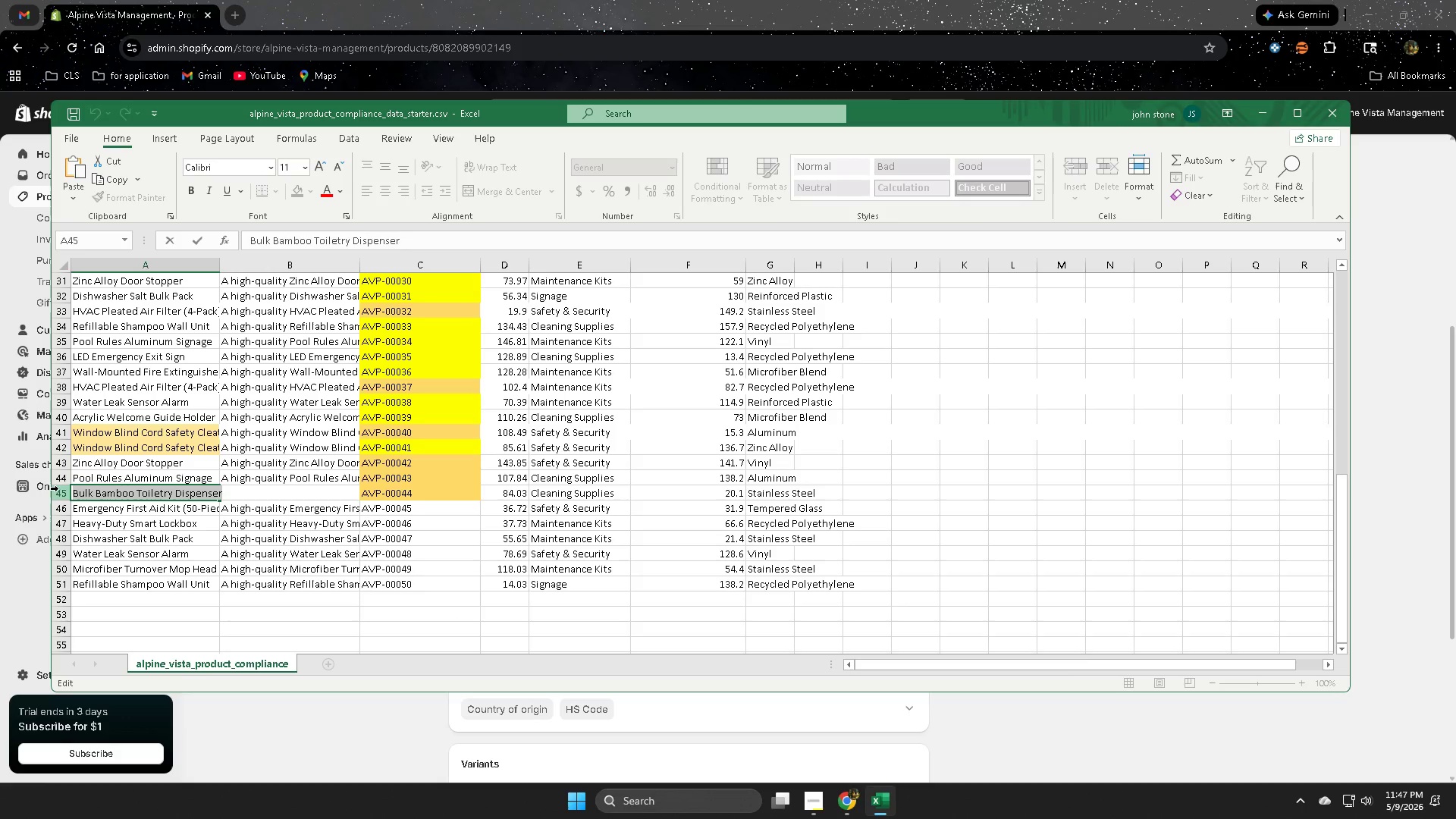 
left_click([64, 492])
 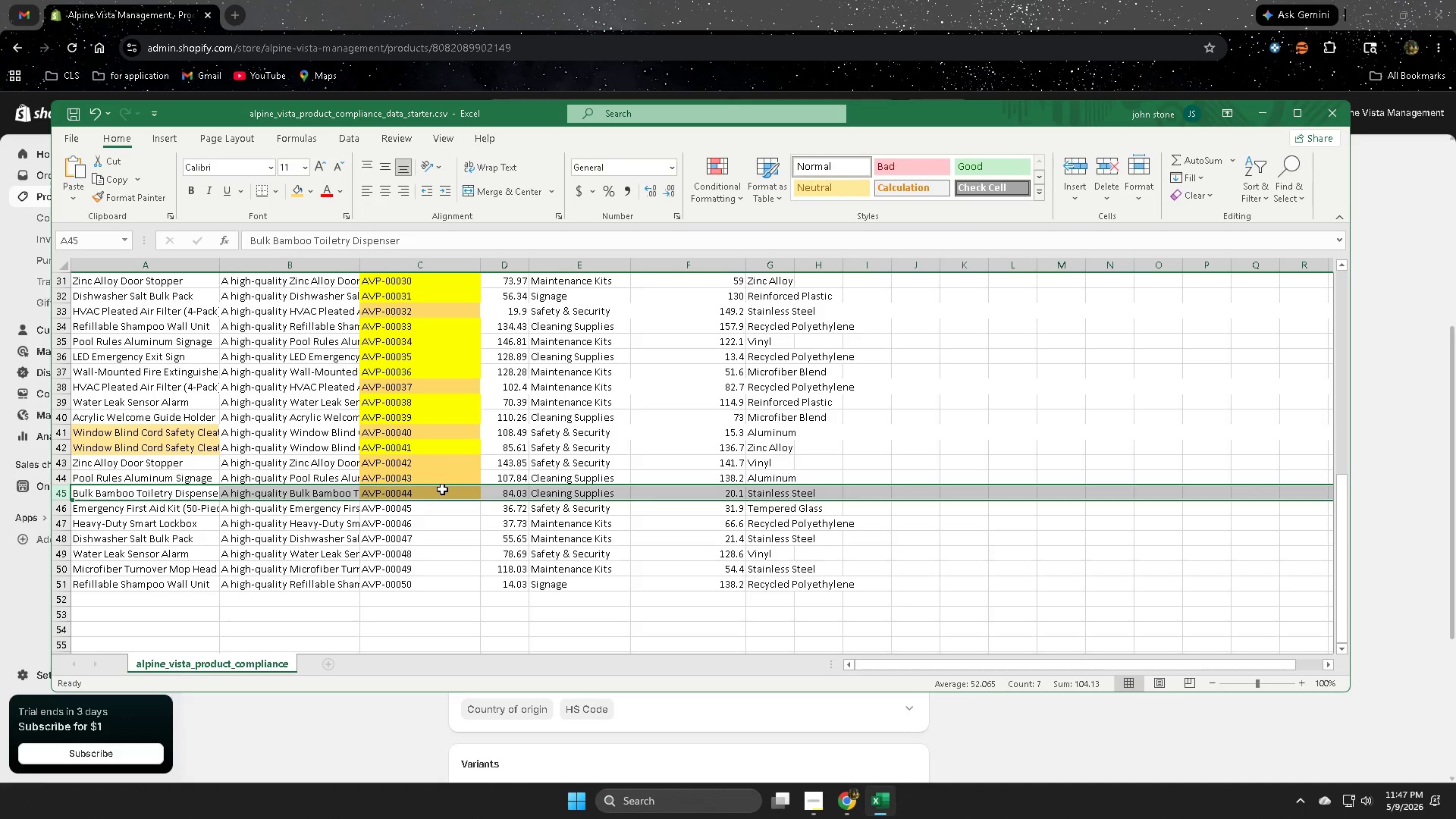 
left_click([433, 510])
 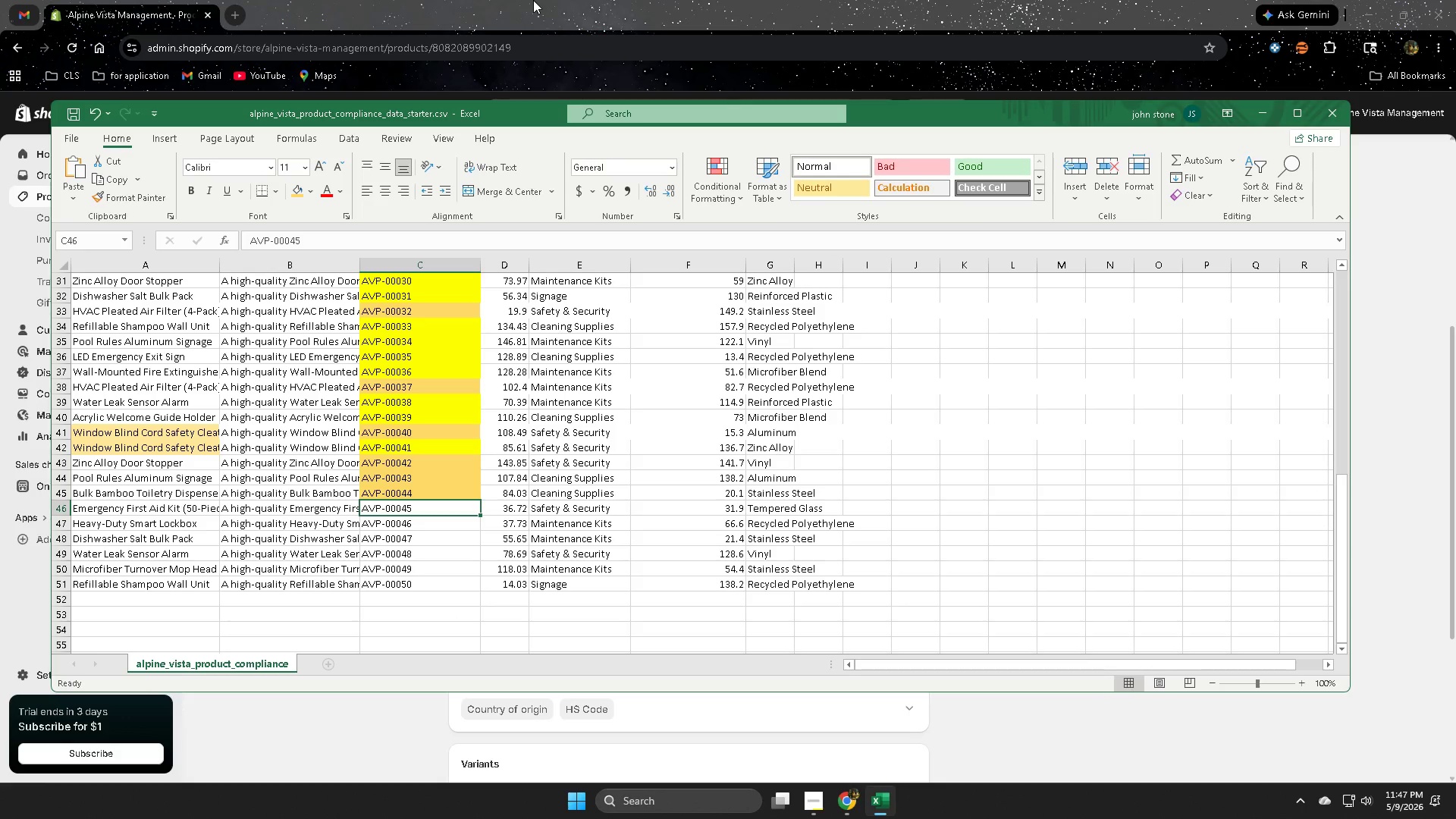 
left_click([533, 0])
 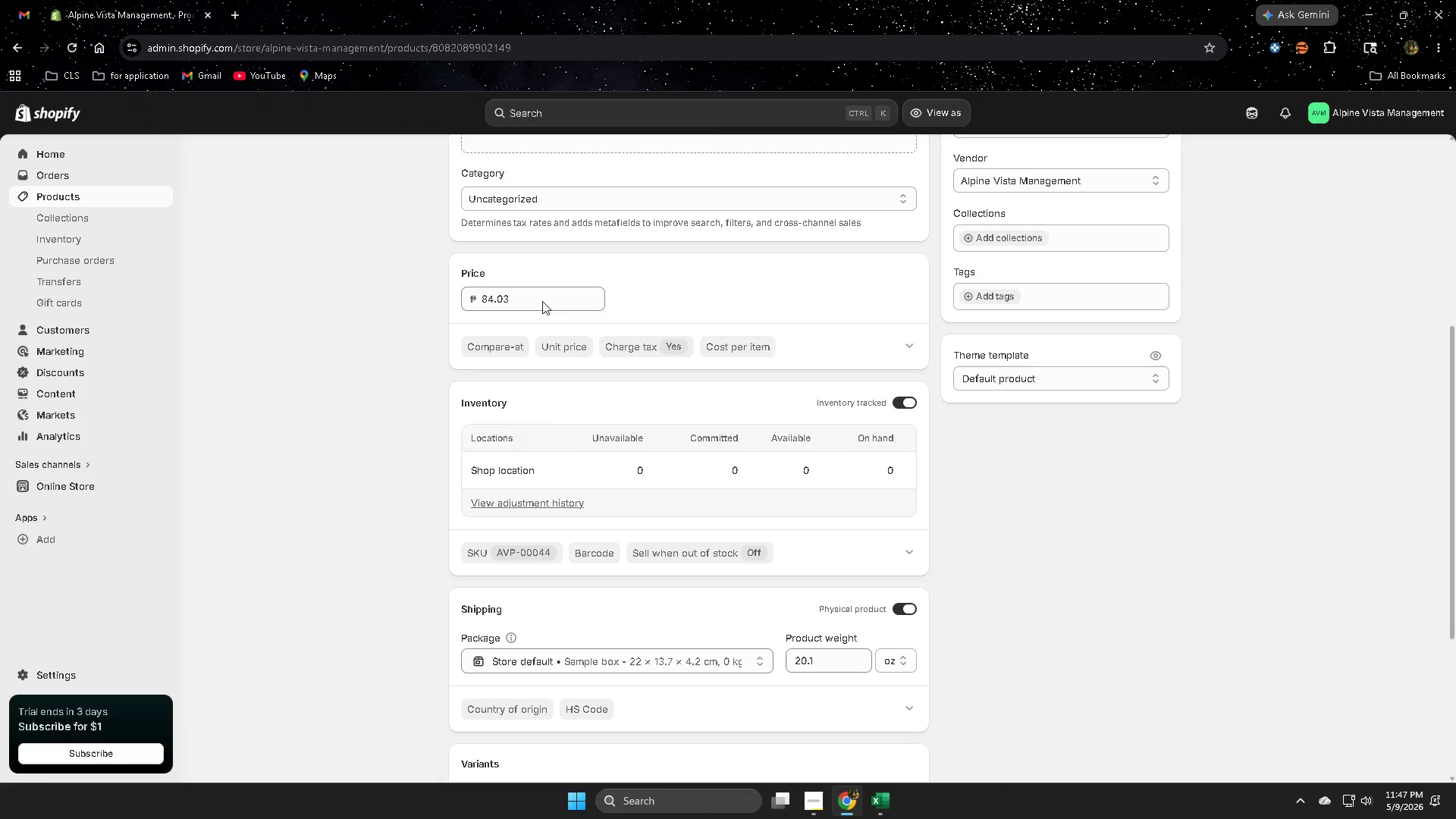 
scroll: coordinate [1008, 518], scroll_direction: up, amount: 7.0
 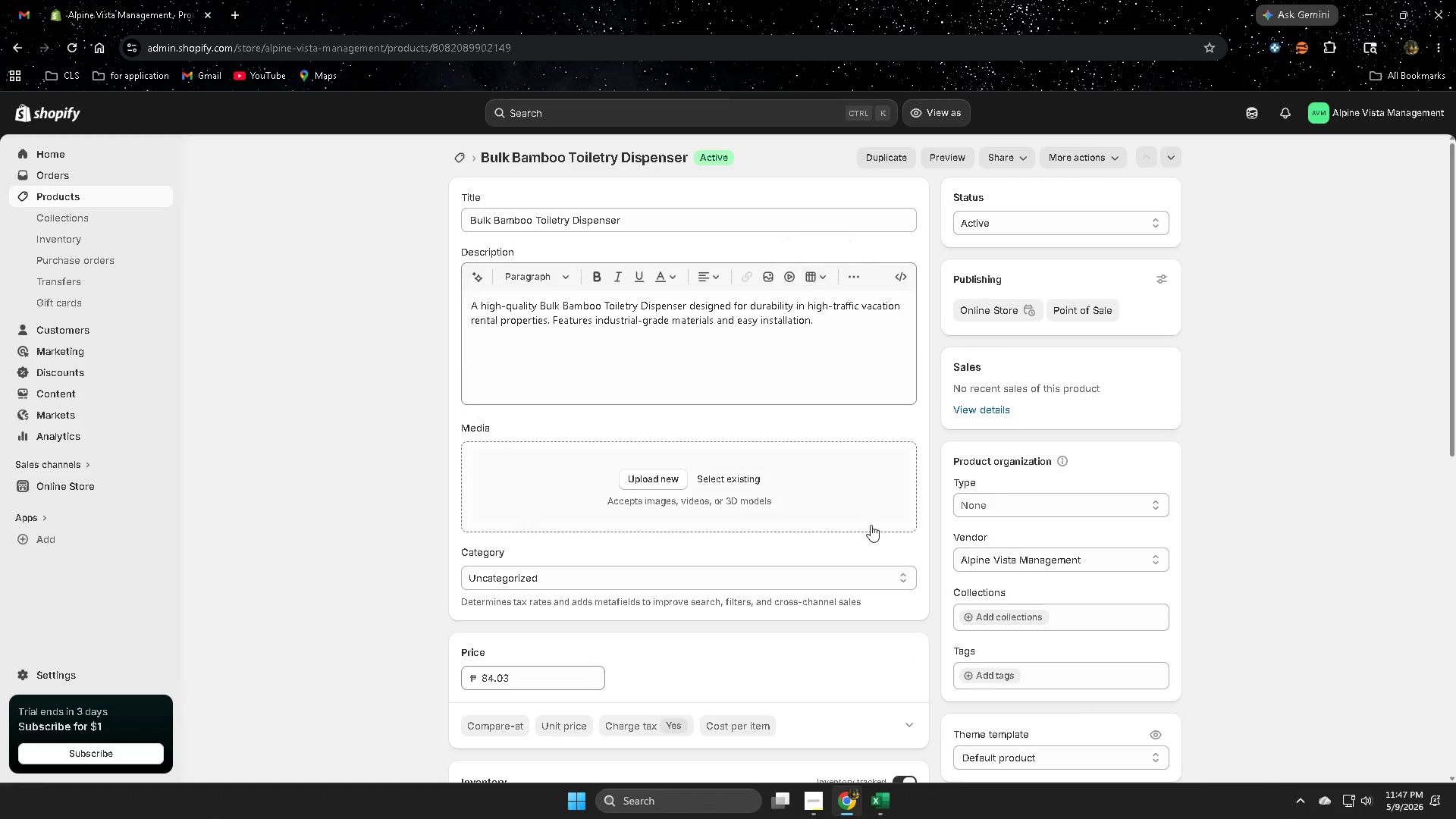 
scroll: coordinate [871, 525], scroll_direction: down, amount: 7.0
 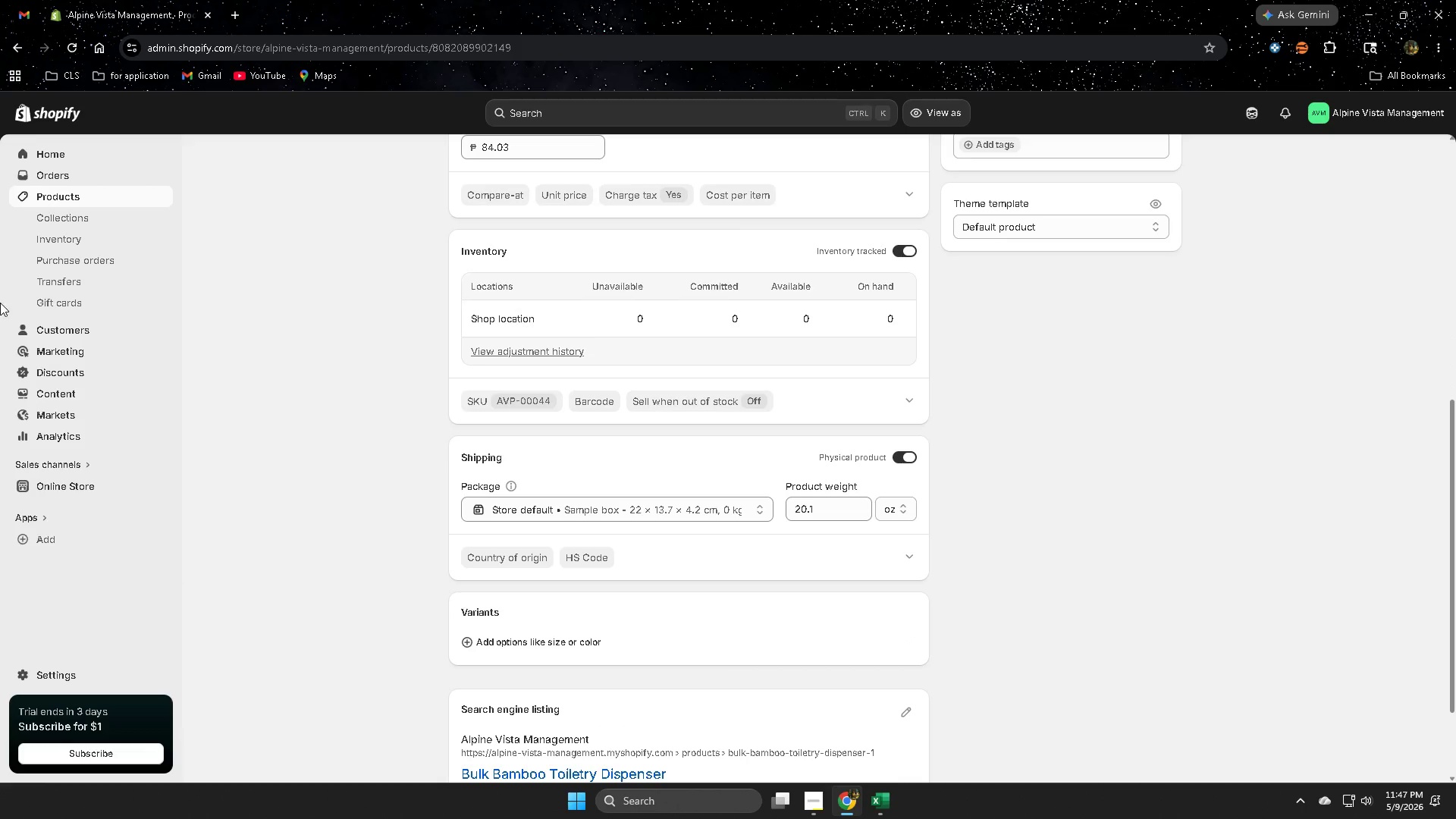 
scroll: coordinate [601, 573], scroll_direction: up, amount: 1.0
 